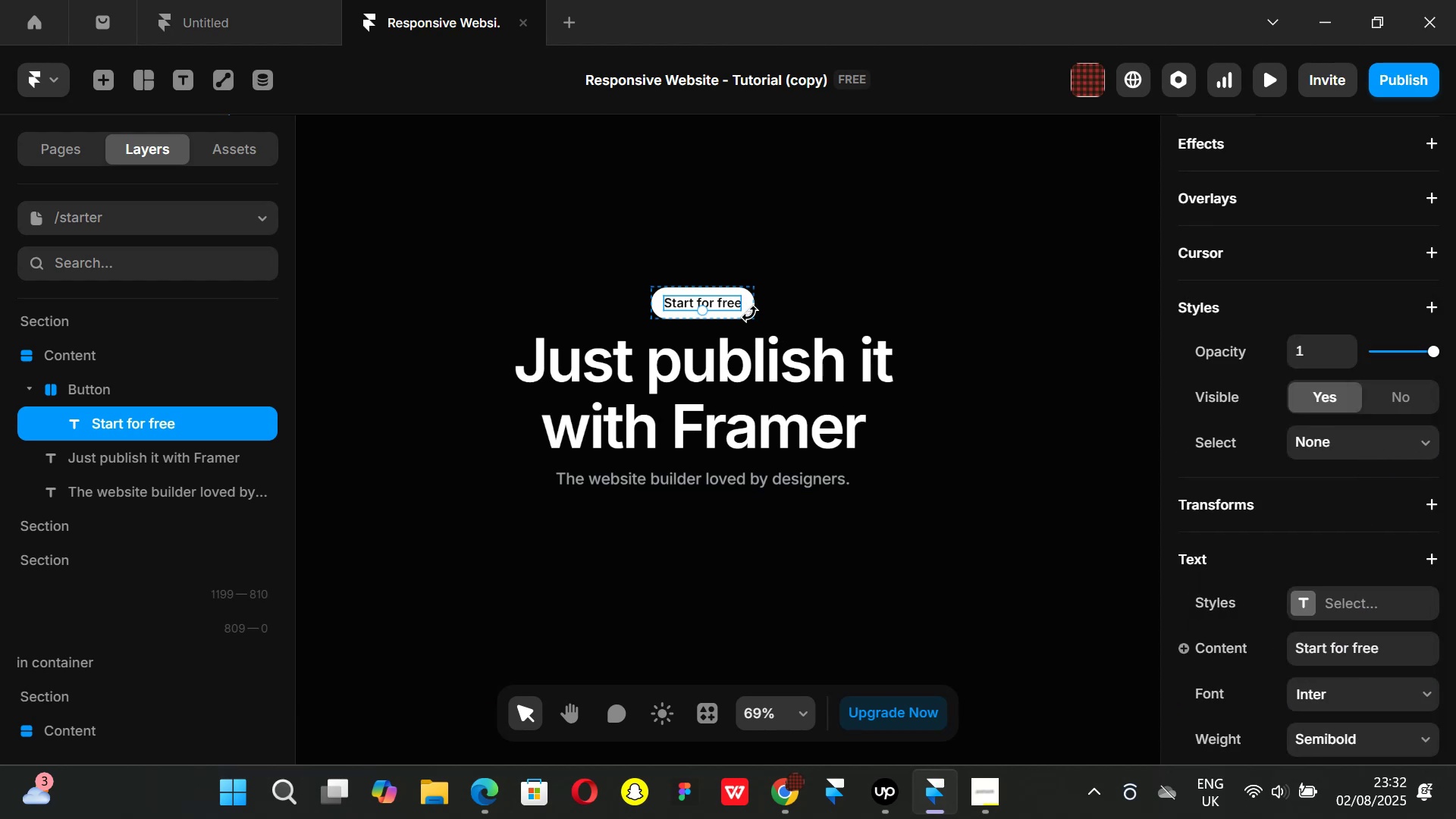 
wait(6.52)
 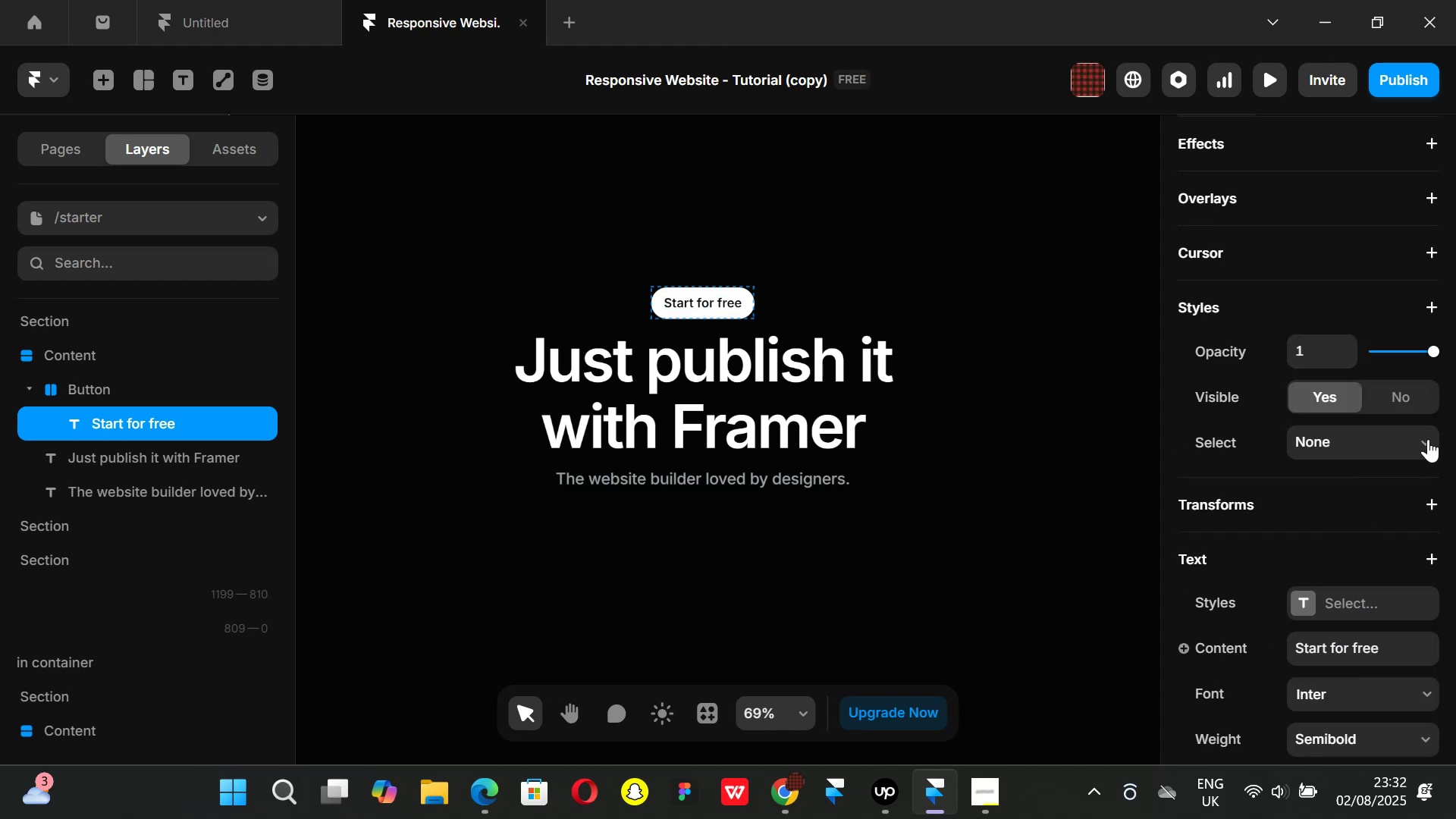 
left_click([90, 393])
 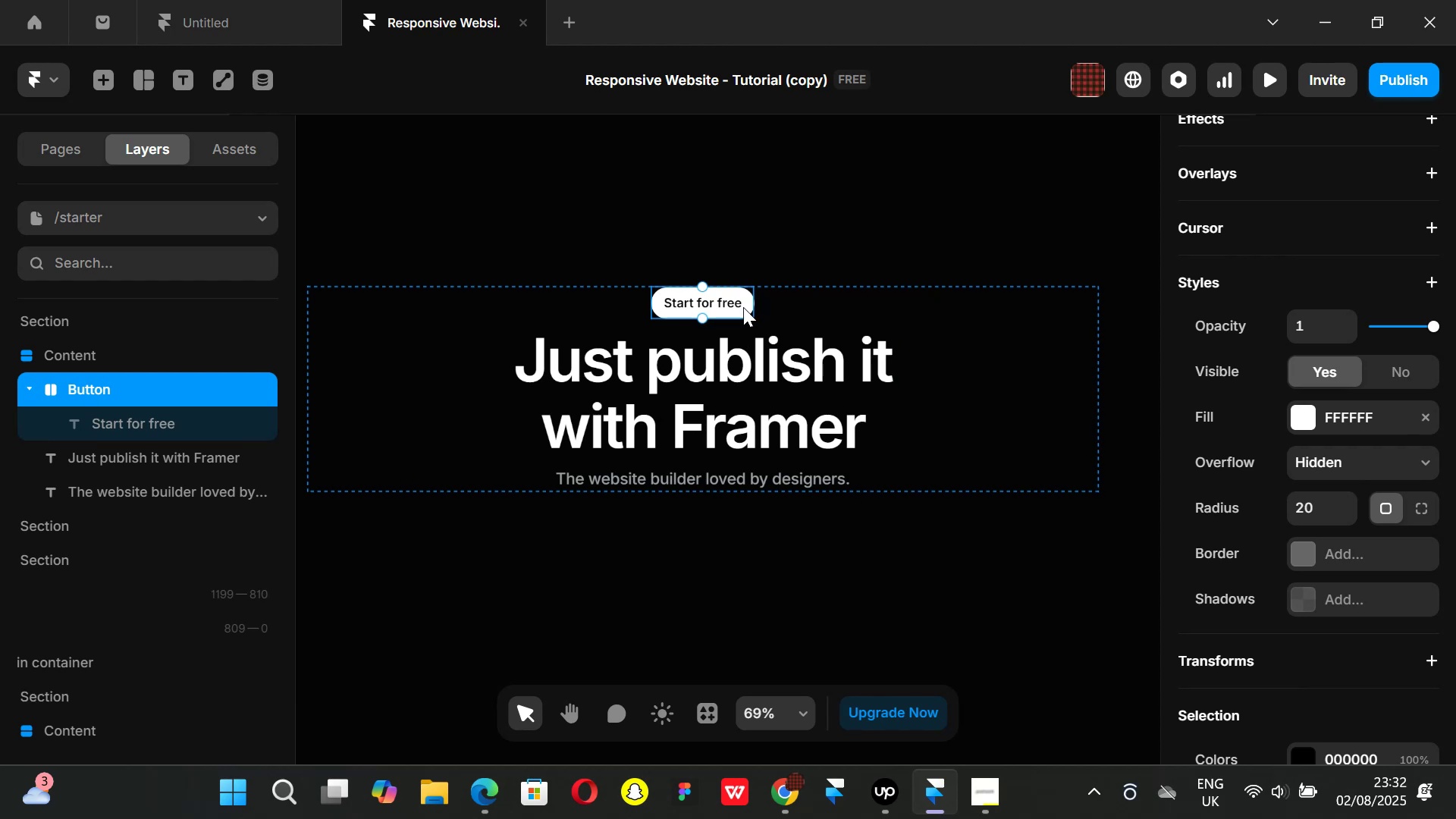 
key(ArrowDown)
 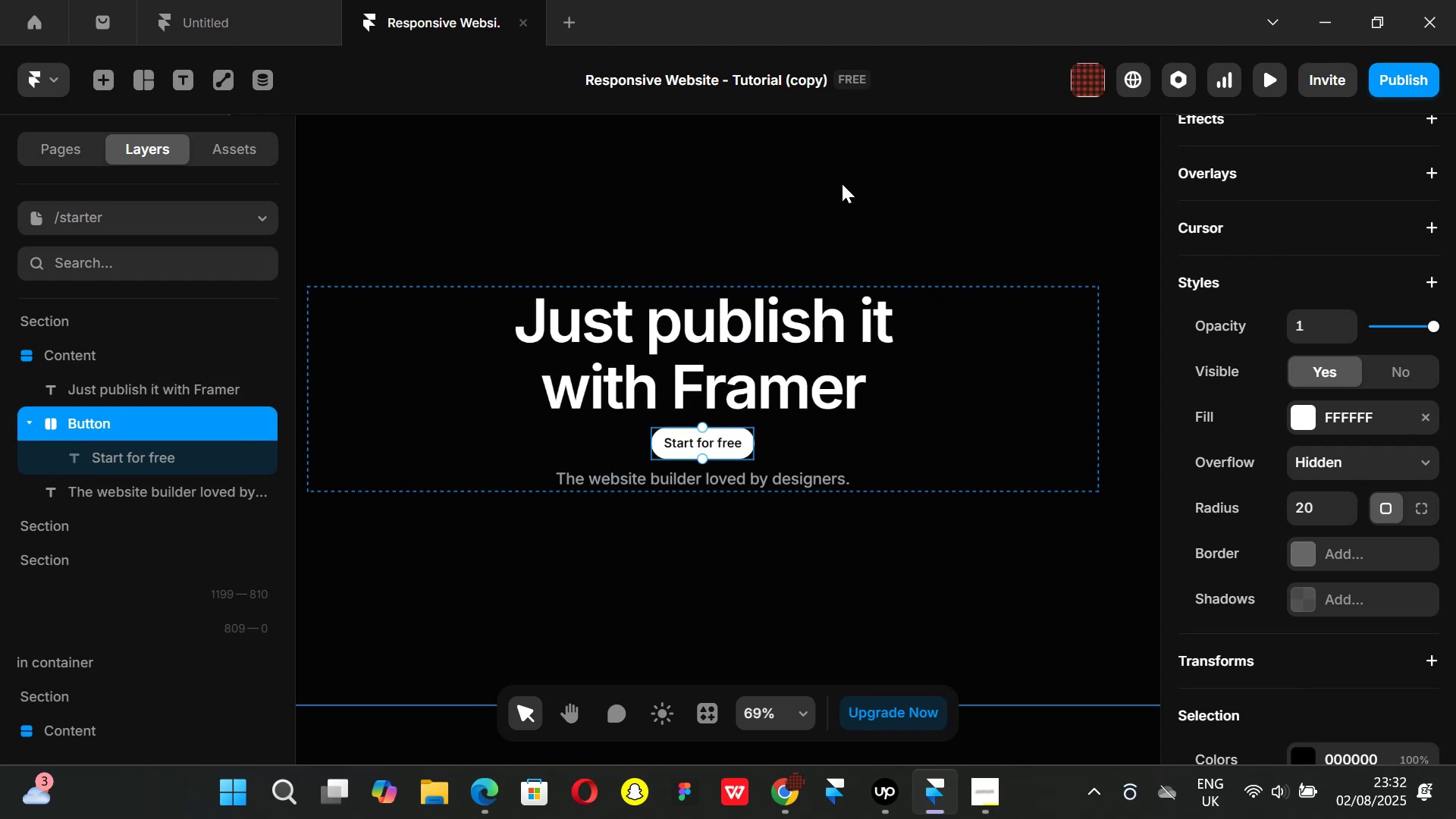 
key(ArrowDown)
 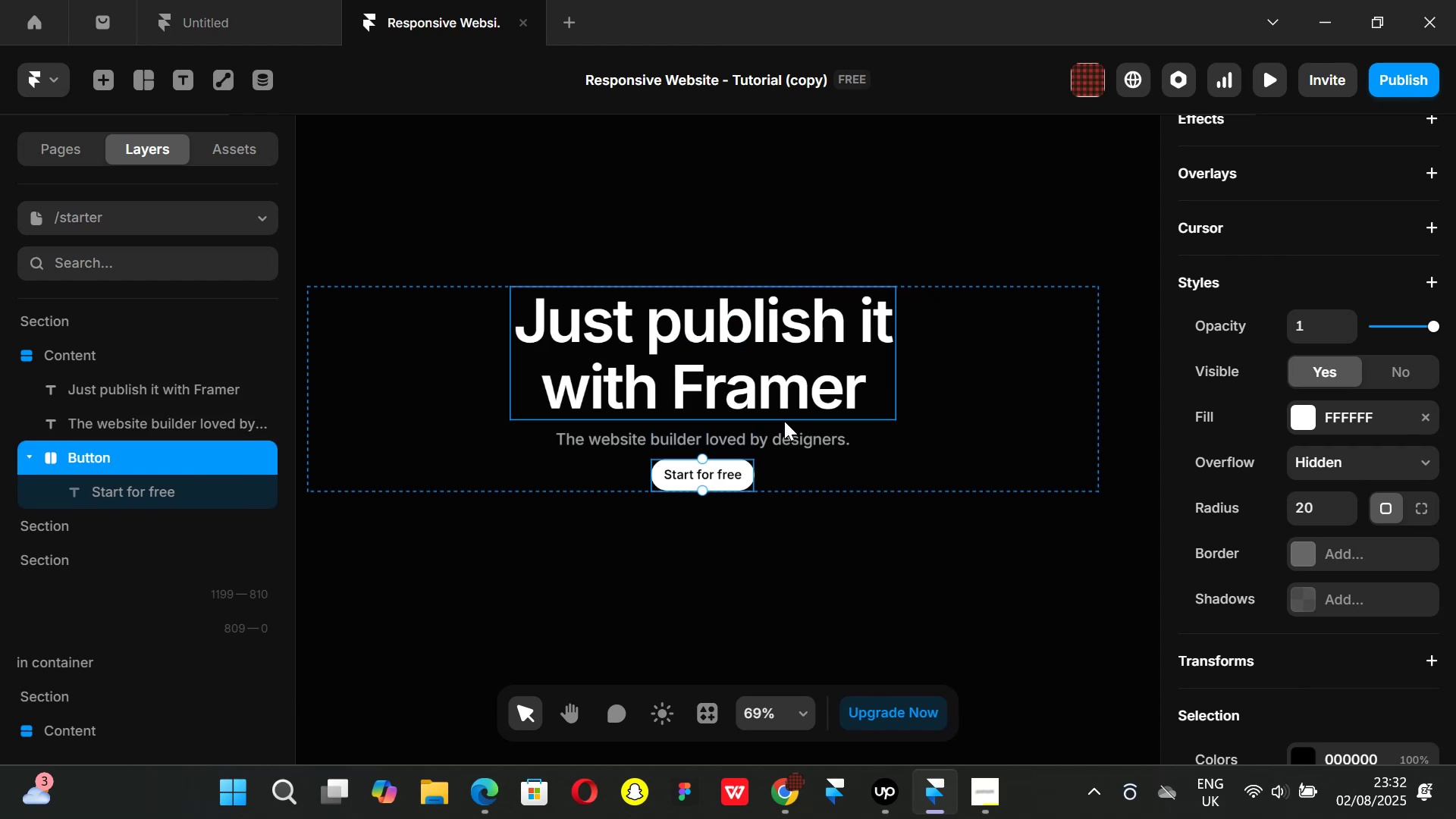 
hold_key(key=ControlLeft, duration=1.02)
scroll: coordinate [699, 493], scroll_direction: up, amount: 2.0
 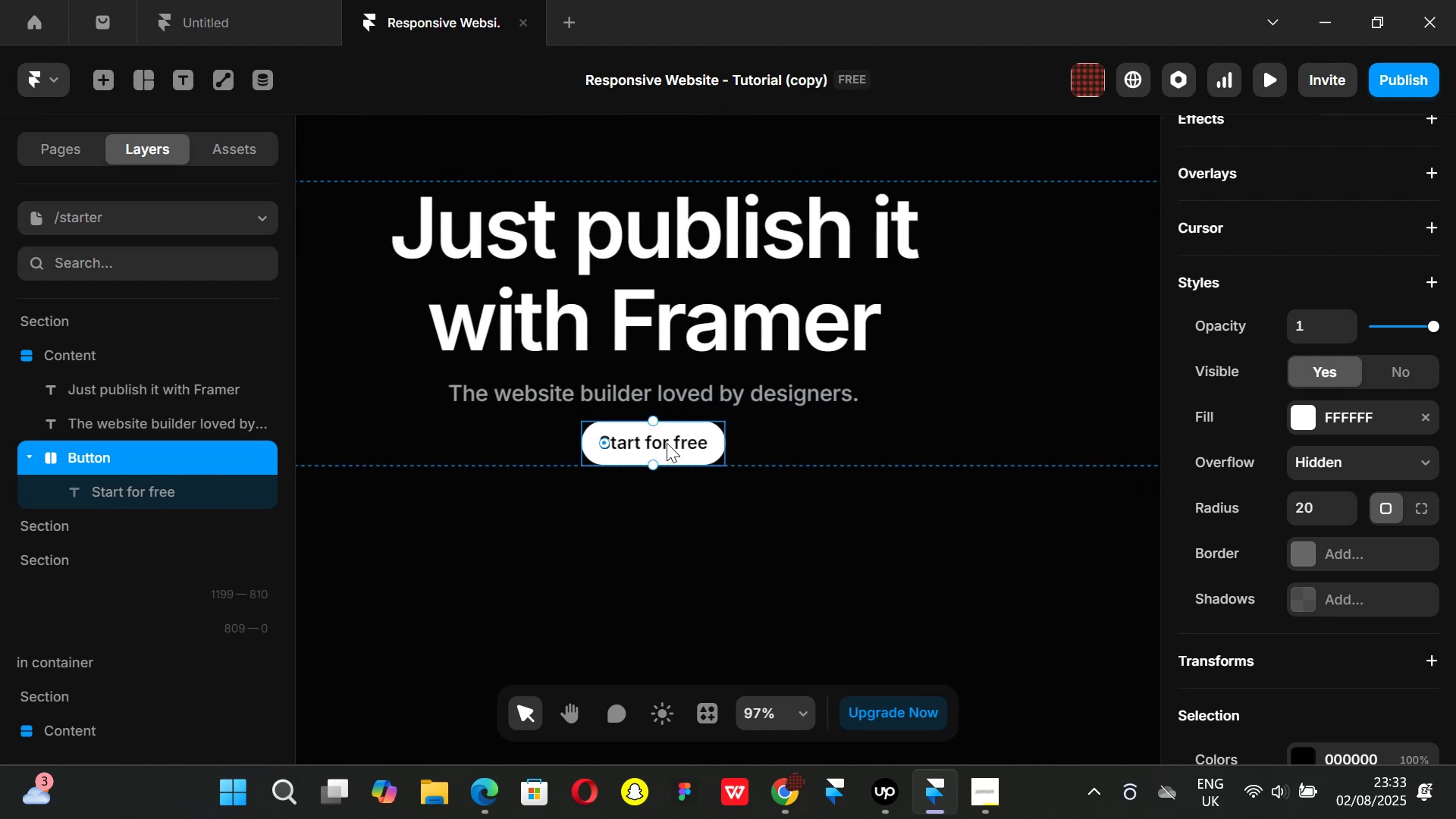 
wait(7.66)
 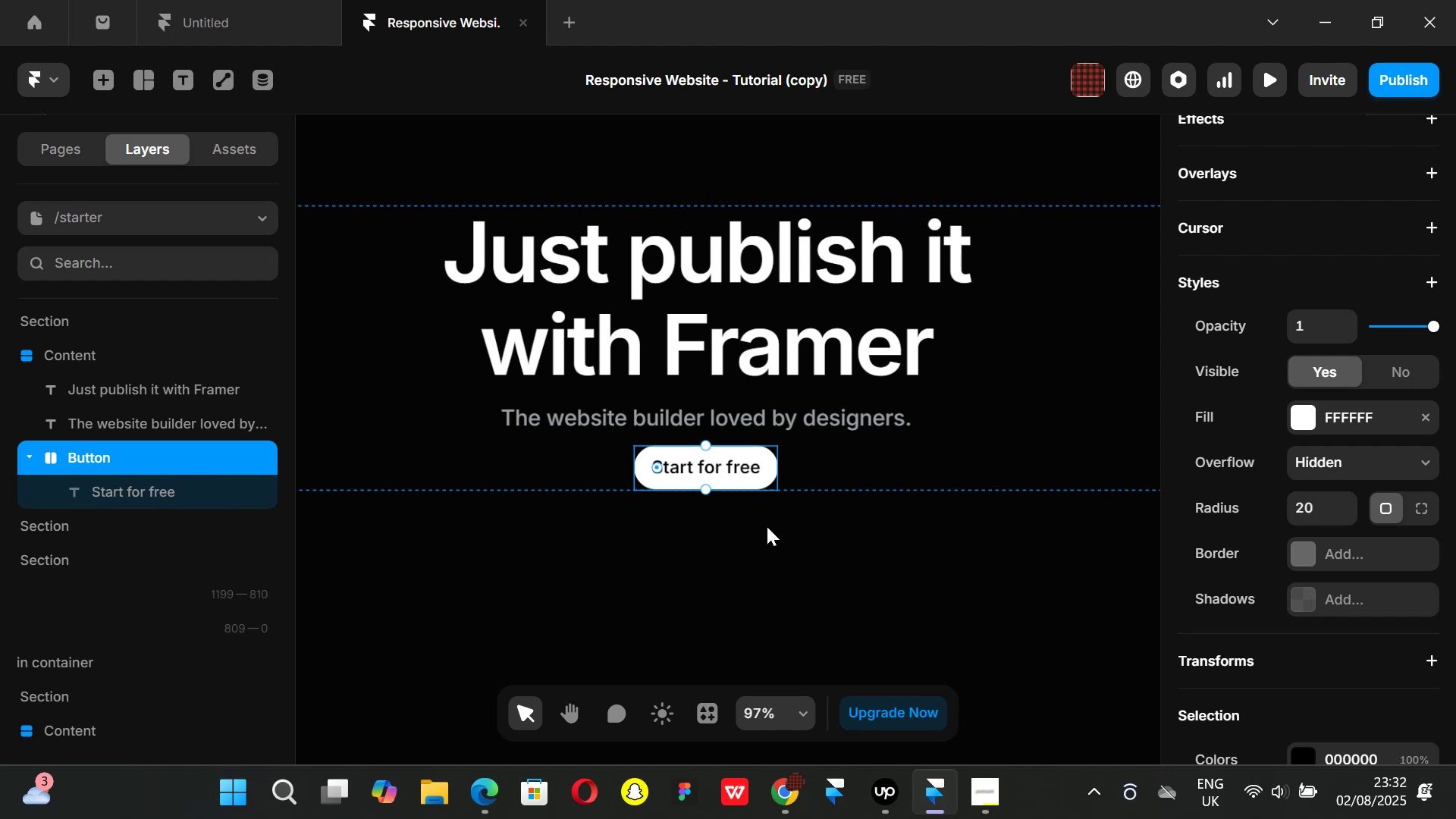 
key(Control+ControlLeft)
 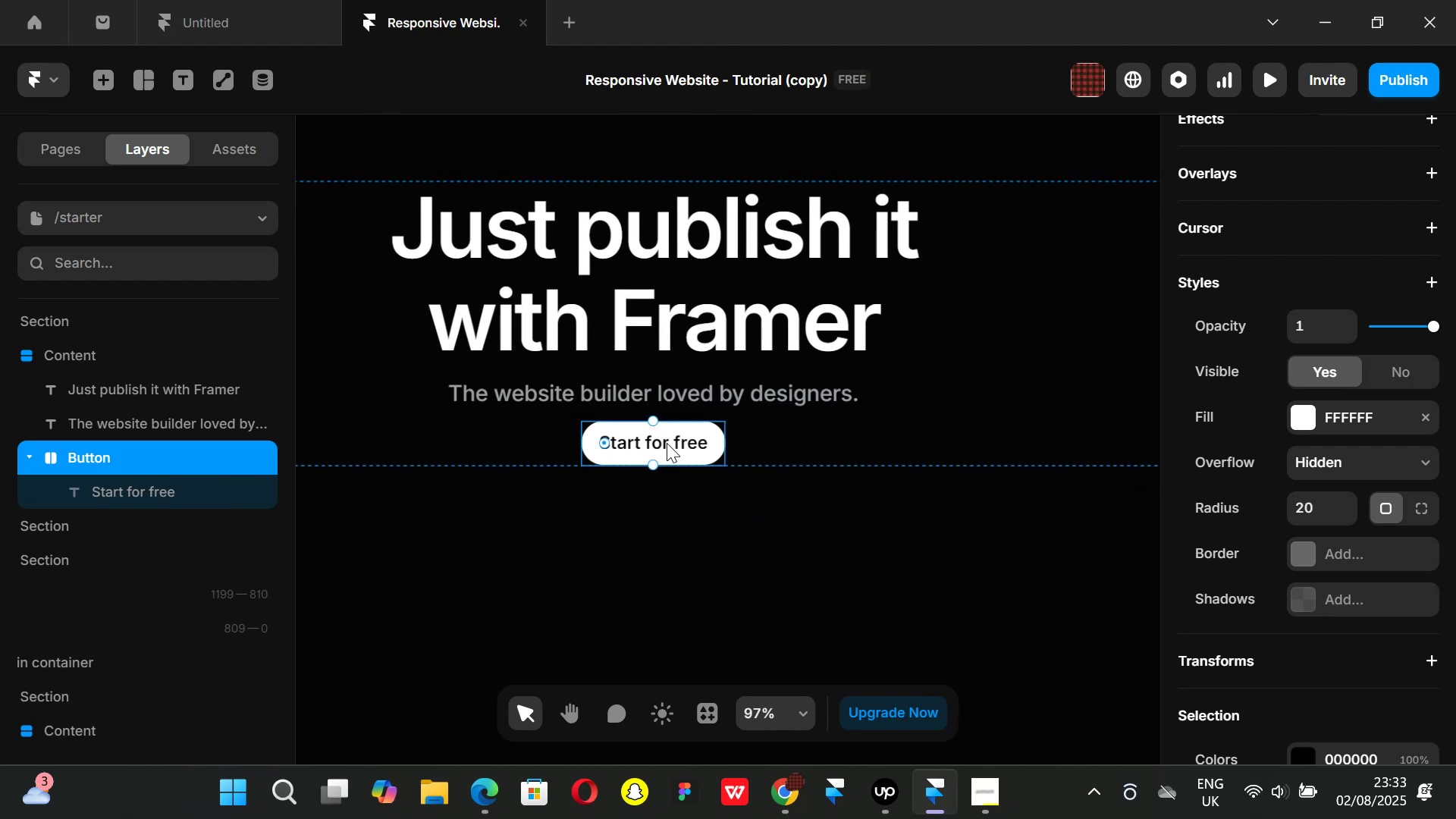 
key(Alt+Control+AltLeft)
 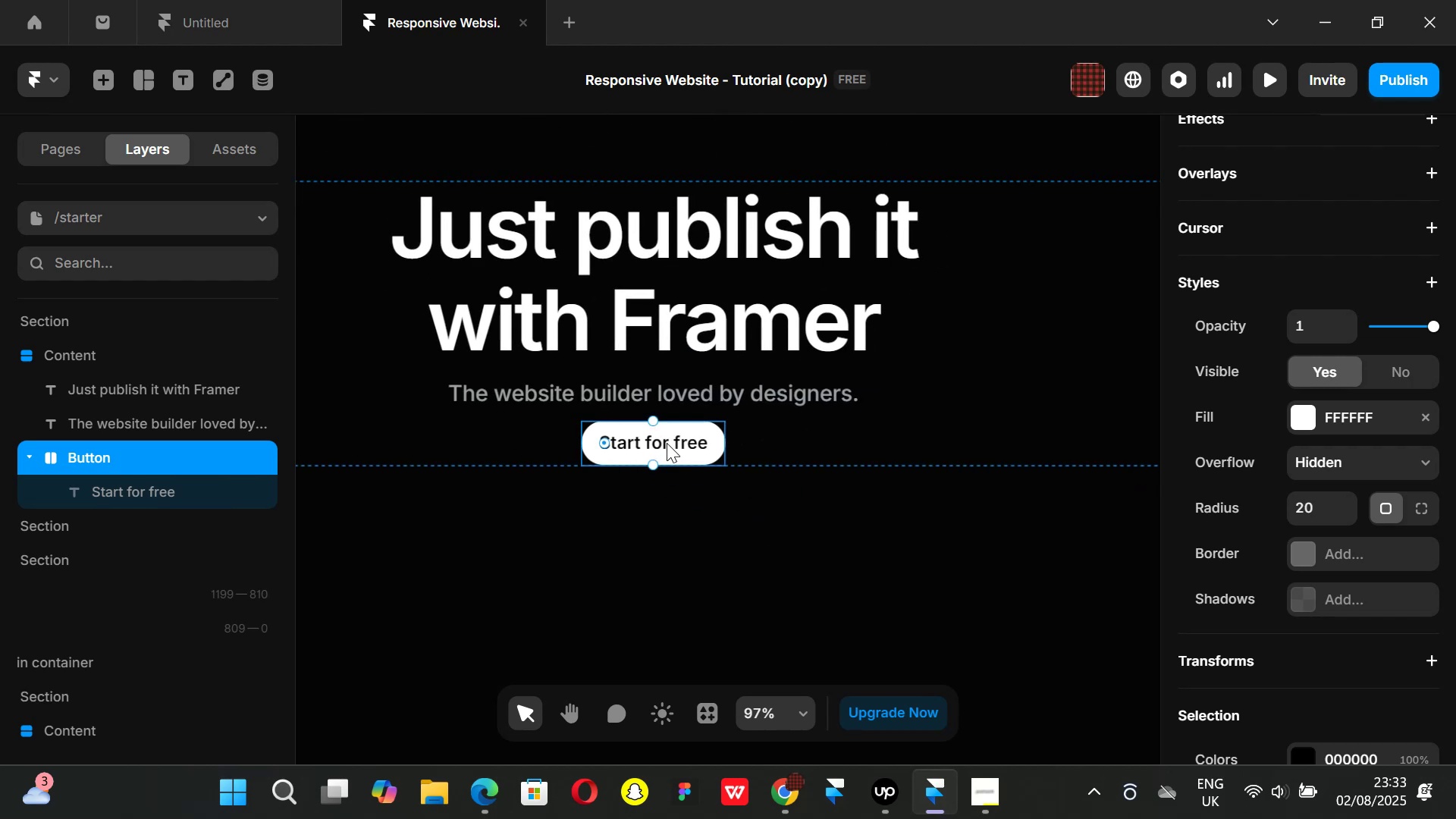 
key(Alt+Control+K)
 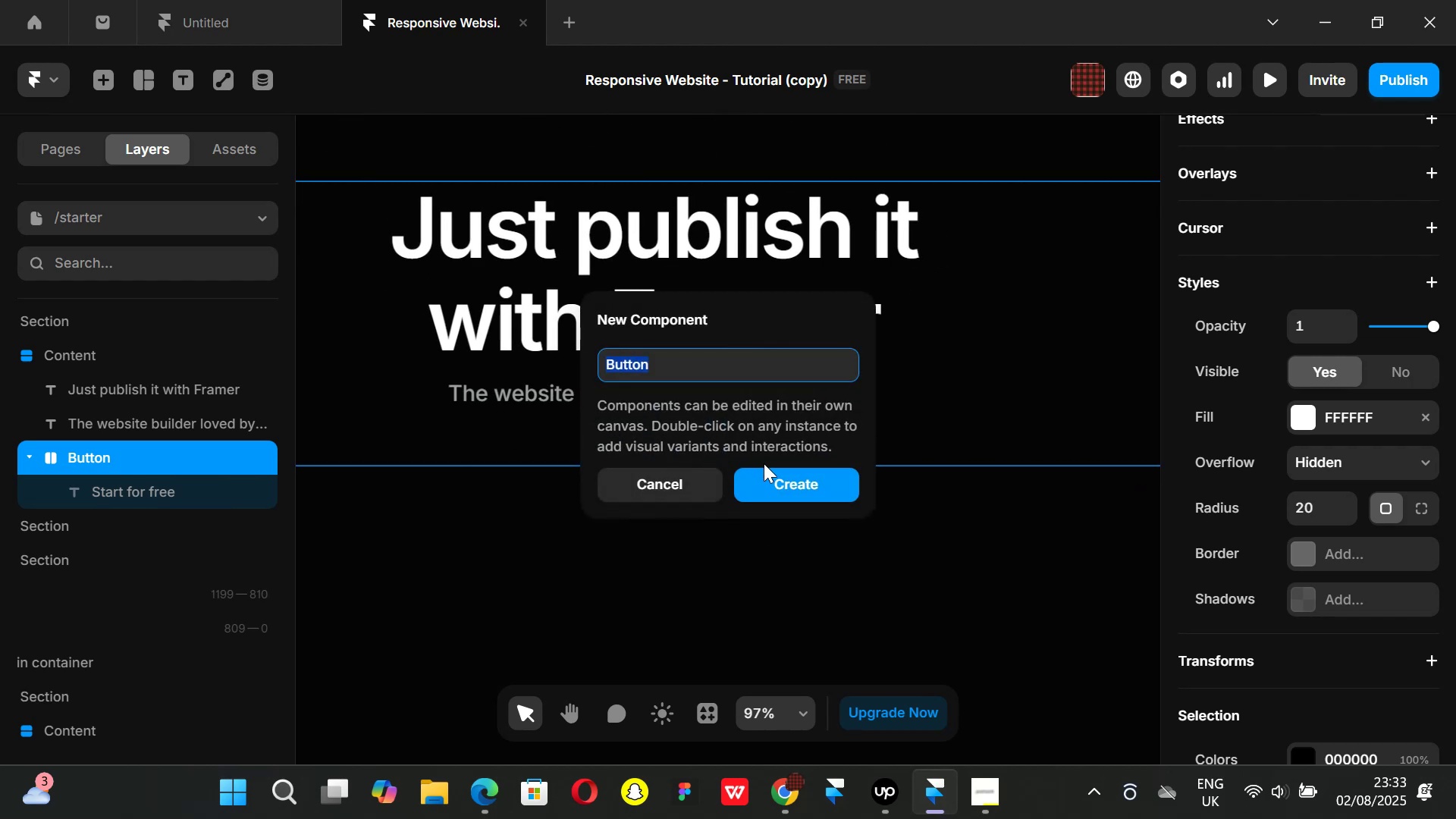 
left_click([797, 480])
 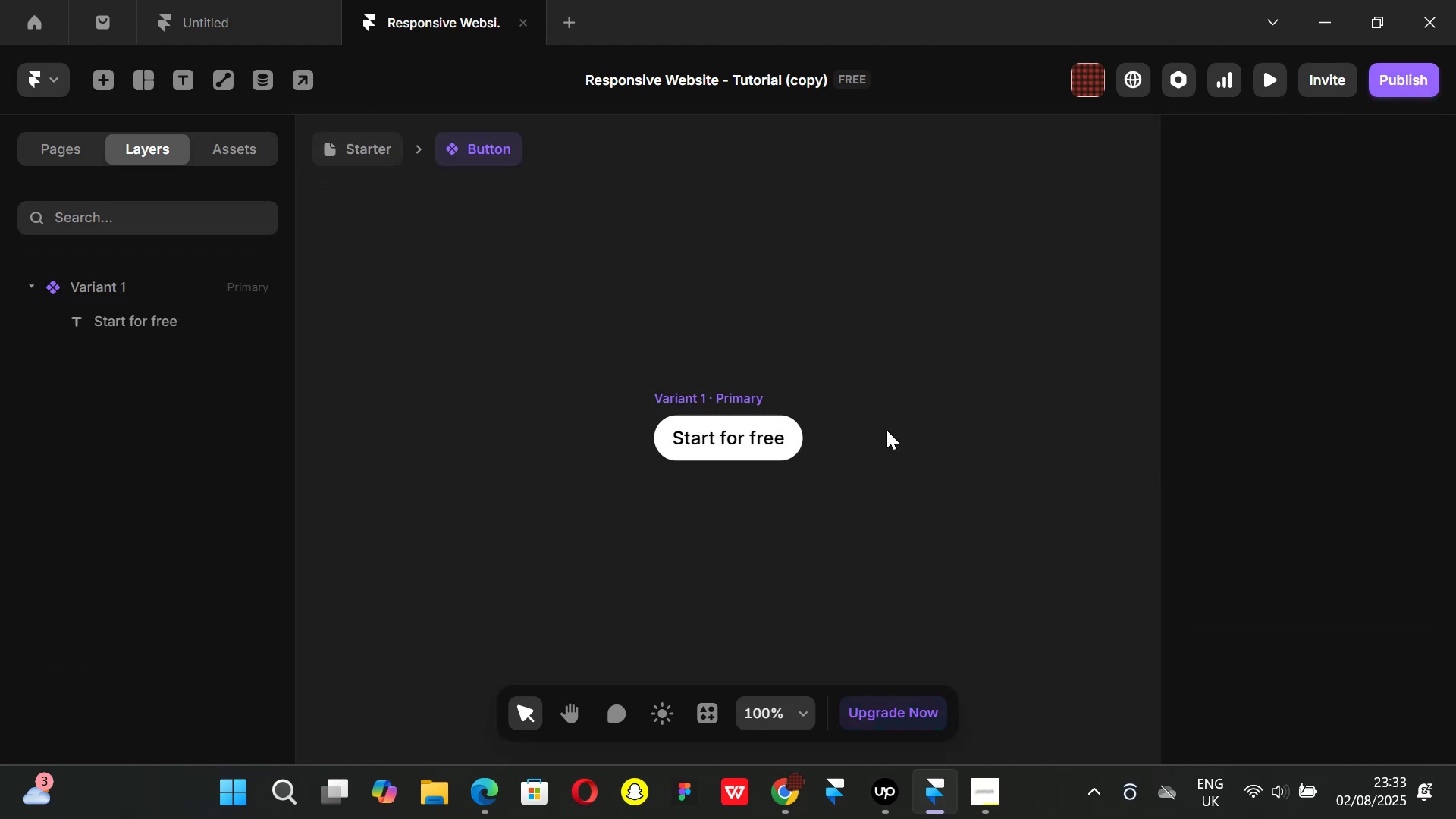 
key(Control+ControlLeft)
 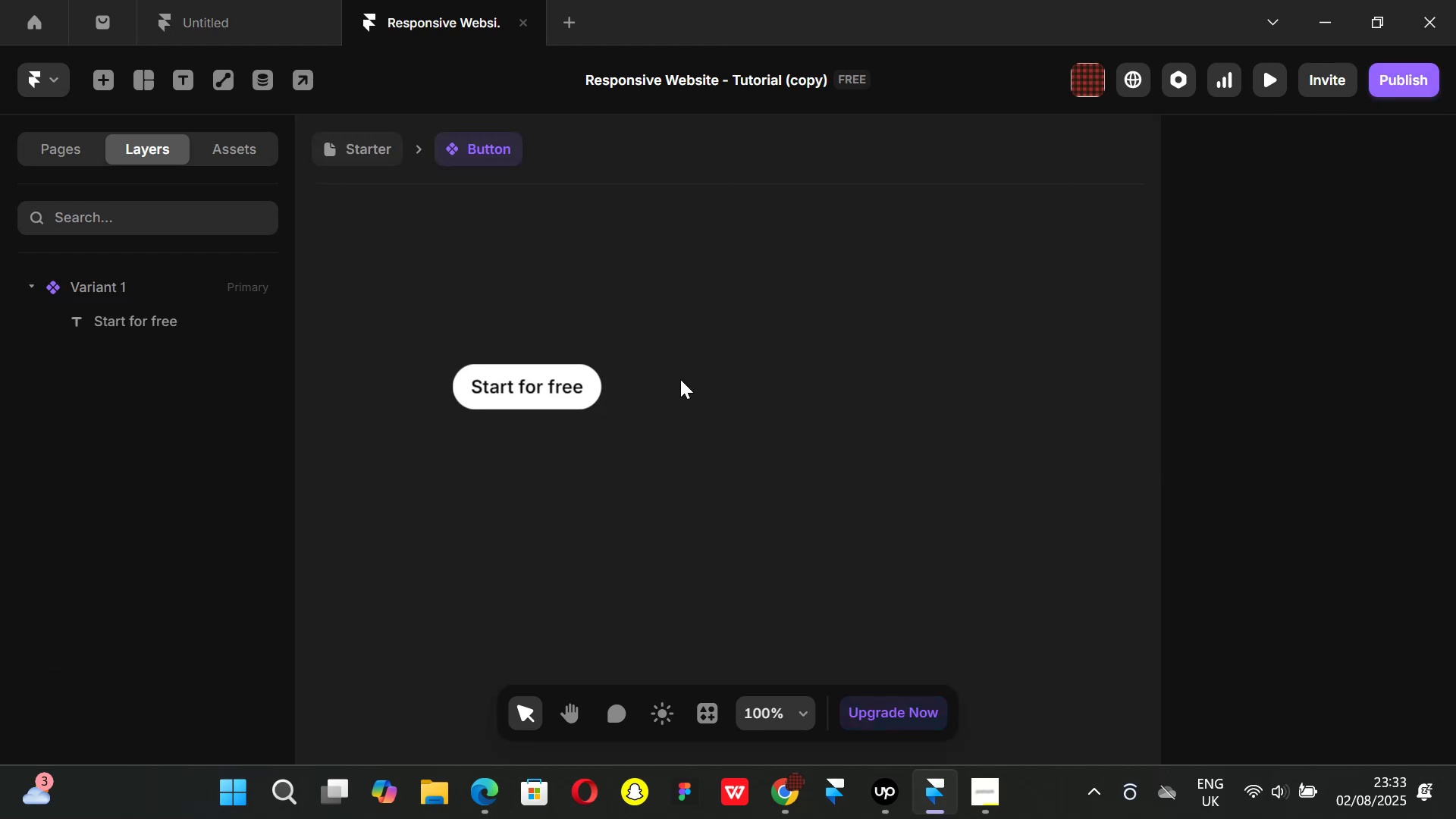 
scroll: coordinate [680, 379], scroll_direction: down, amount: 2.0
 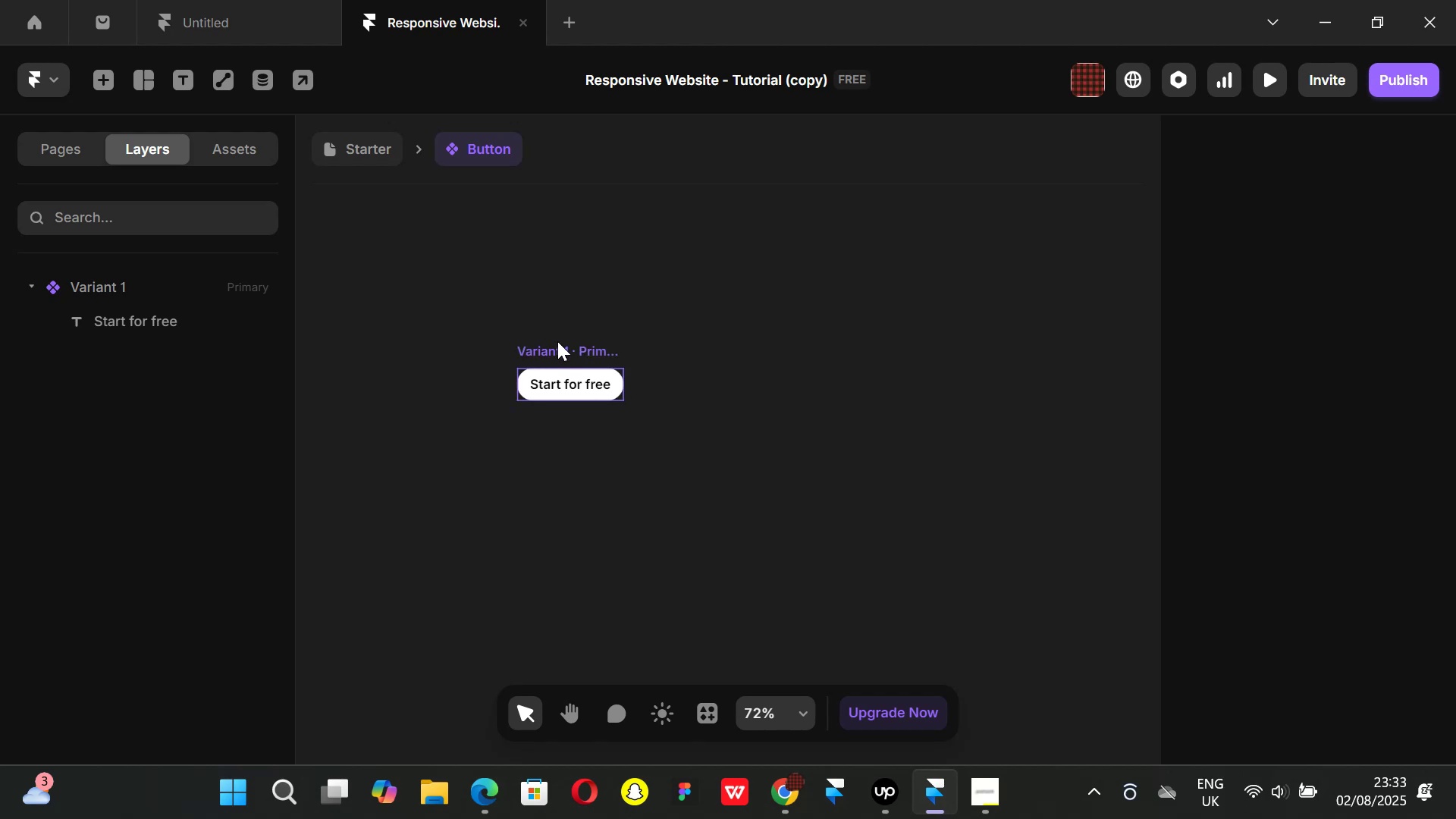 
left_click([557, 341])
 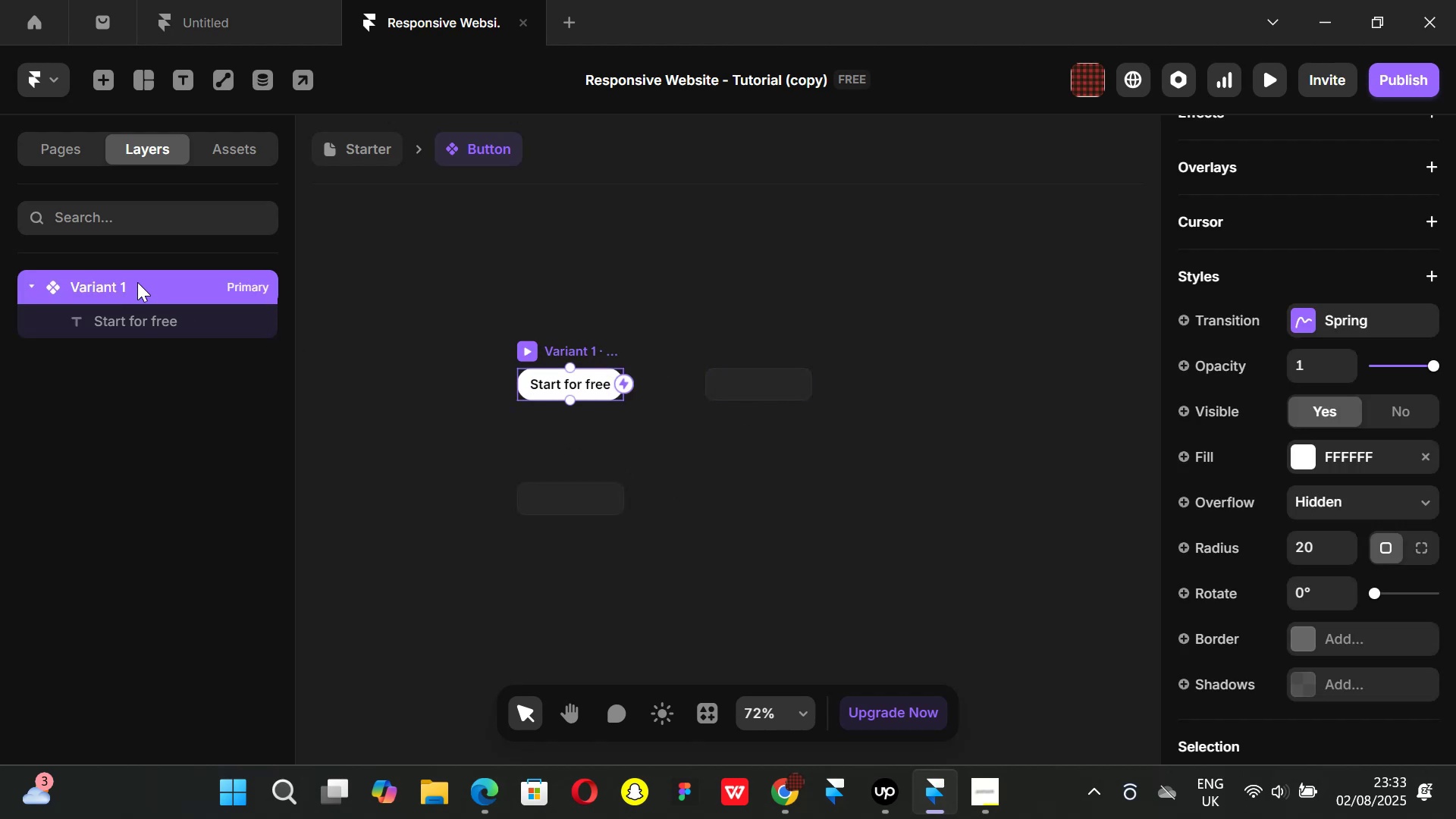 
double_click([128, 278])
 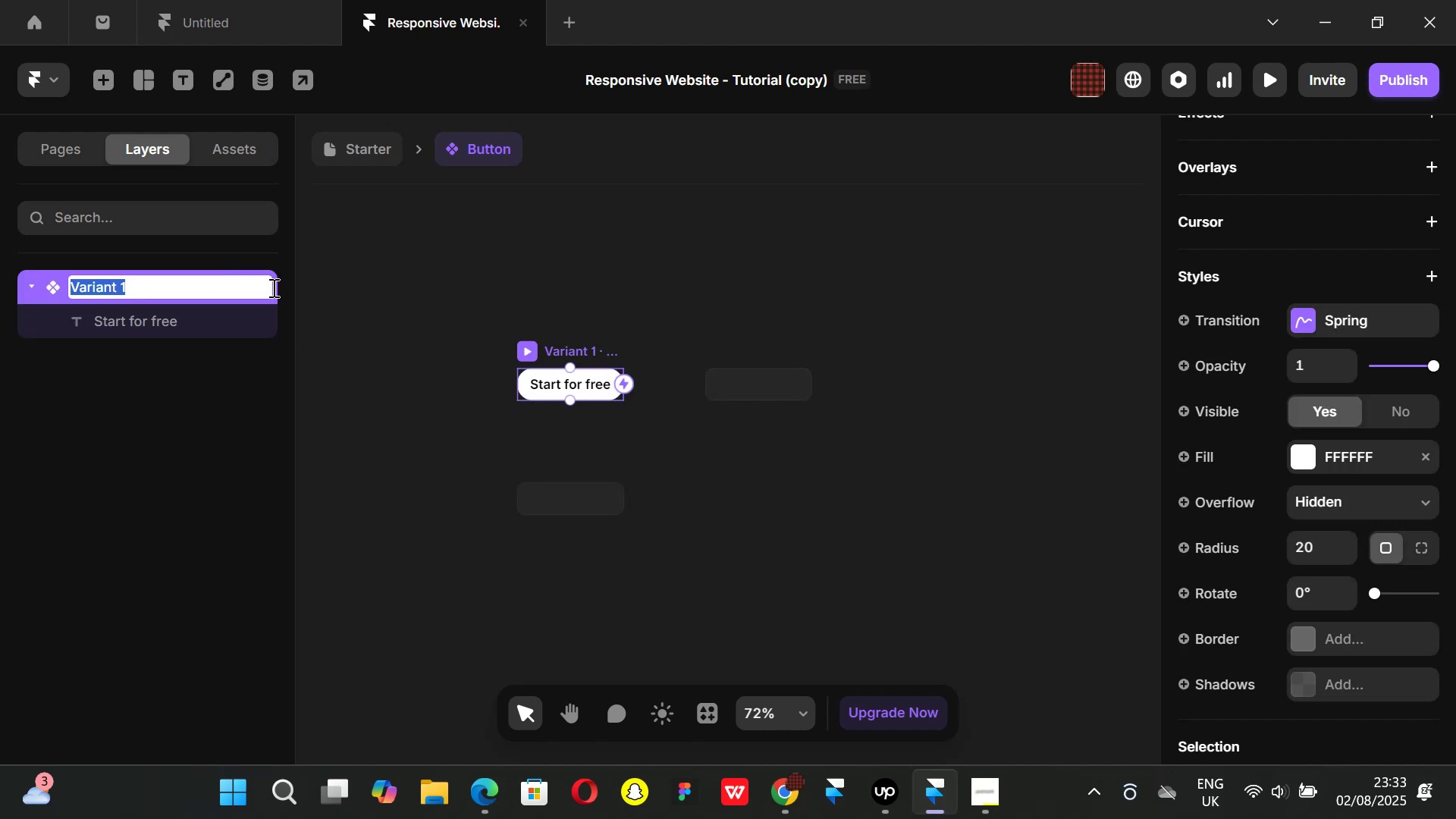 
key(Backspace)
type(Primary)
 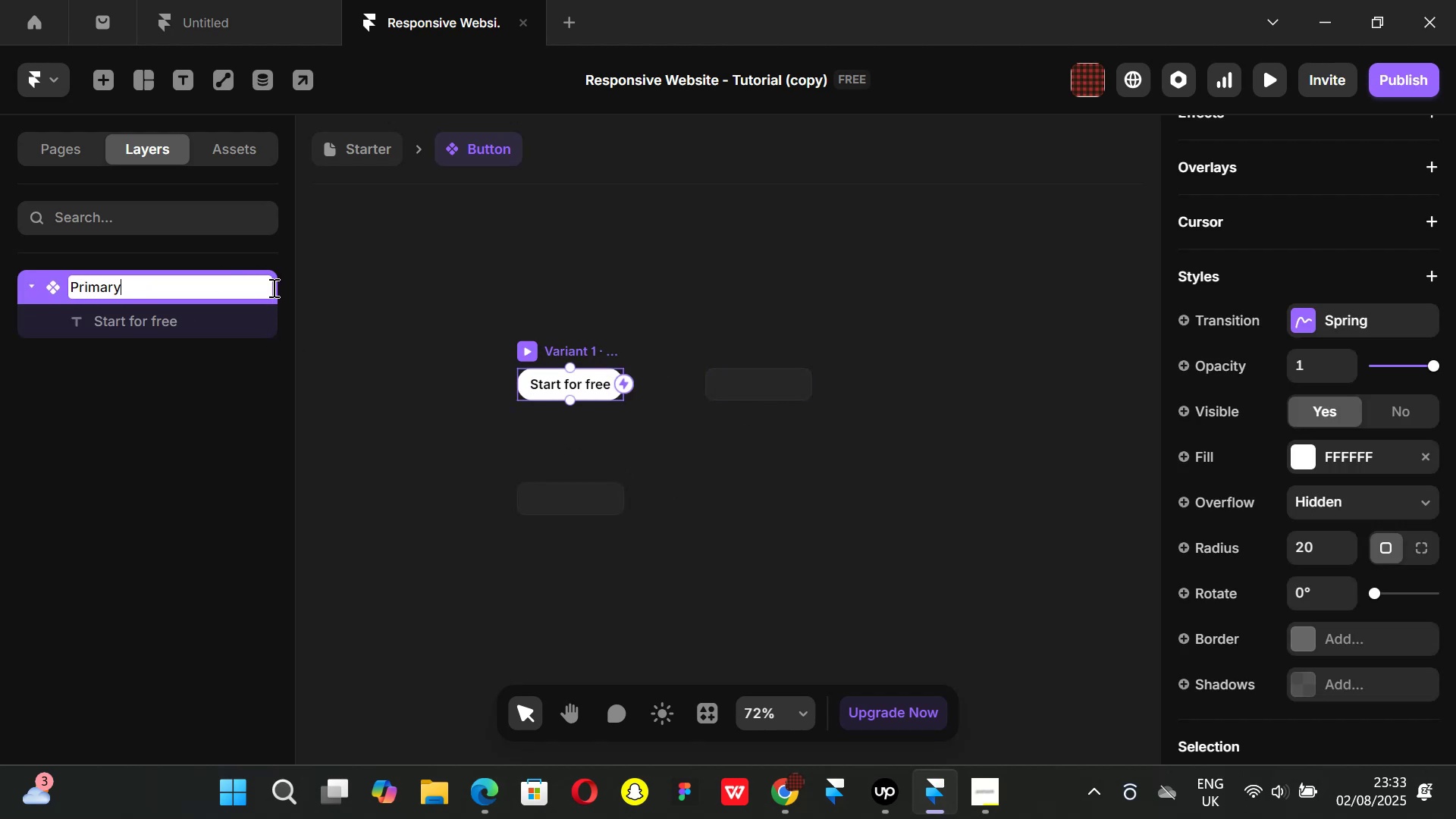 
key(Enter)
 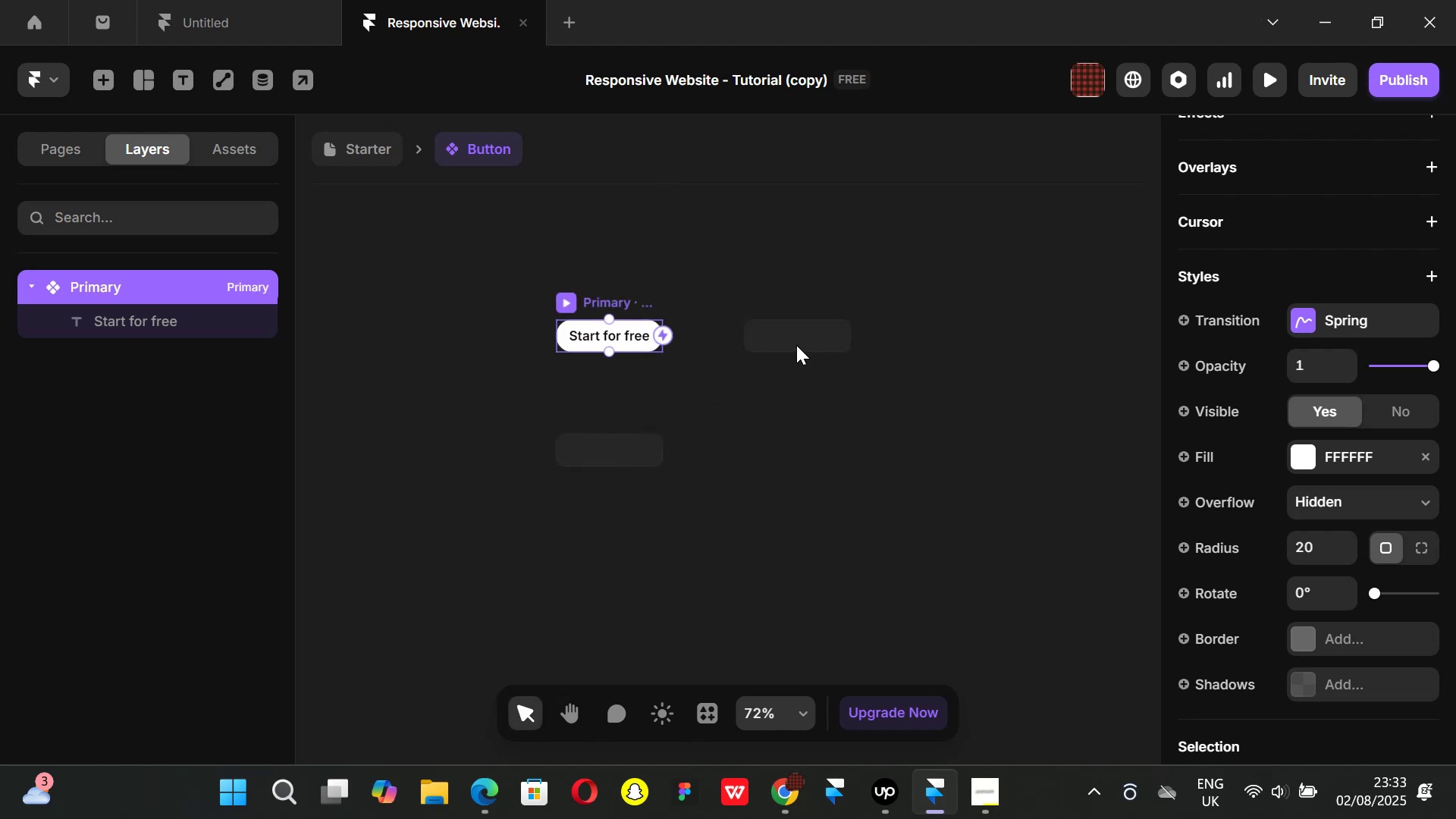 
left_click([795, 333])
 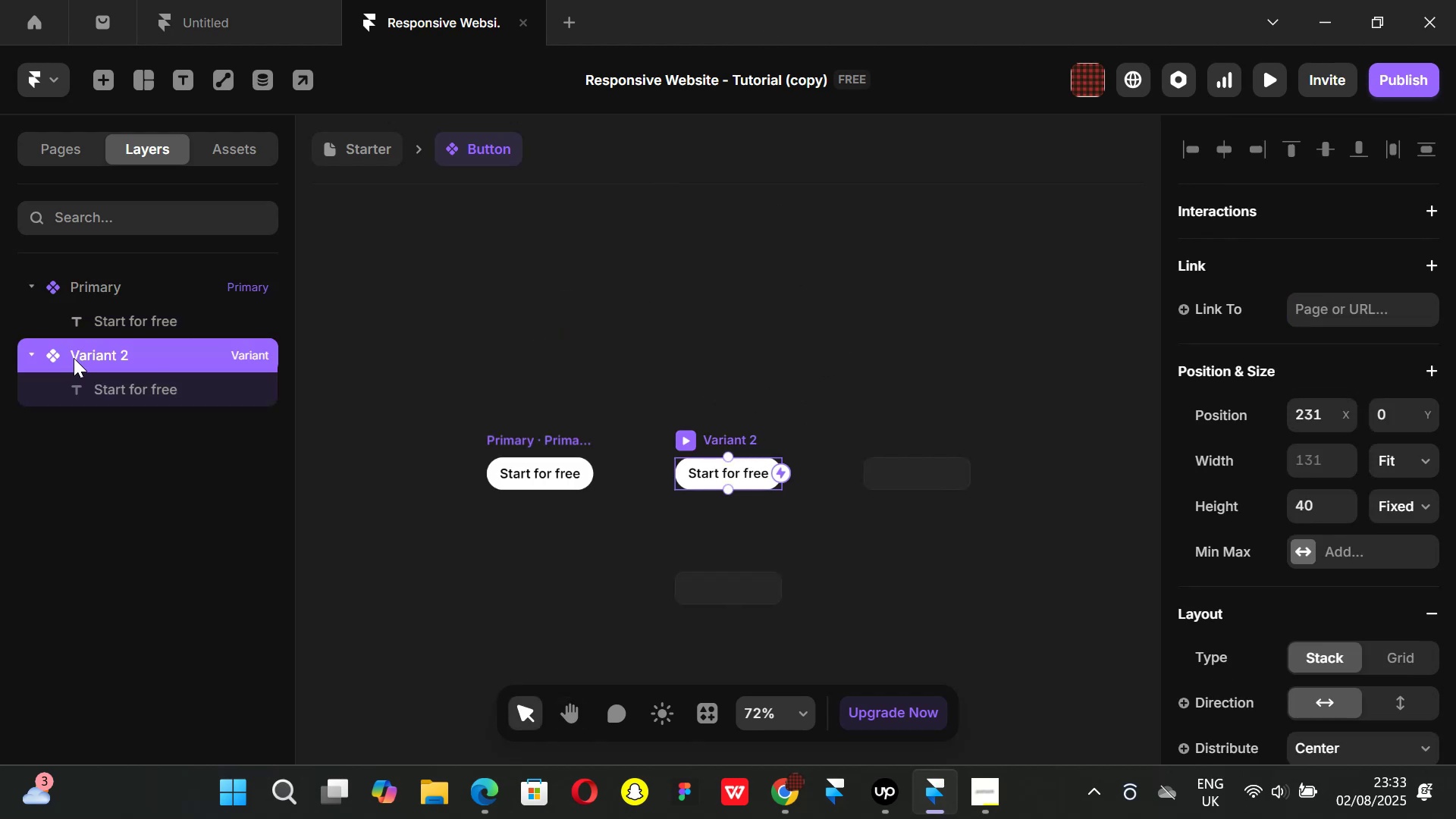 
double_click([98, 353])
 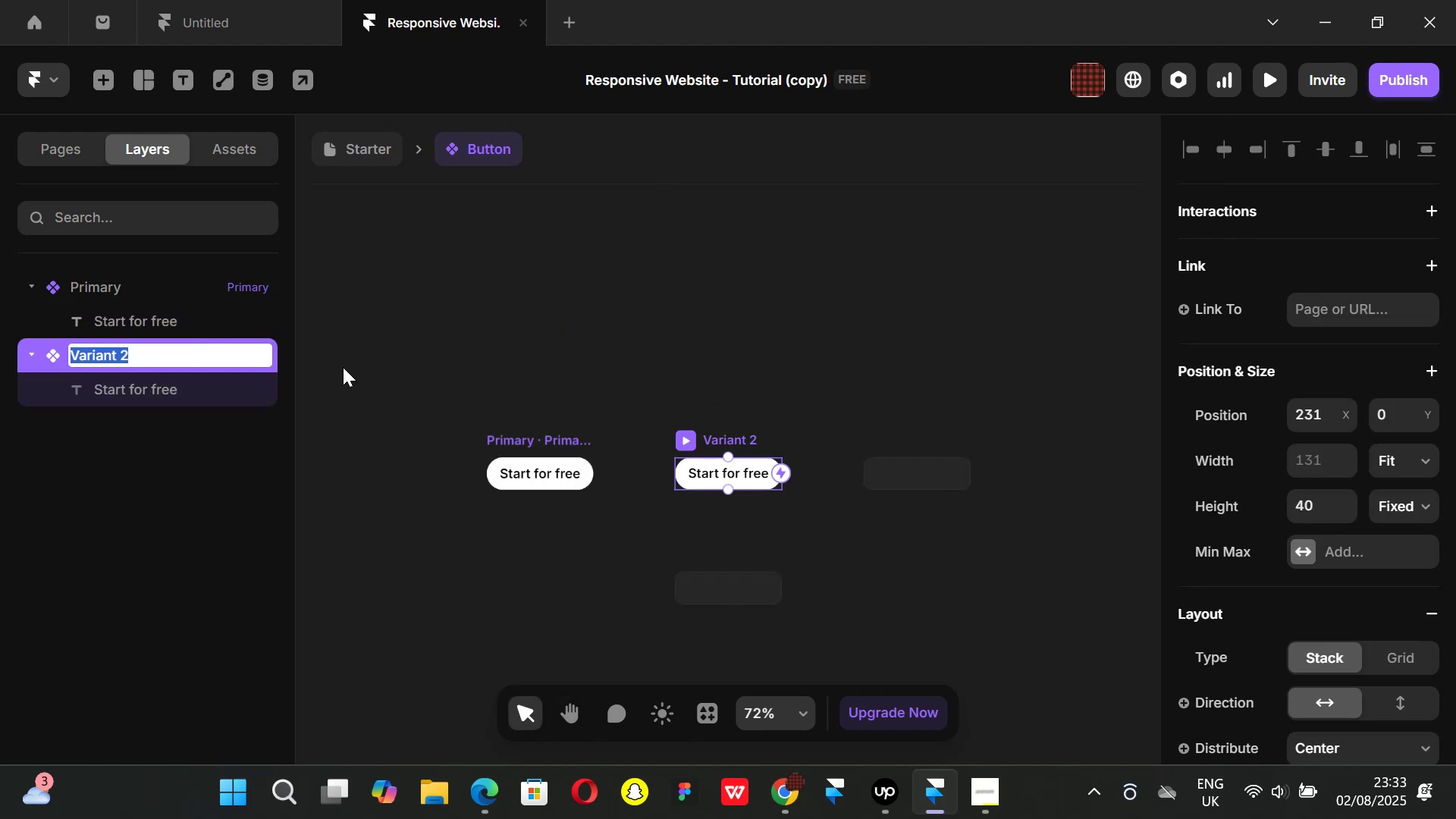 
key(Backspace)
type(Secondary)
 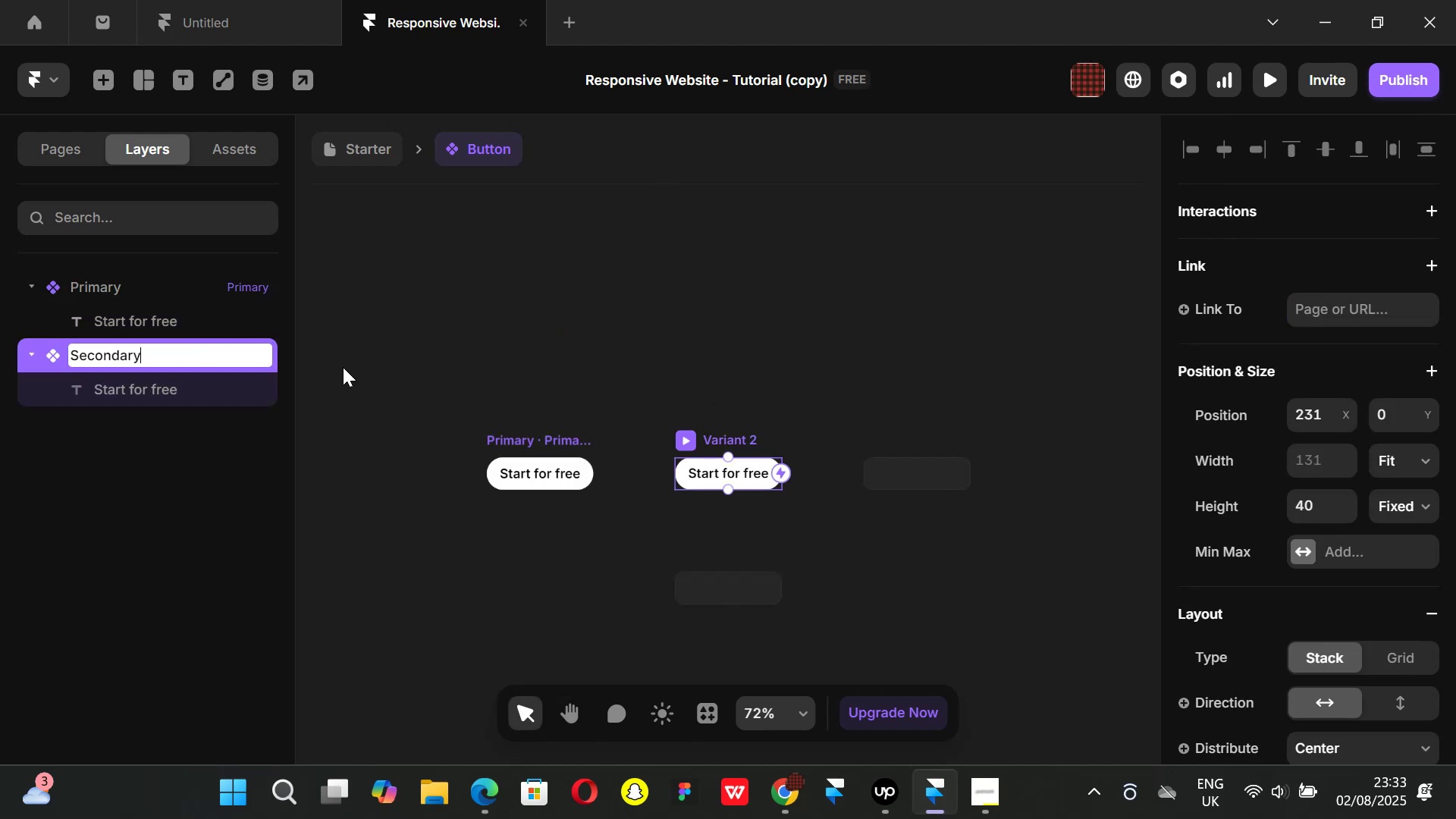 
key(Enter)
 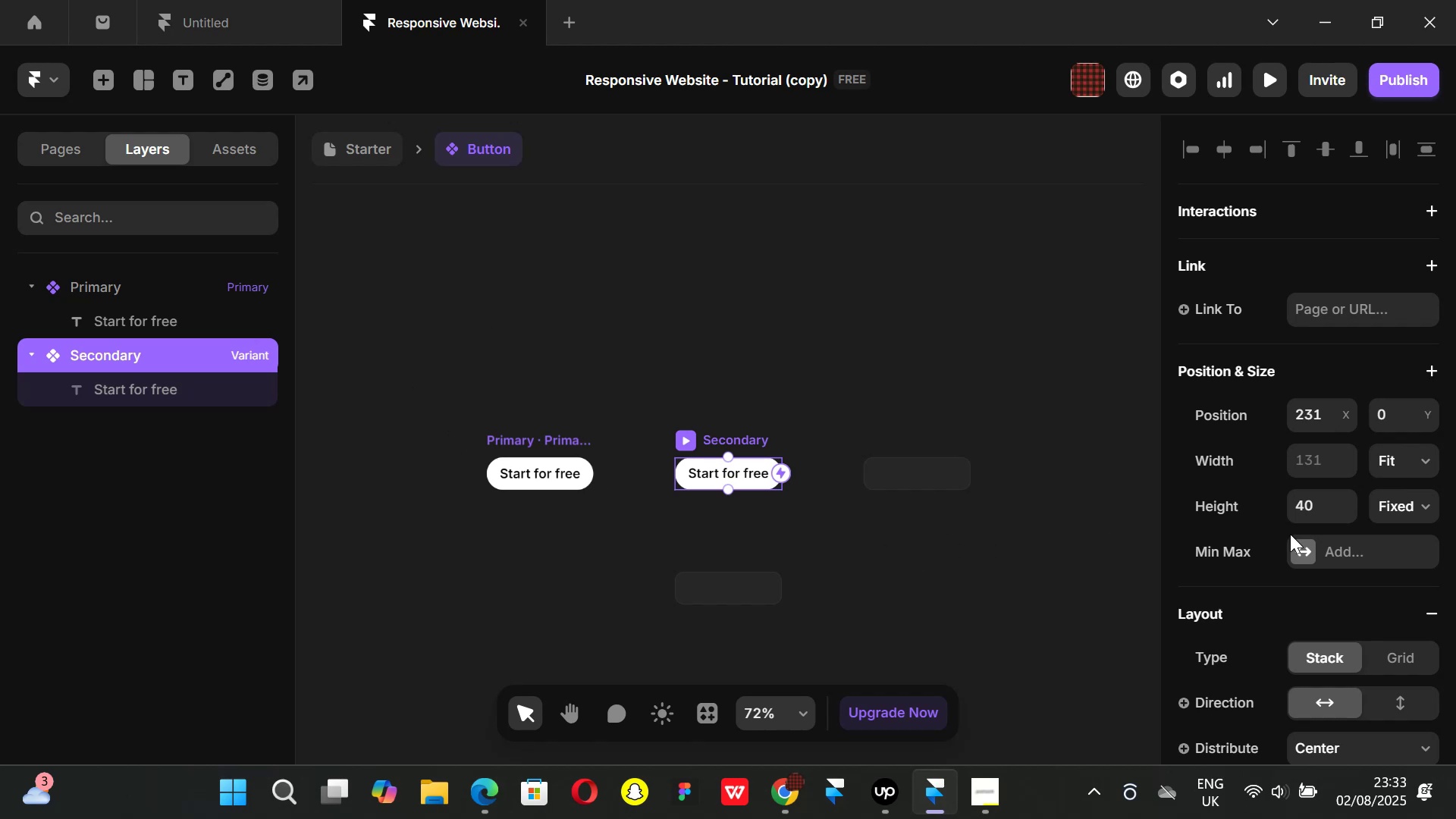 
wait(5.78)
 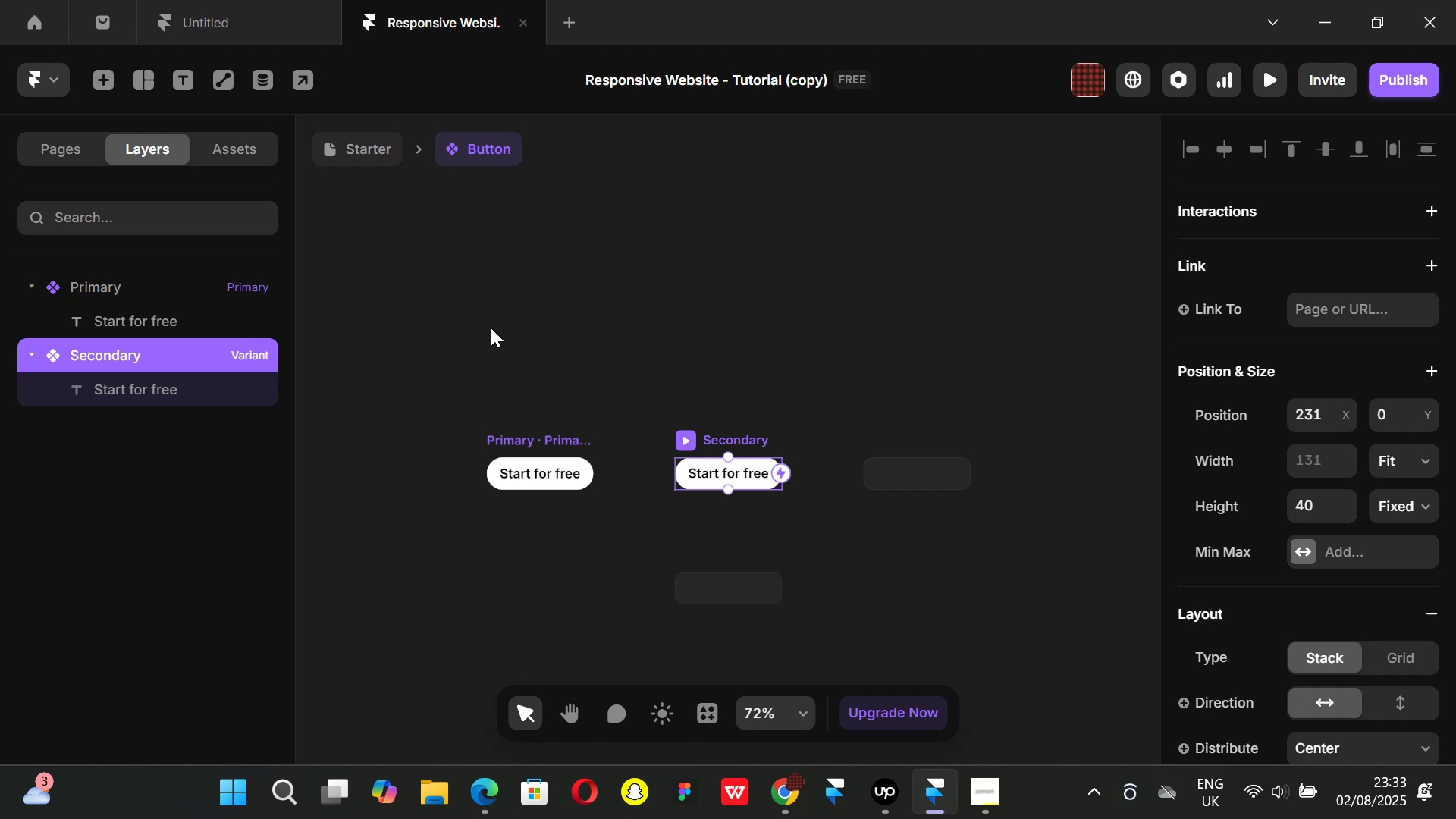 
scroll: coordinate [1326, 547], scroll_direction: down, amount: 5.0
 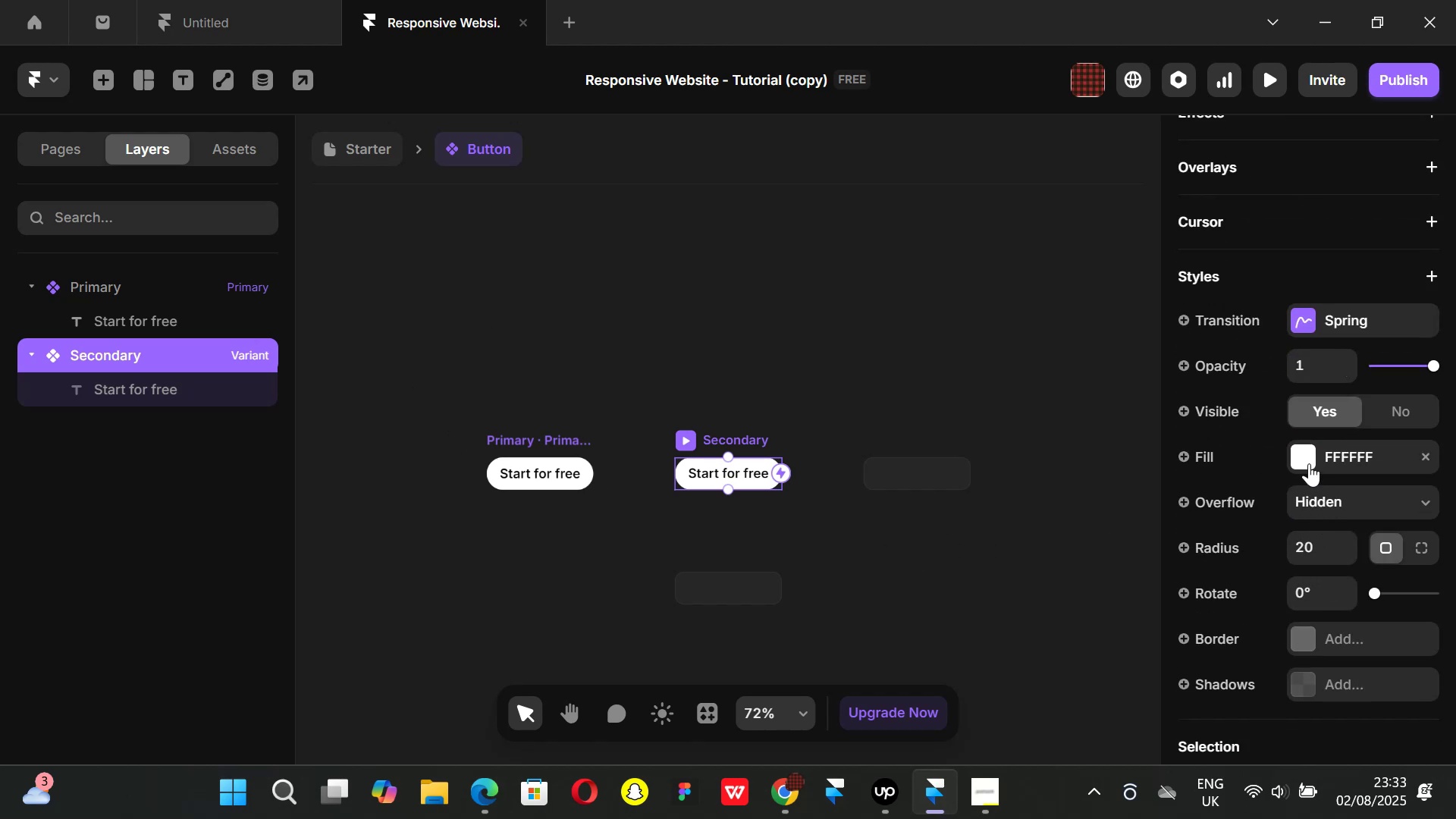 
left_click([1304, 454])
 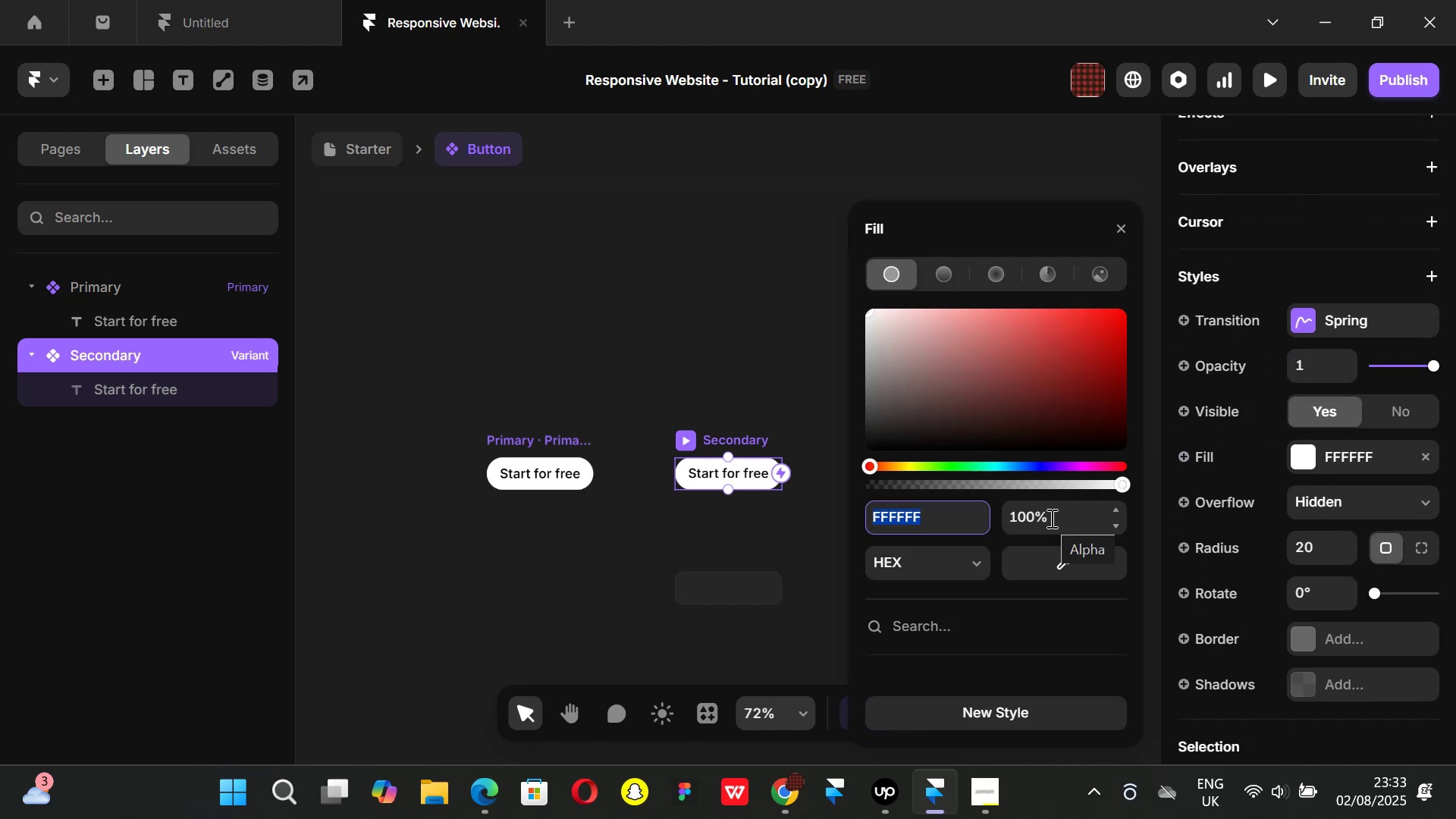 
left_click([1050, 518])
 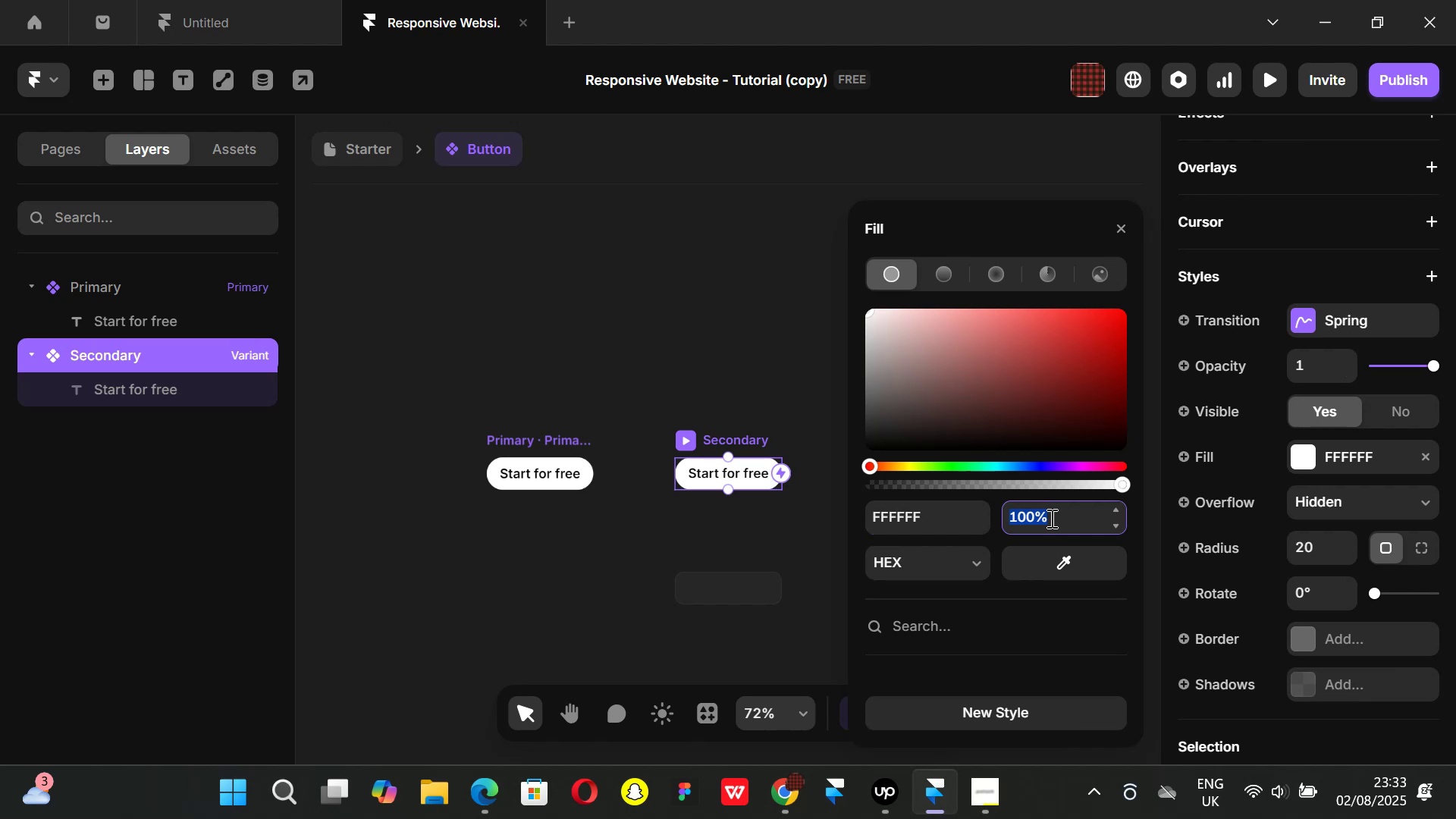 
left_click([958, 626])
 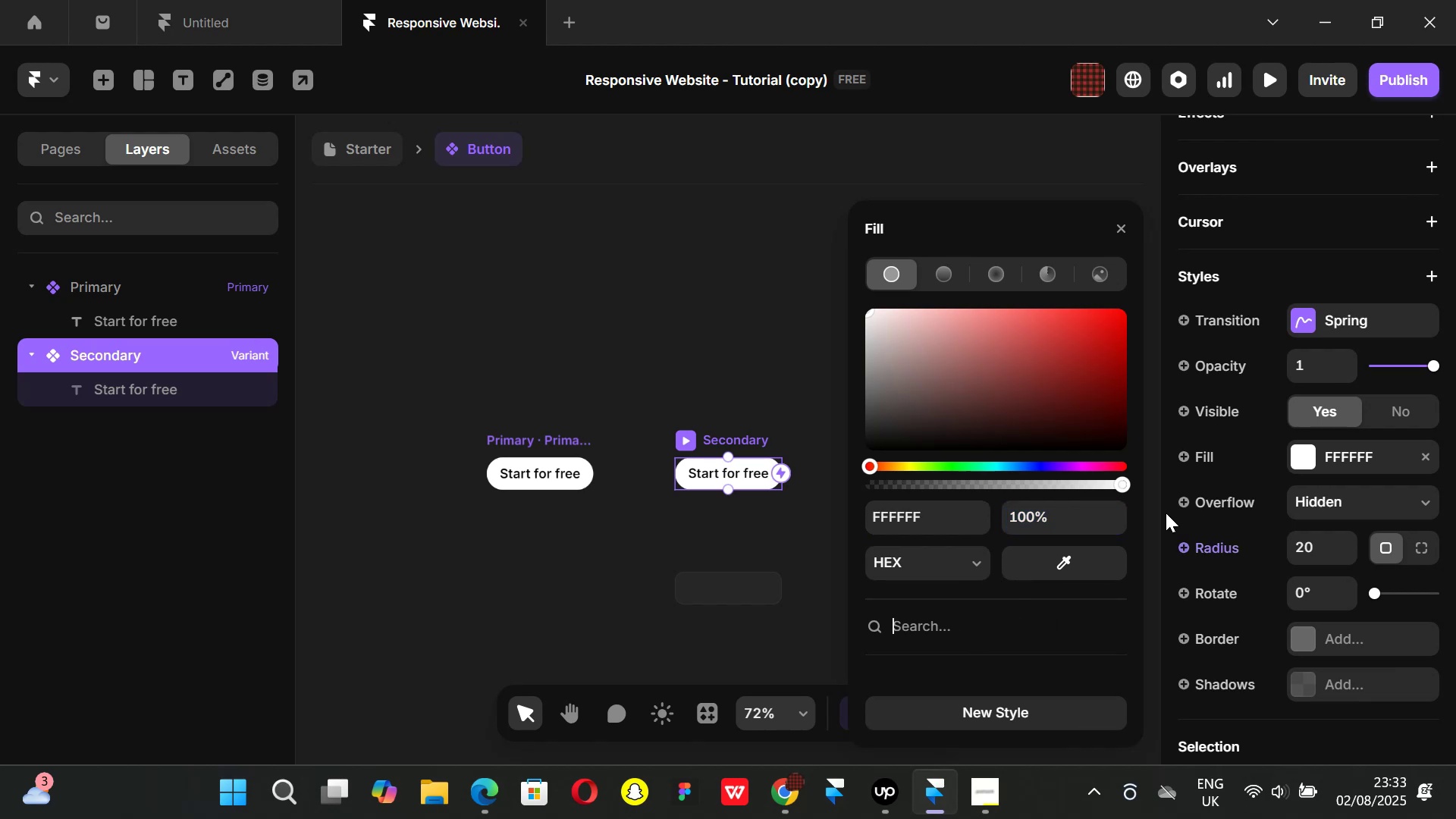 
wait(7.15)
 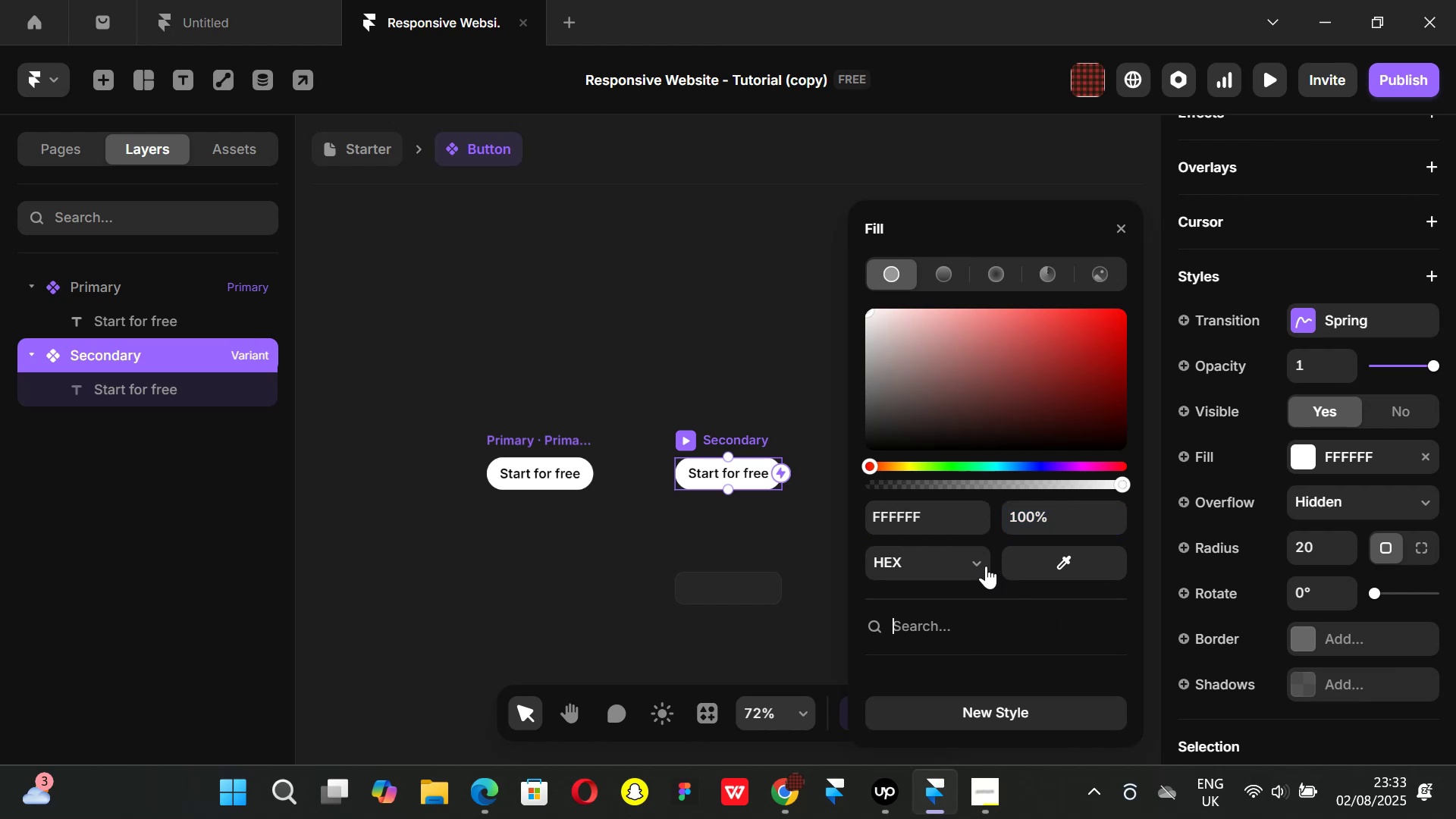 
key(6)
 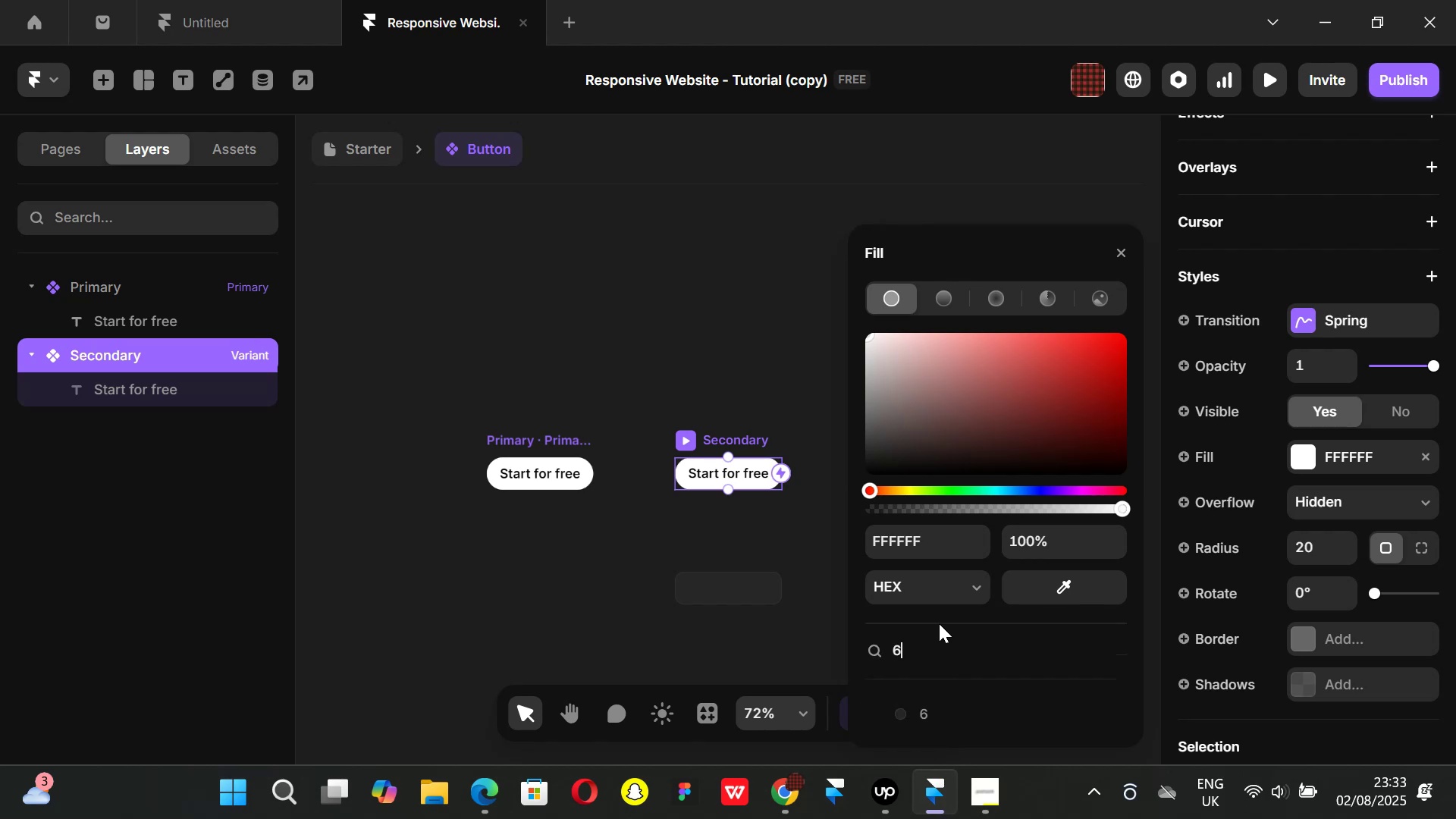 
scroll: coordinate [973, 649], scroll_direction: down, amount: 2.0
 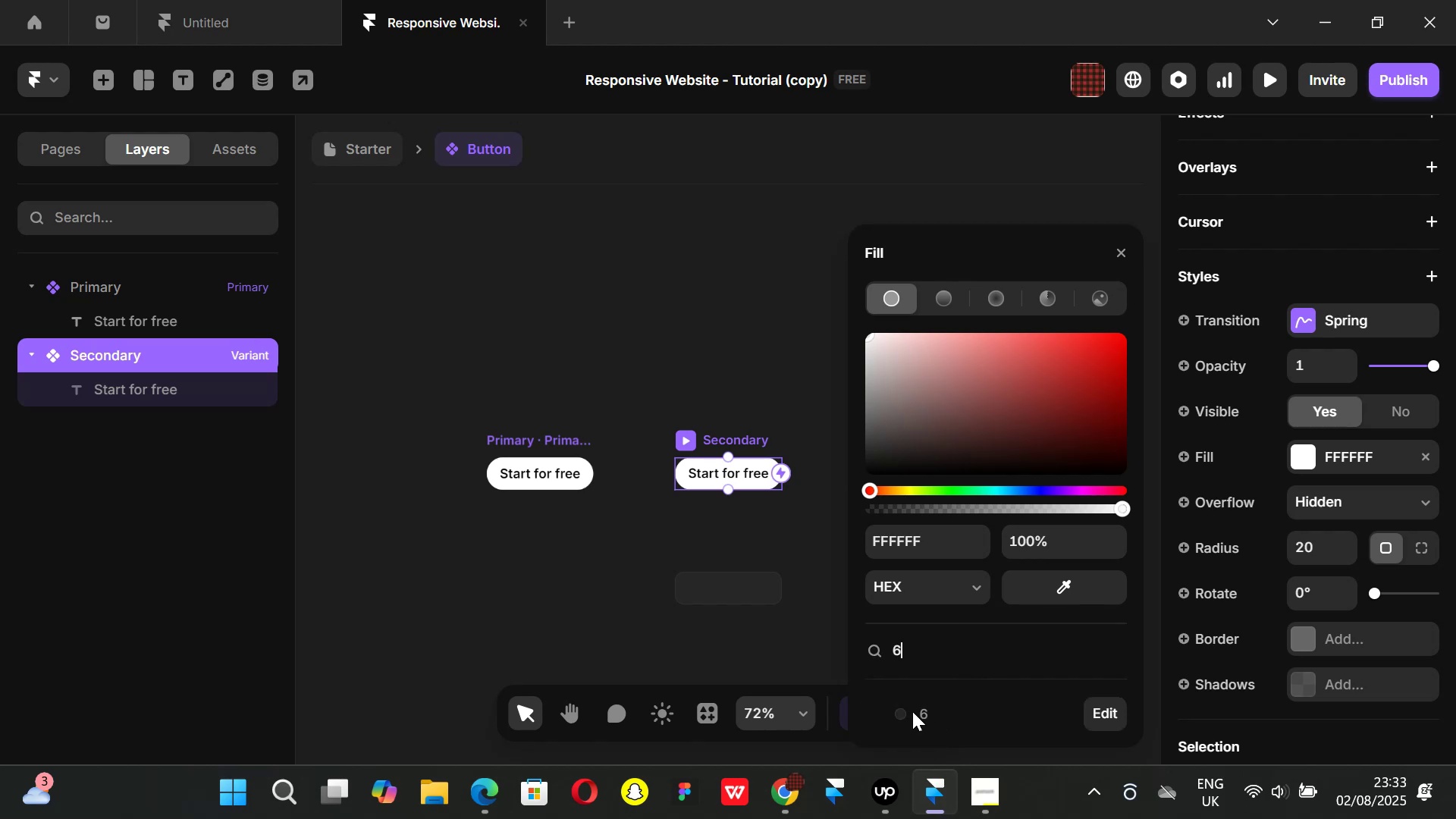 
left_click([912, 711])
 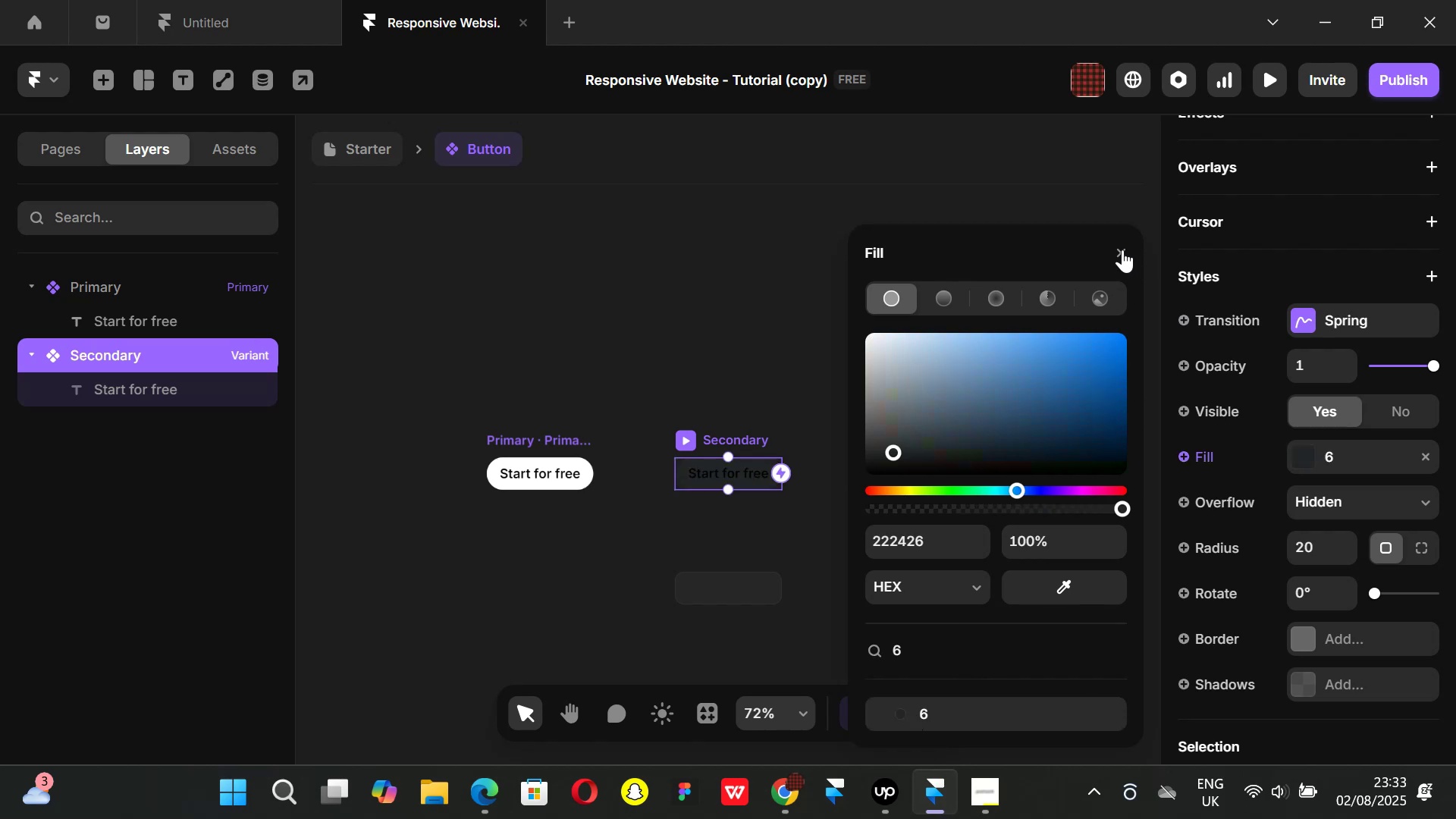 
left_click([1122, 249])
 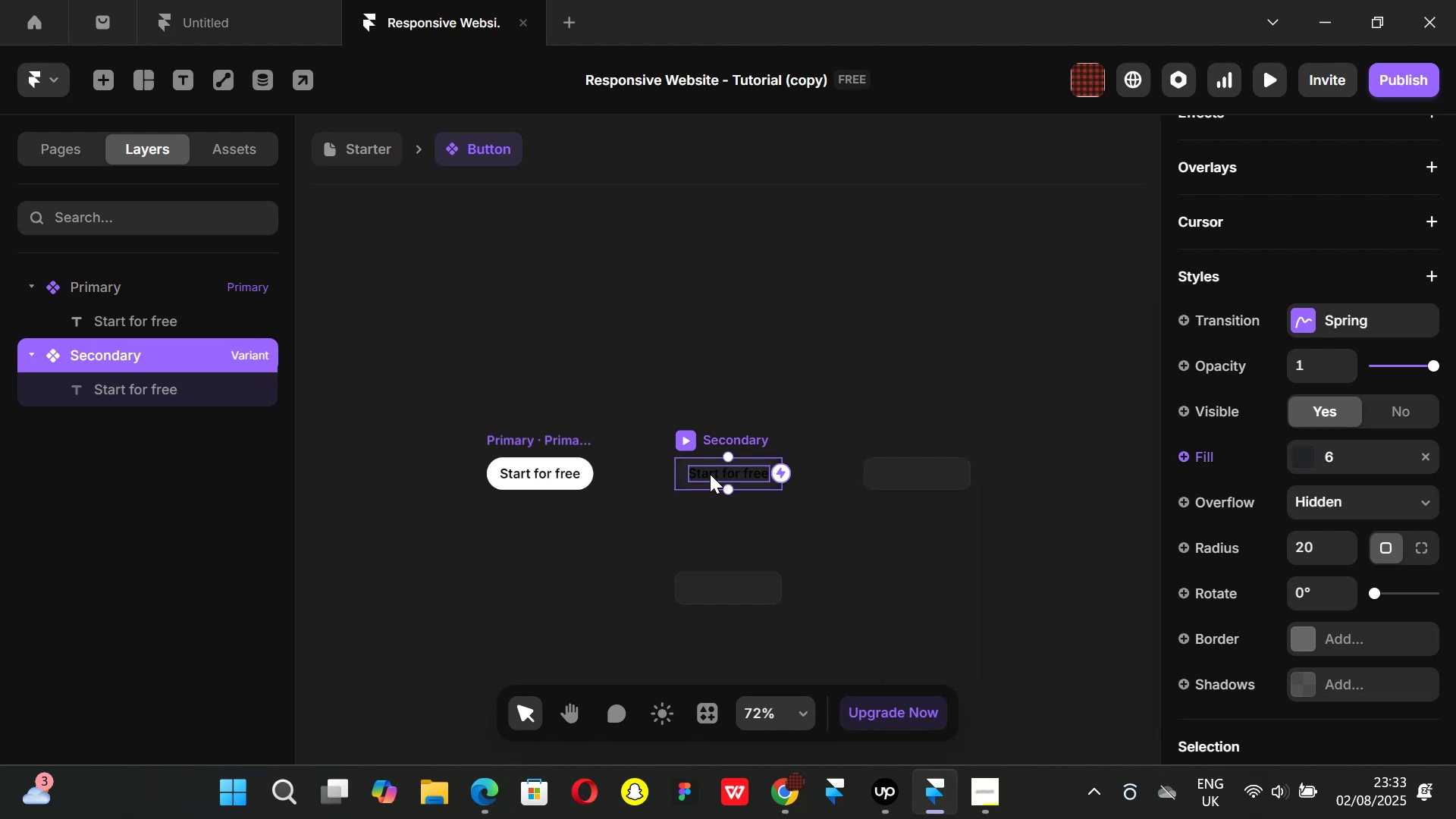 
left_click([710, 474])
 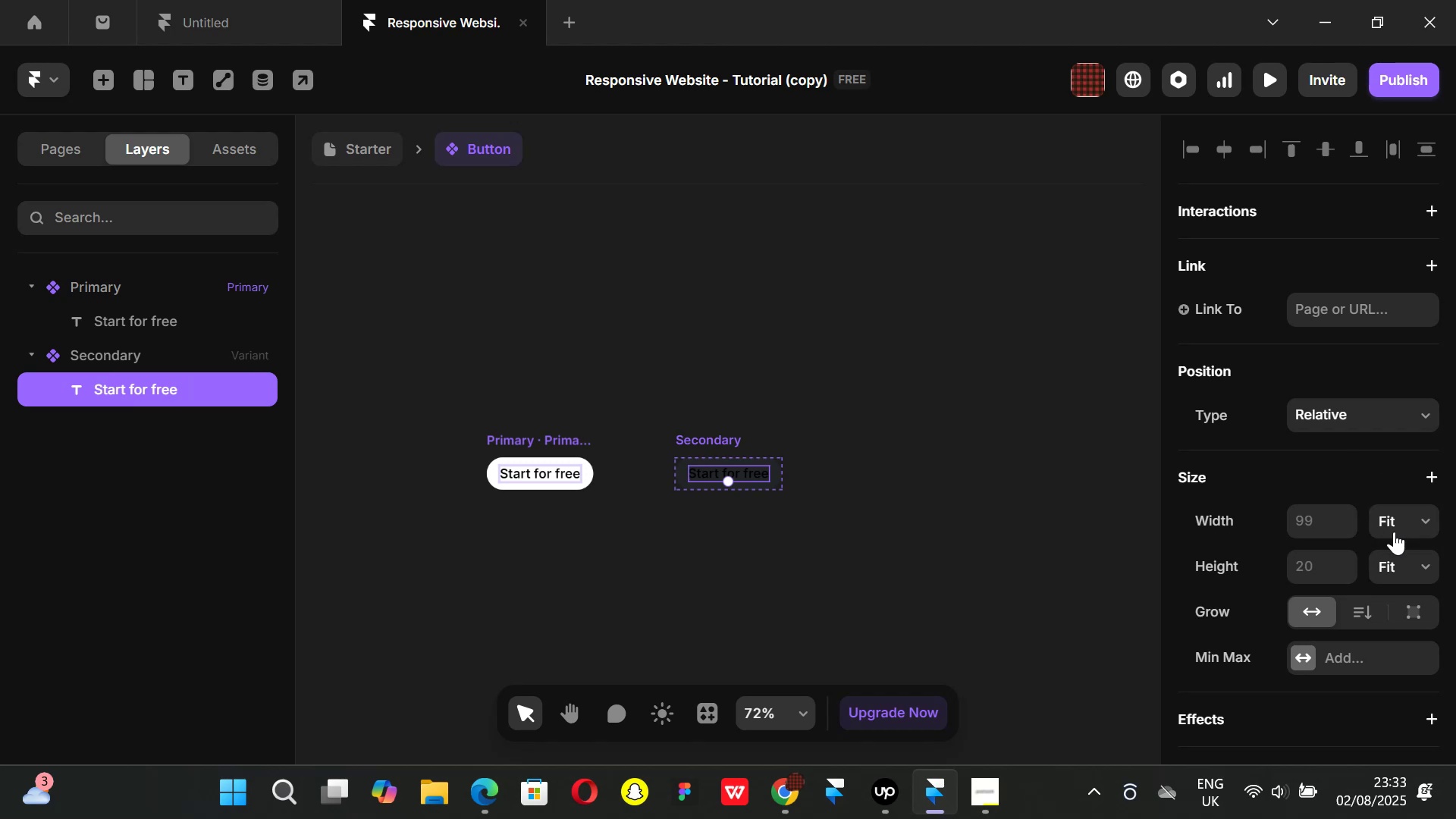 
scroll: coordinate [1301, 621], scroll_direction: down, amount: 5.0
 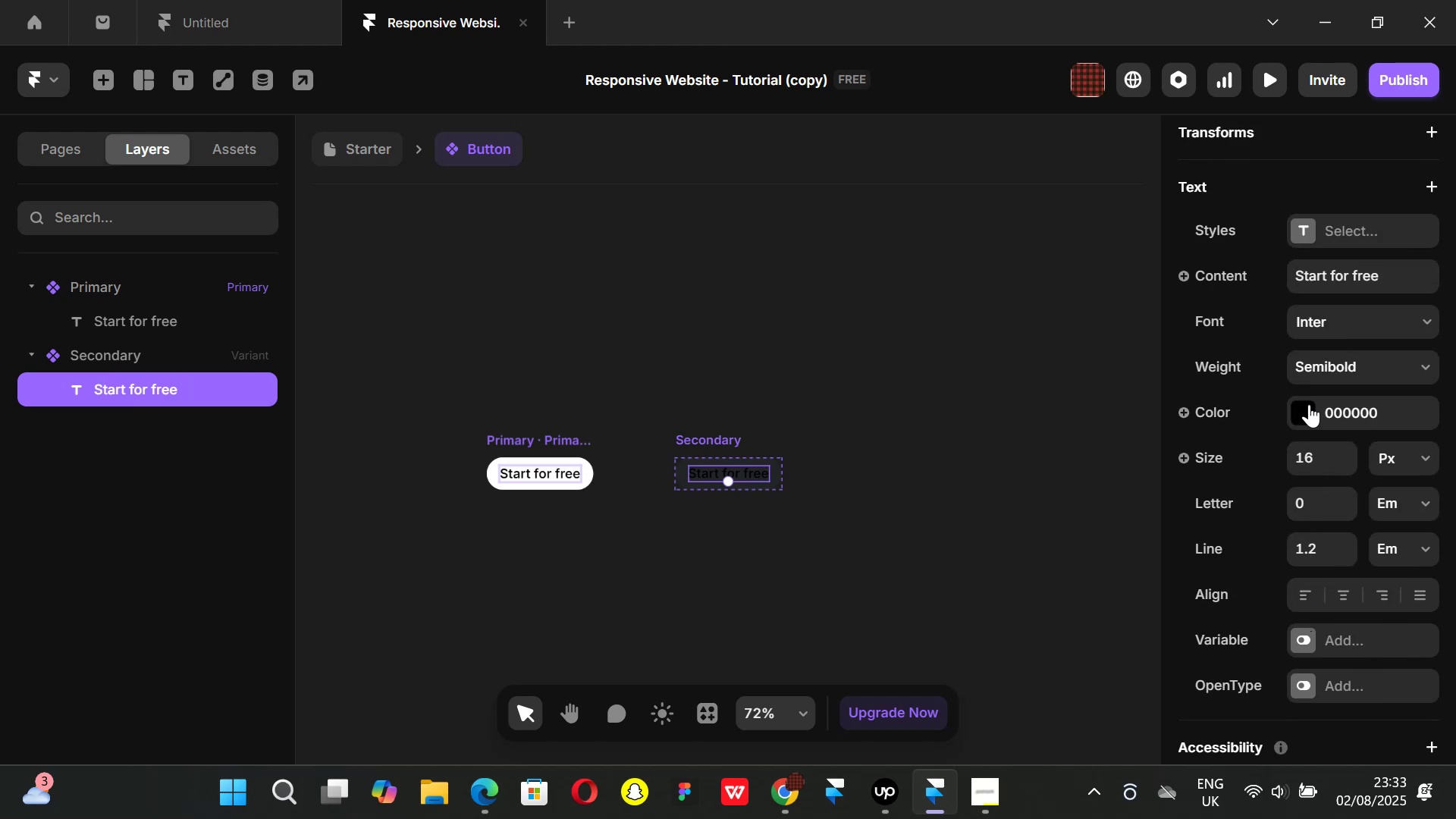 
left_click([1309, 404])
 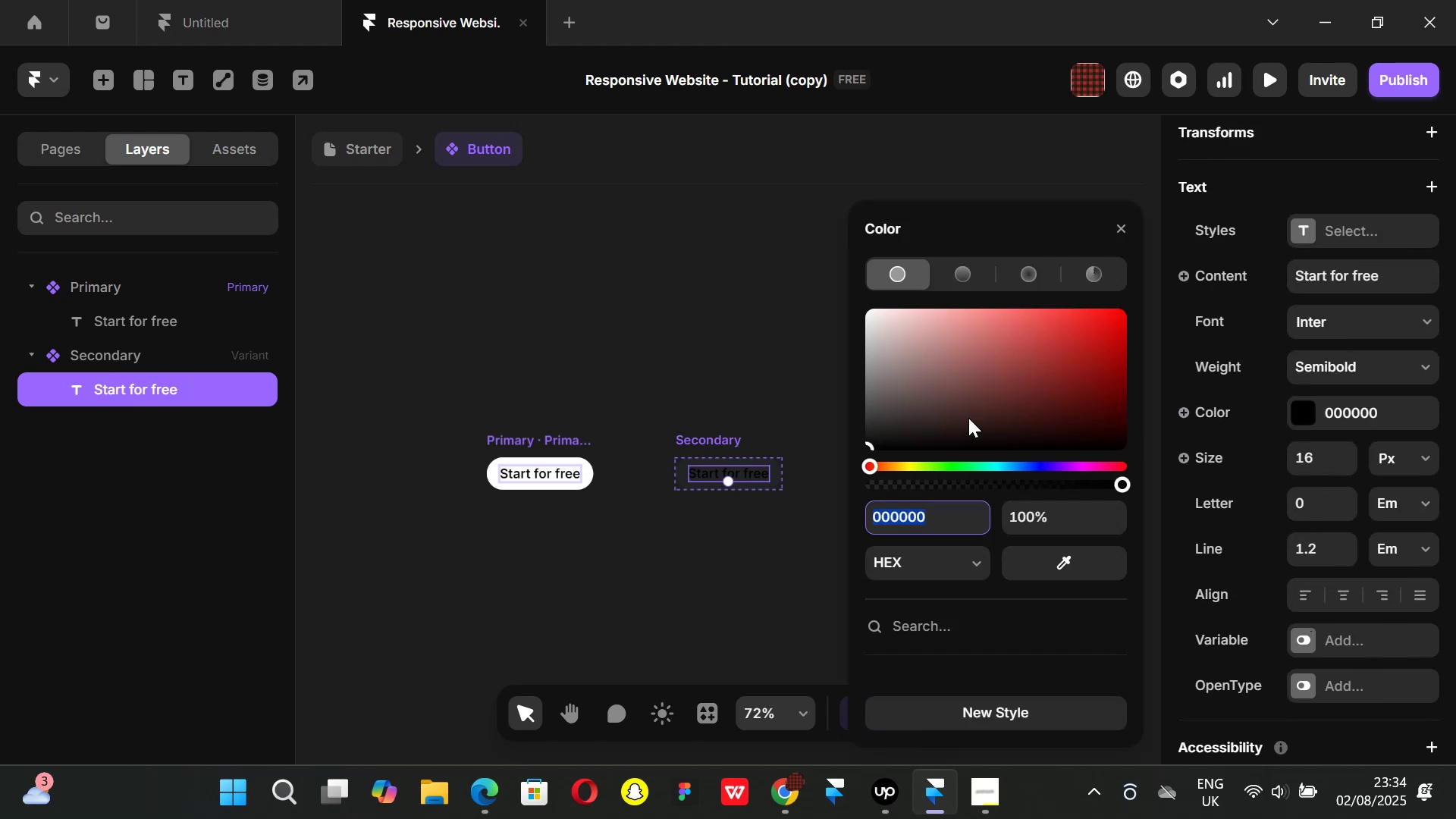 
left_click_drag(start_coordinate=[928, 379], to_coordinate=[768, 245])
 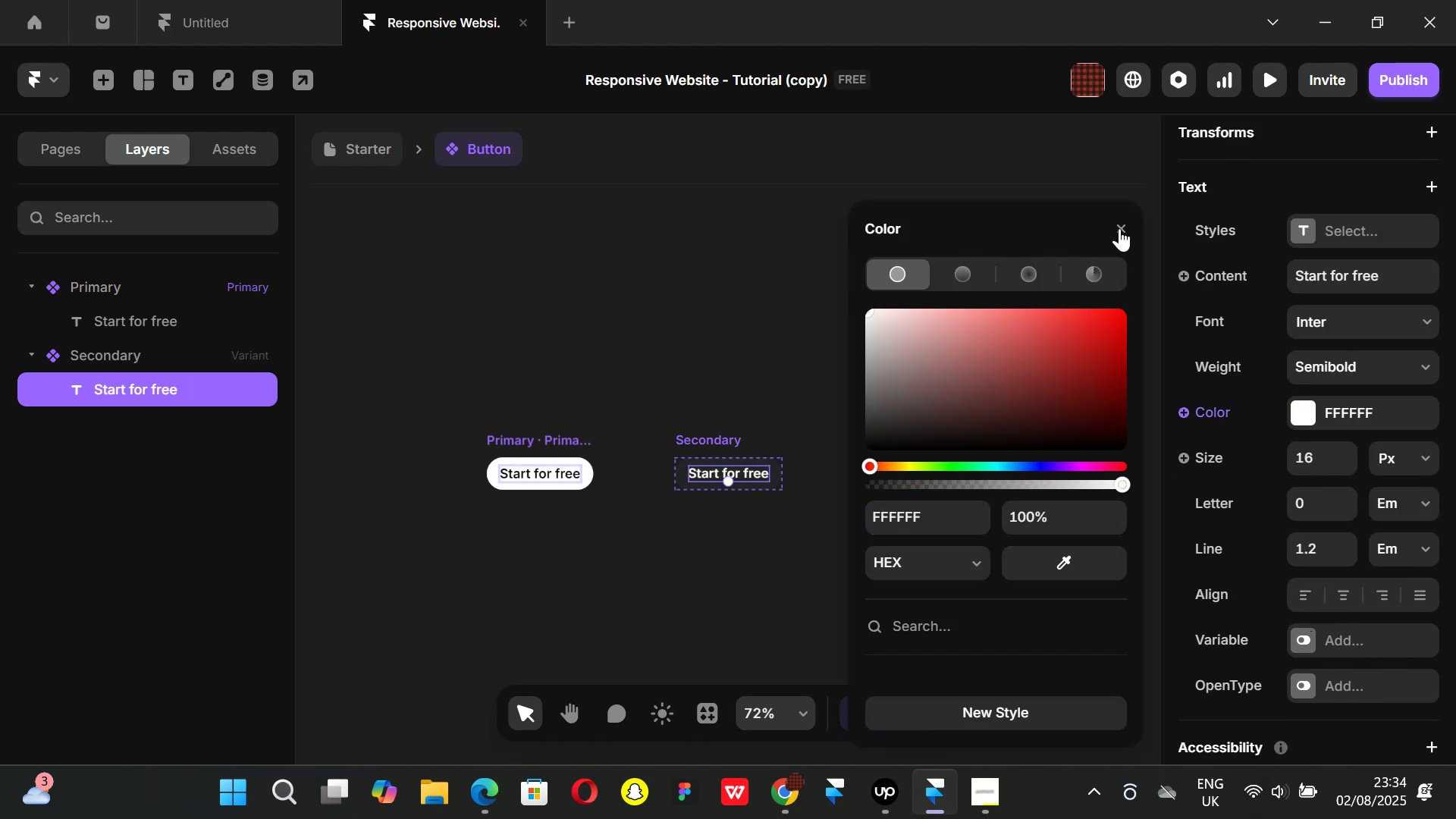 
left_click([1119, 228])
 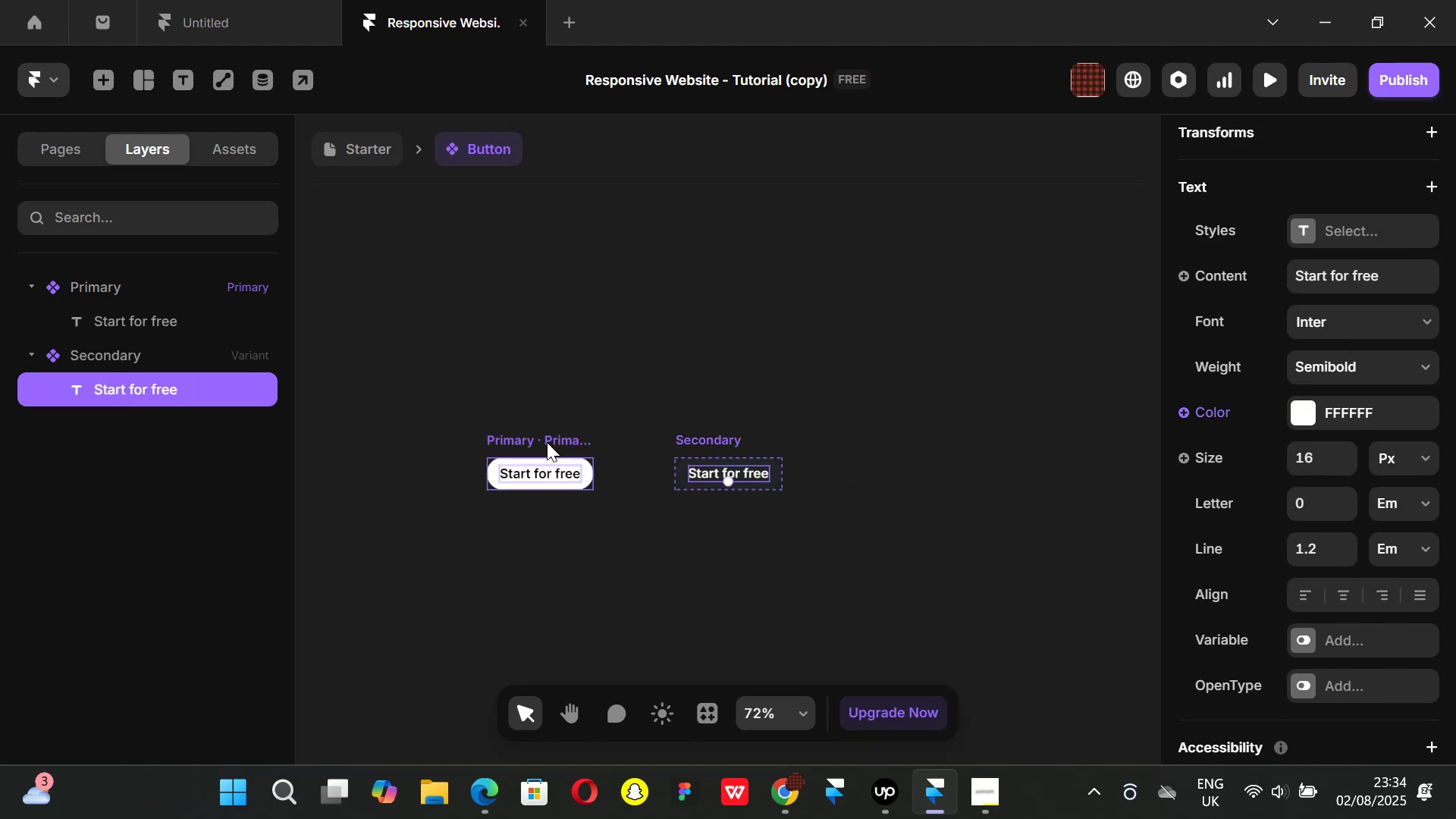 
left_click([540, 426])
 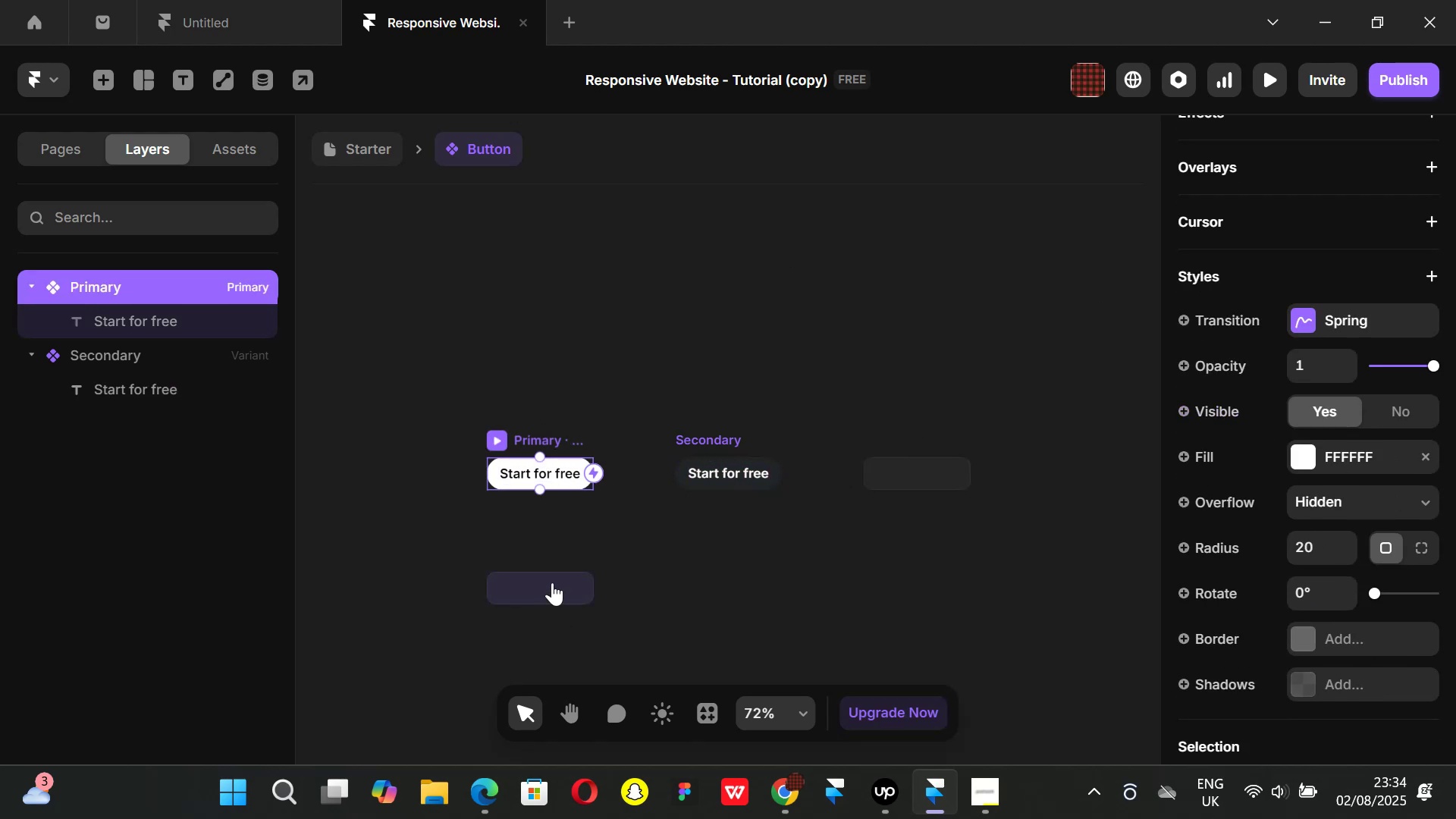 
left_click([552, 582])
 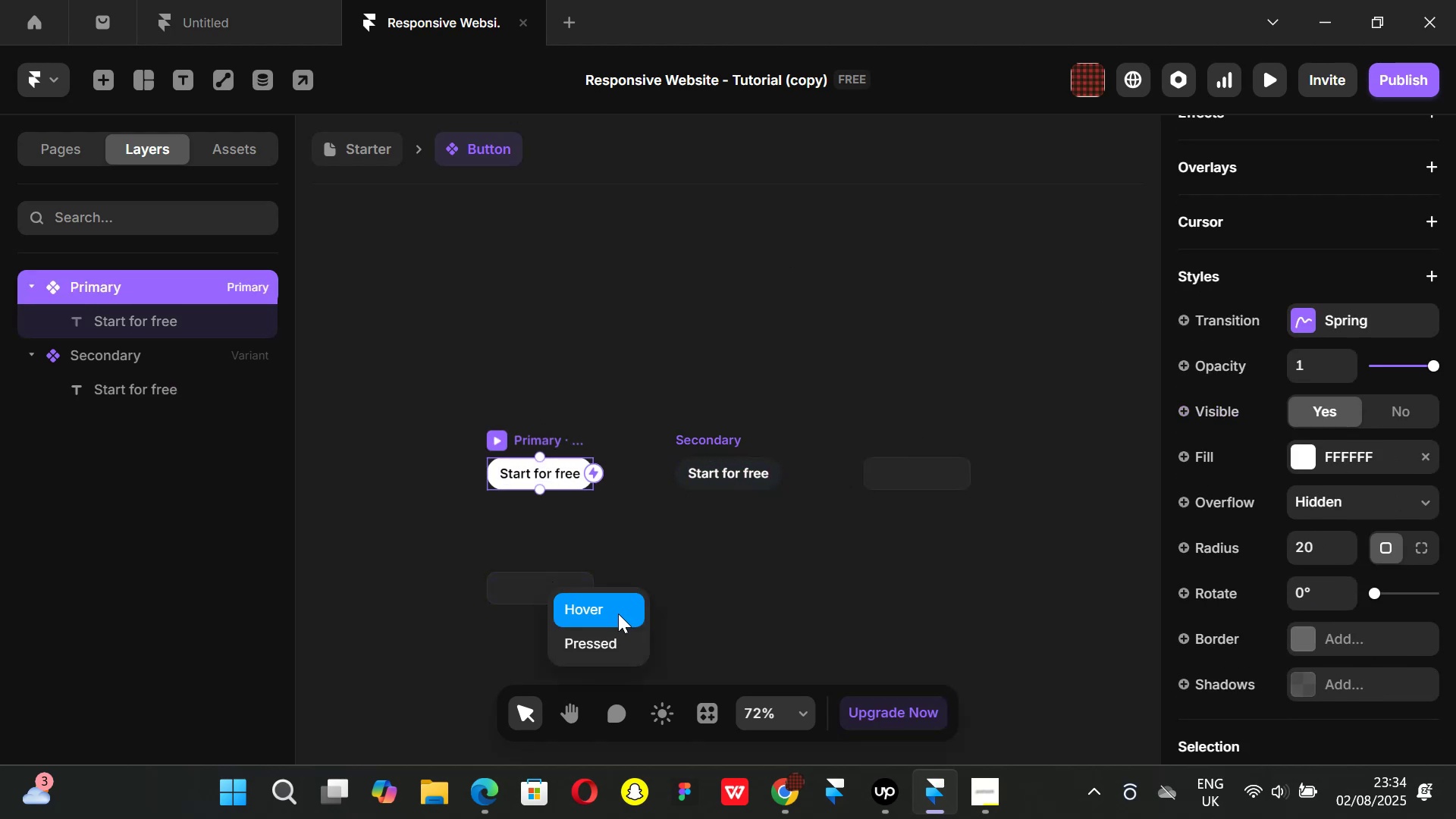 
left_click([617, 613])
 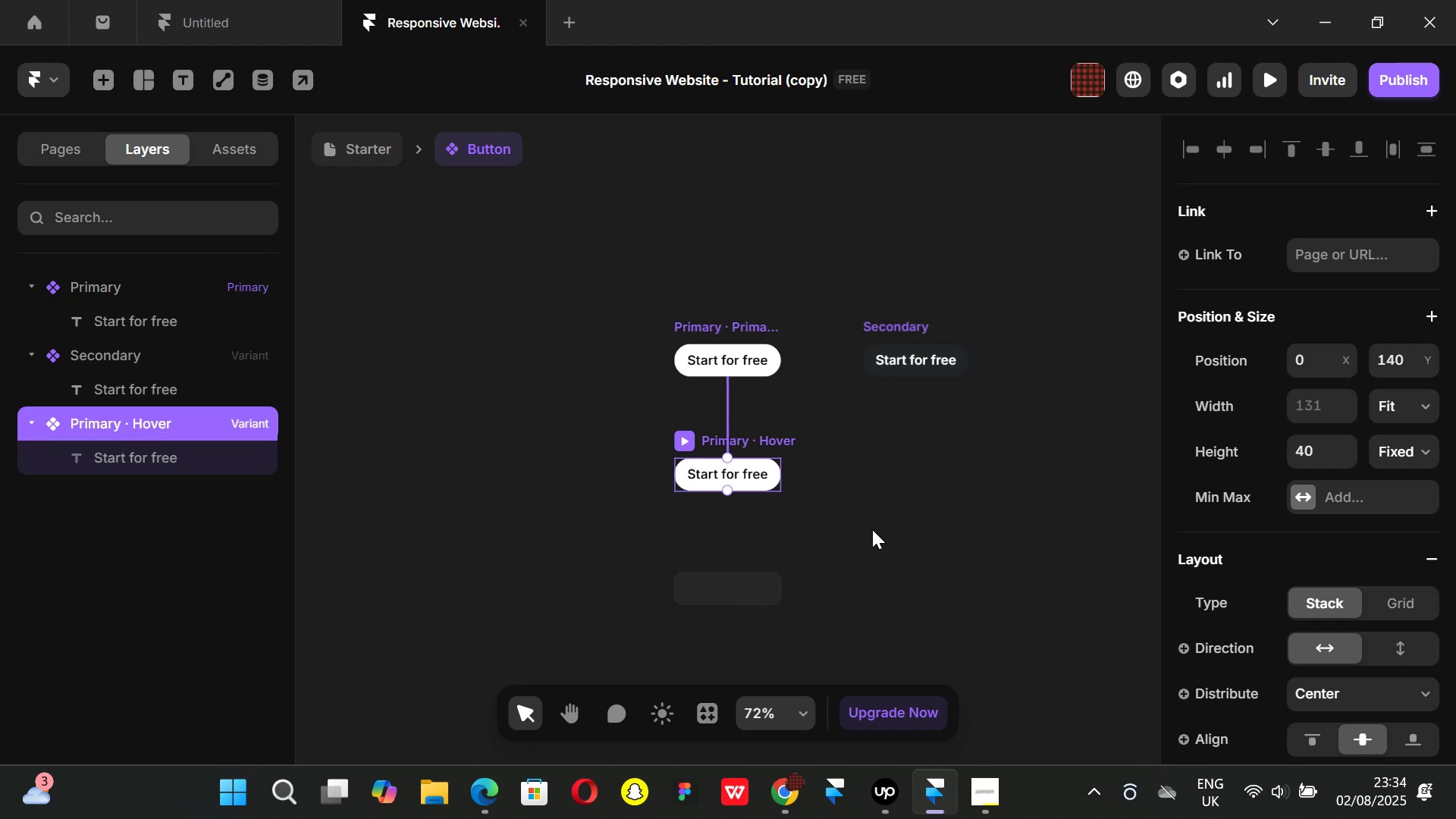 
scroll: coordinate [1309, 611], scroll_direction: down, amount: 5.0
 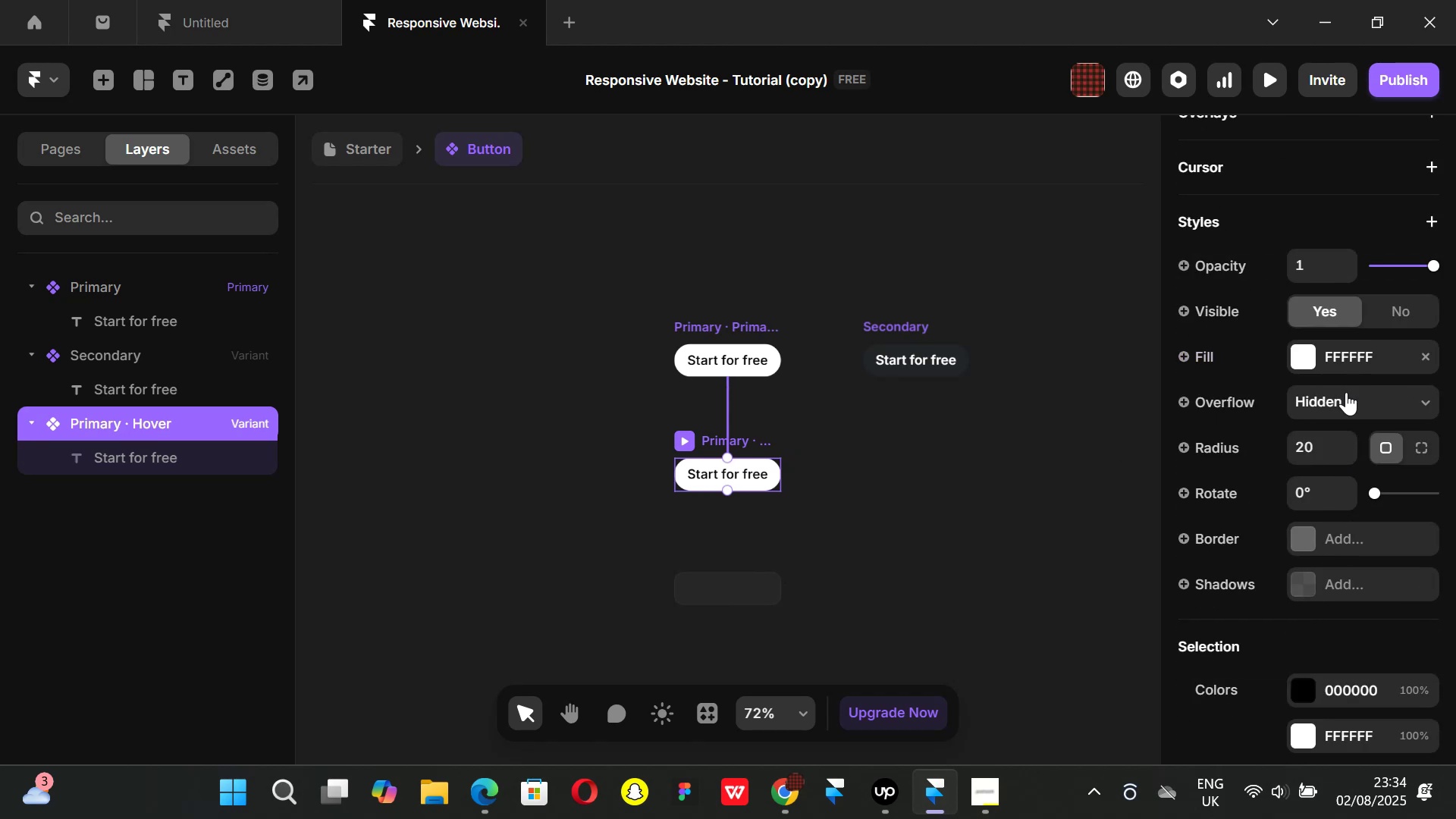 
left_click([1426, 220])
 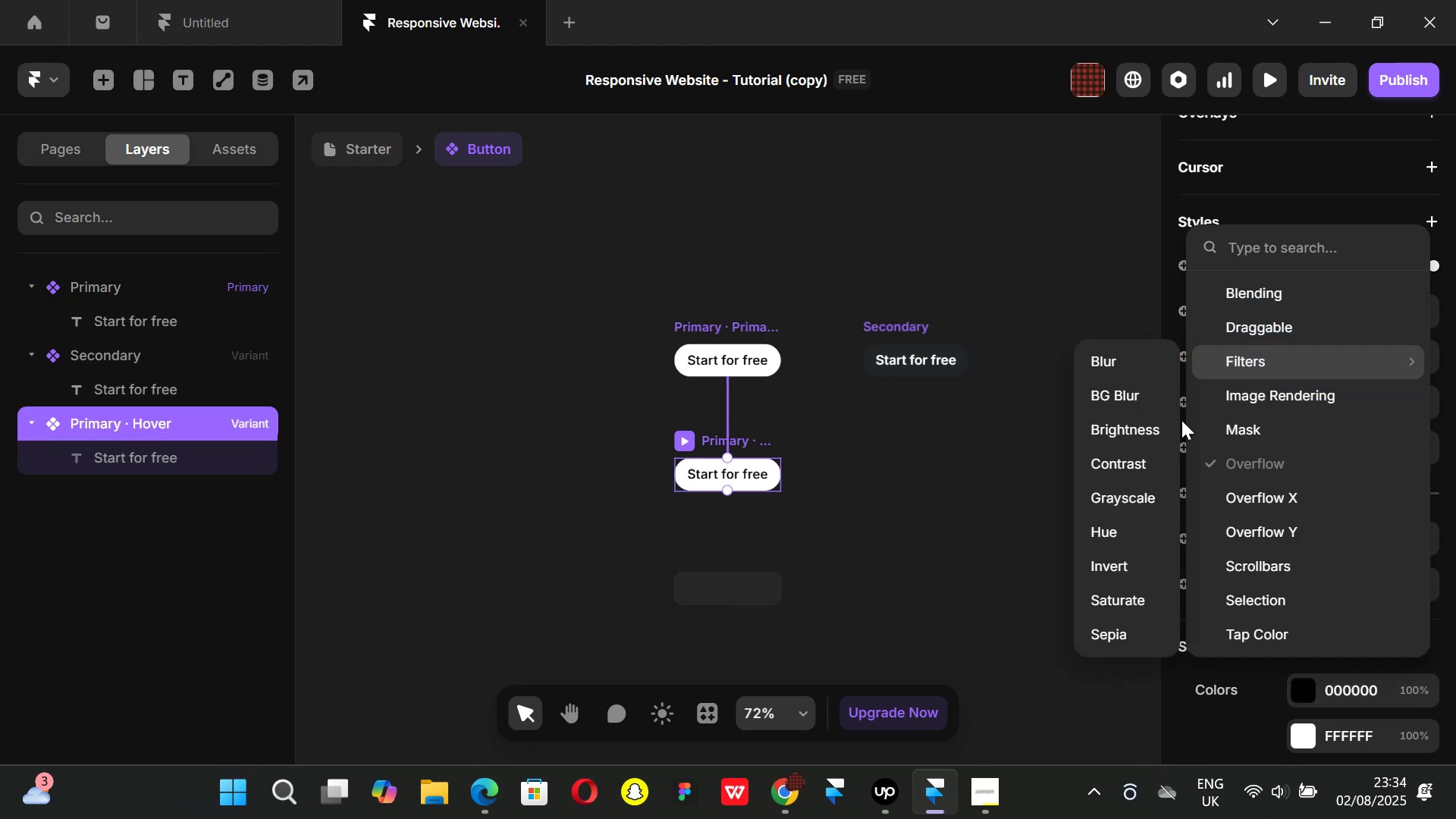 
left_click([1134, 428])
 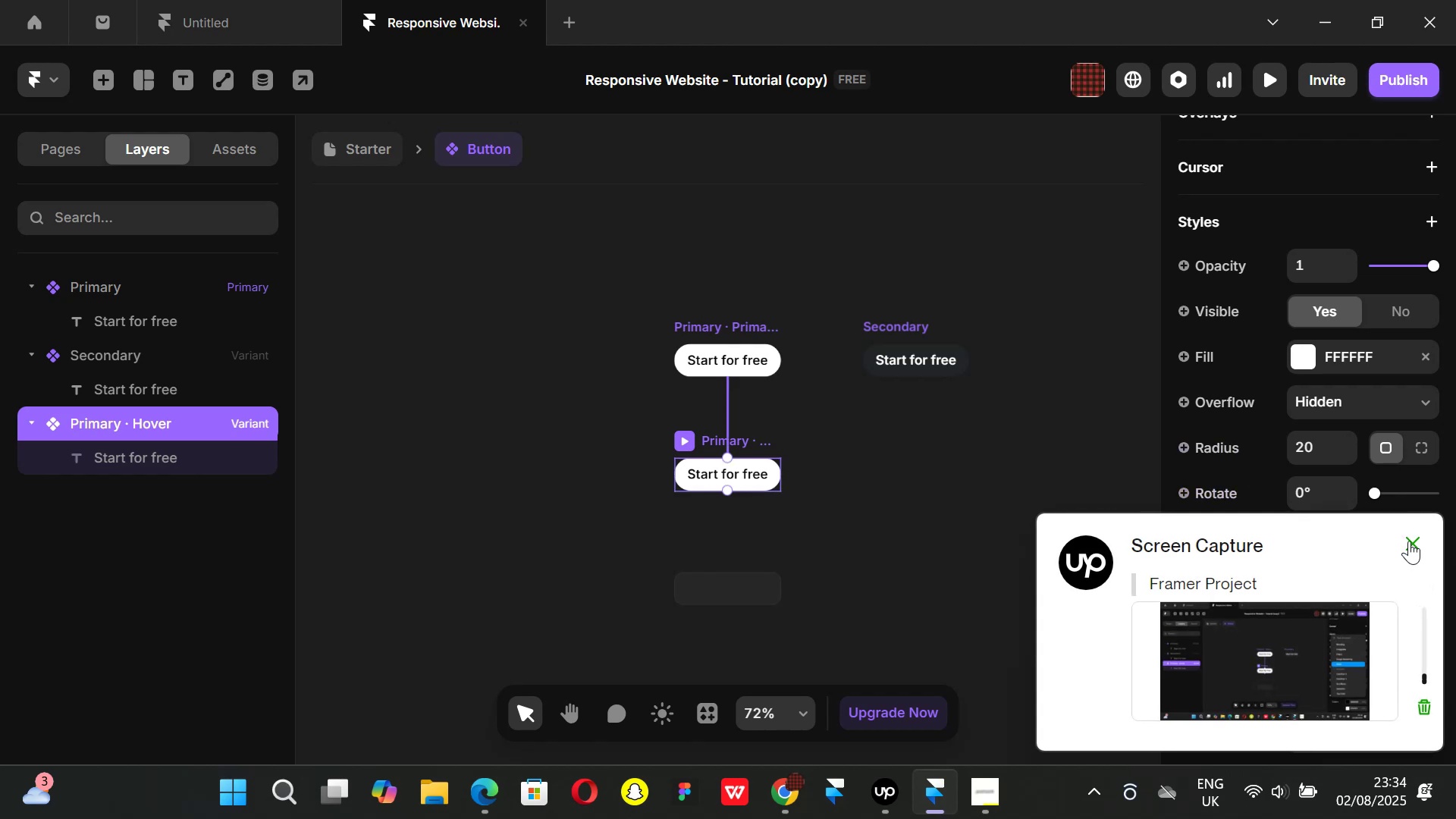 
left_click([1409, 541])
 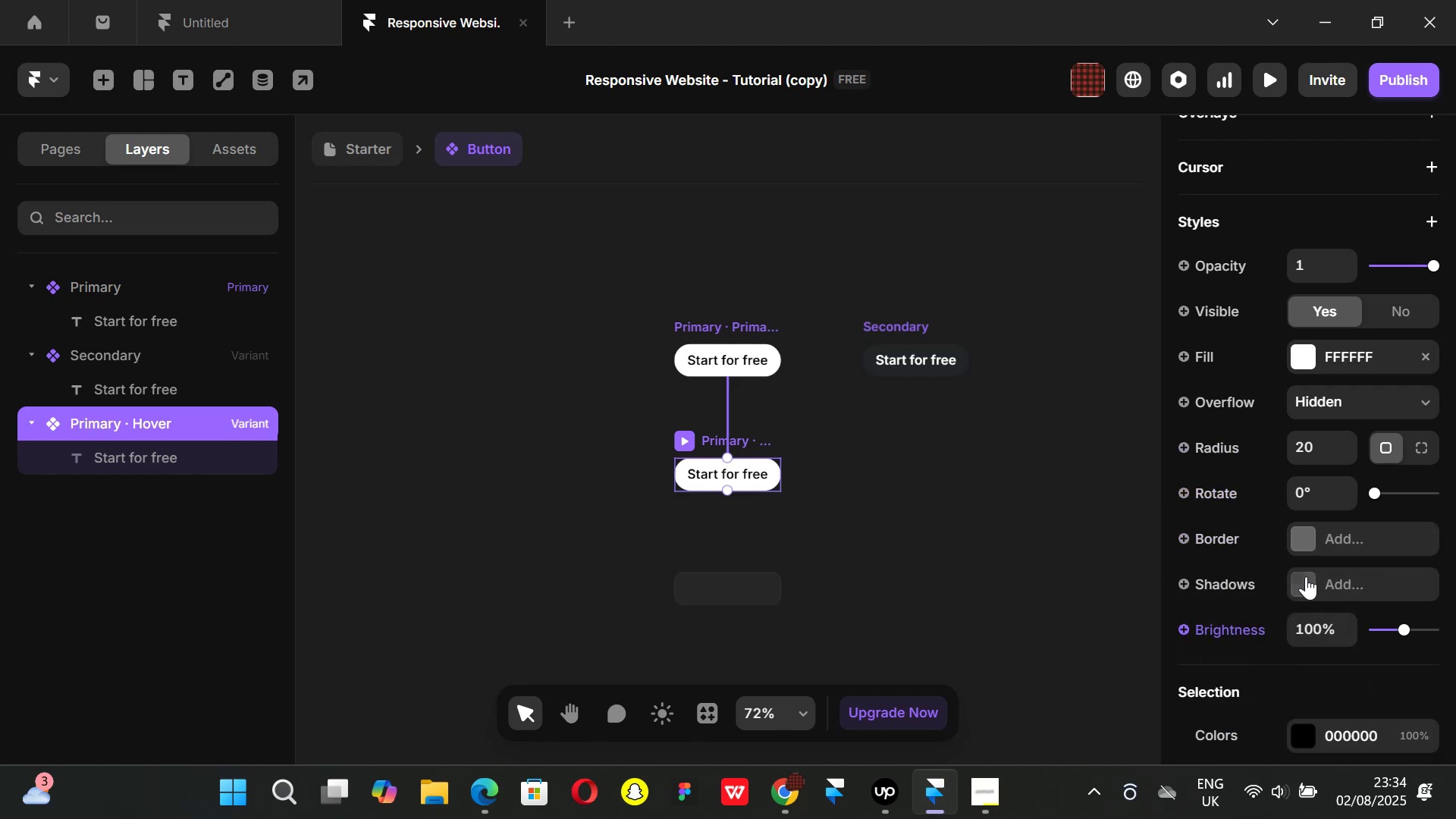 
left_click([866, 792])
 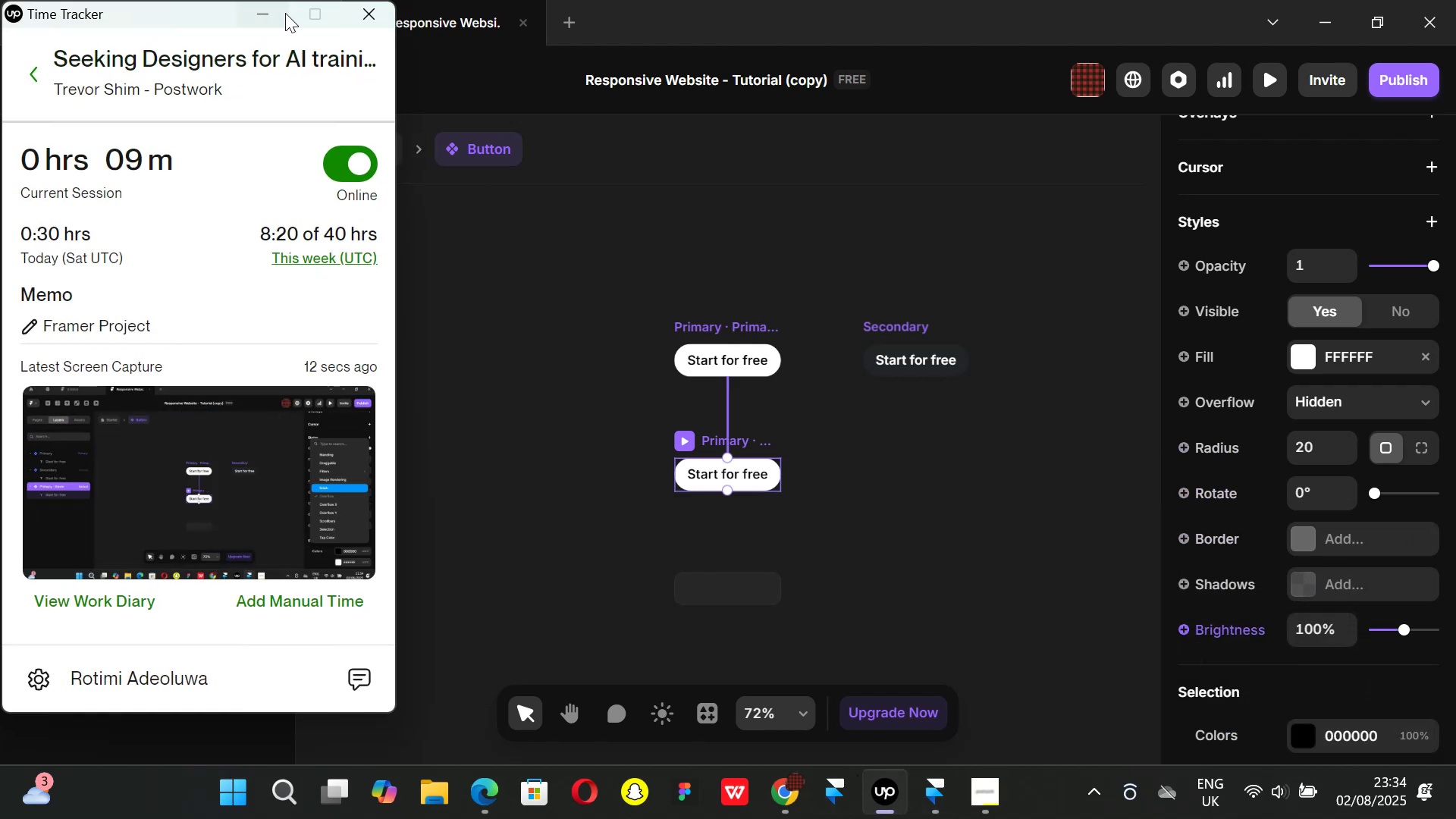 
left_click([275, 11])
 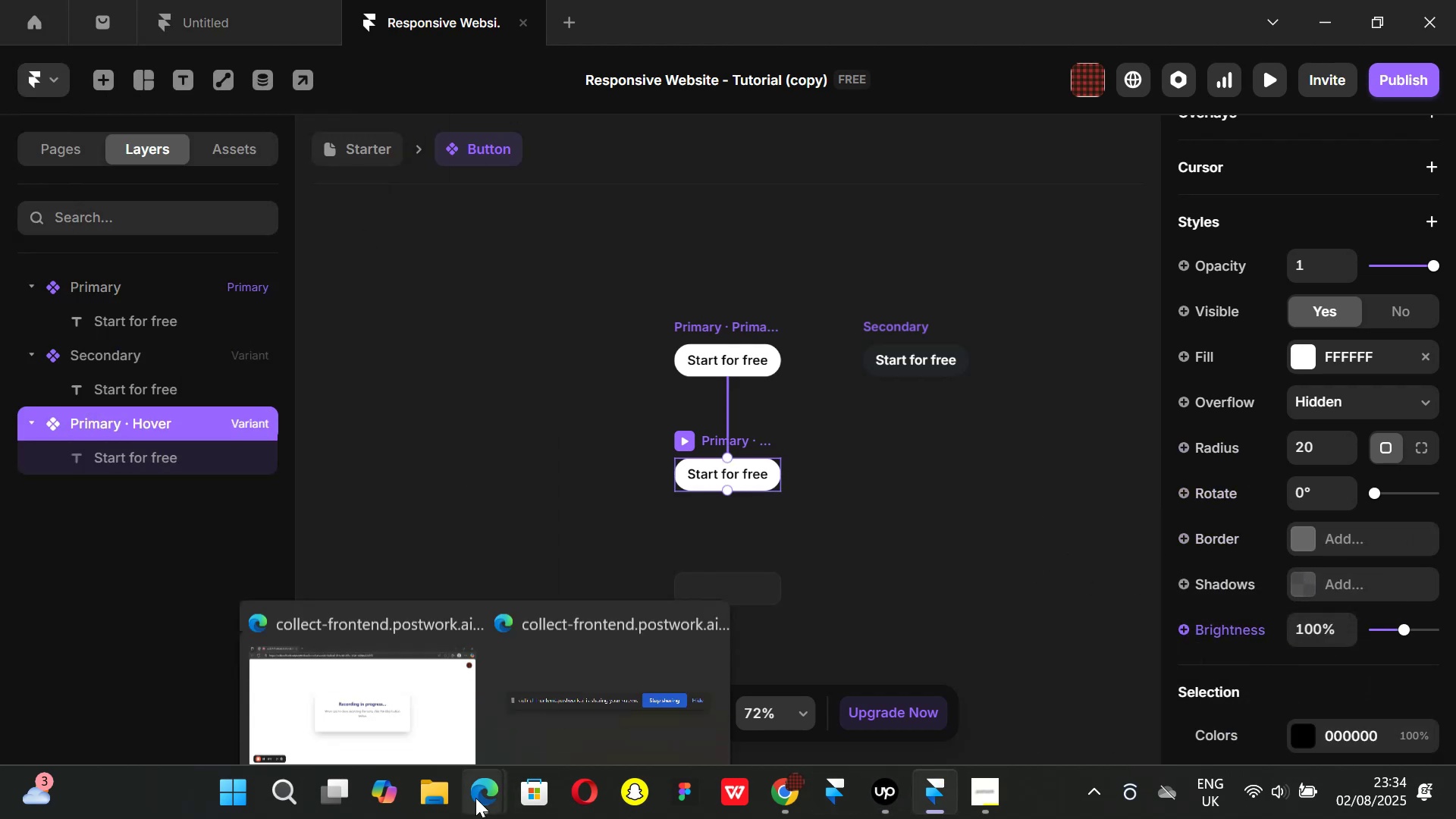 
left_click([398, 687])
 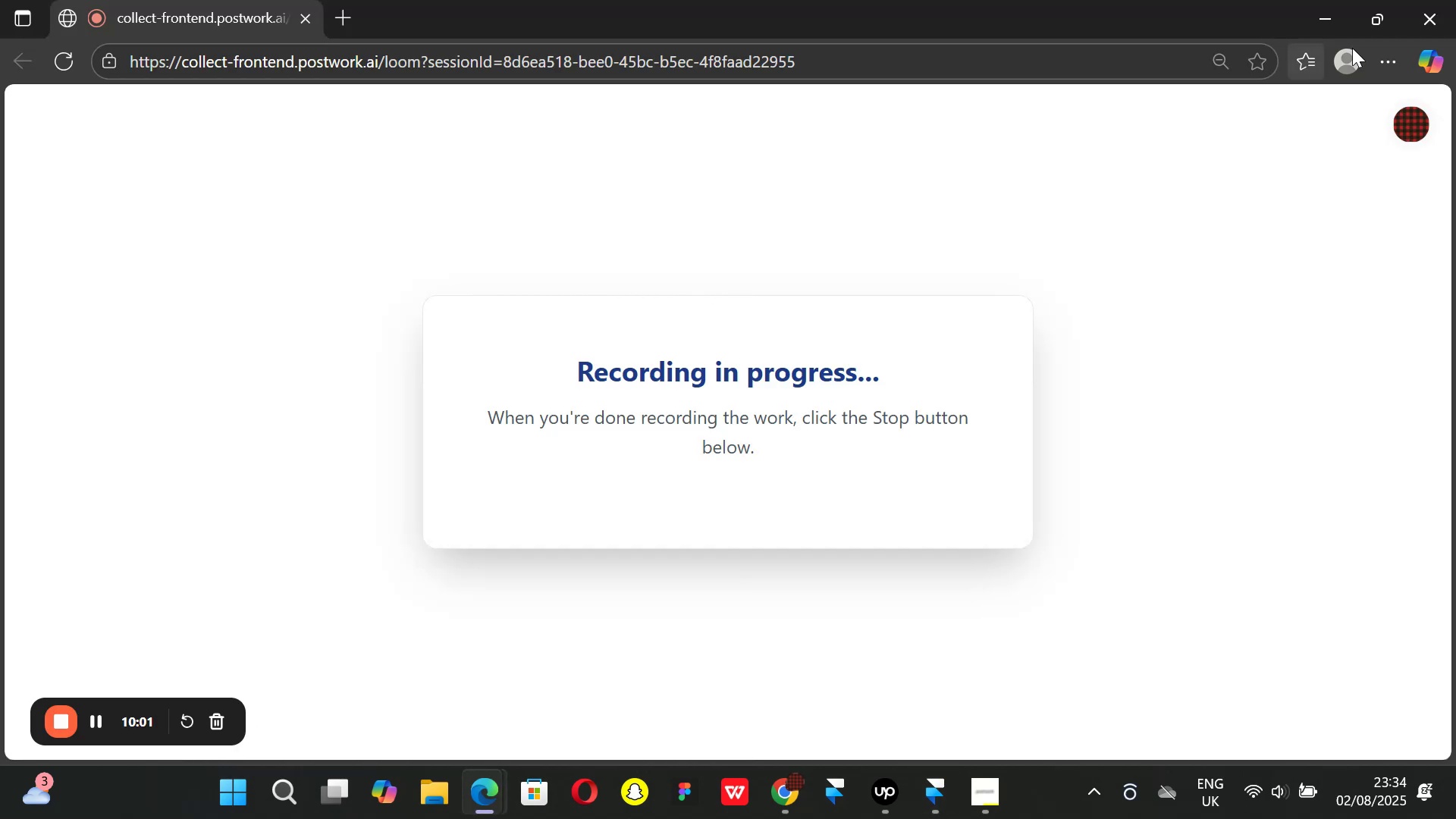 
left_click([1313, 18])
 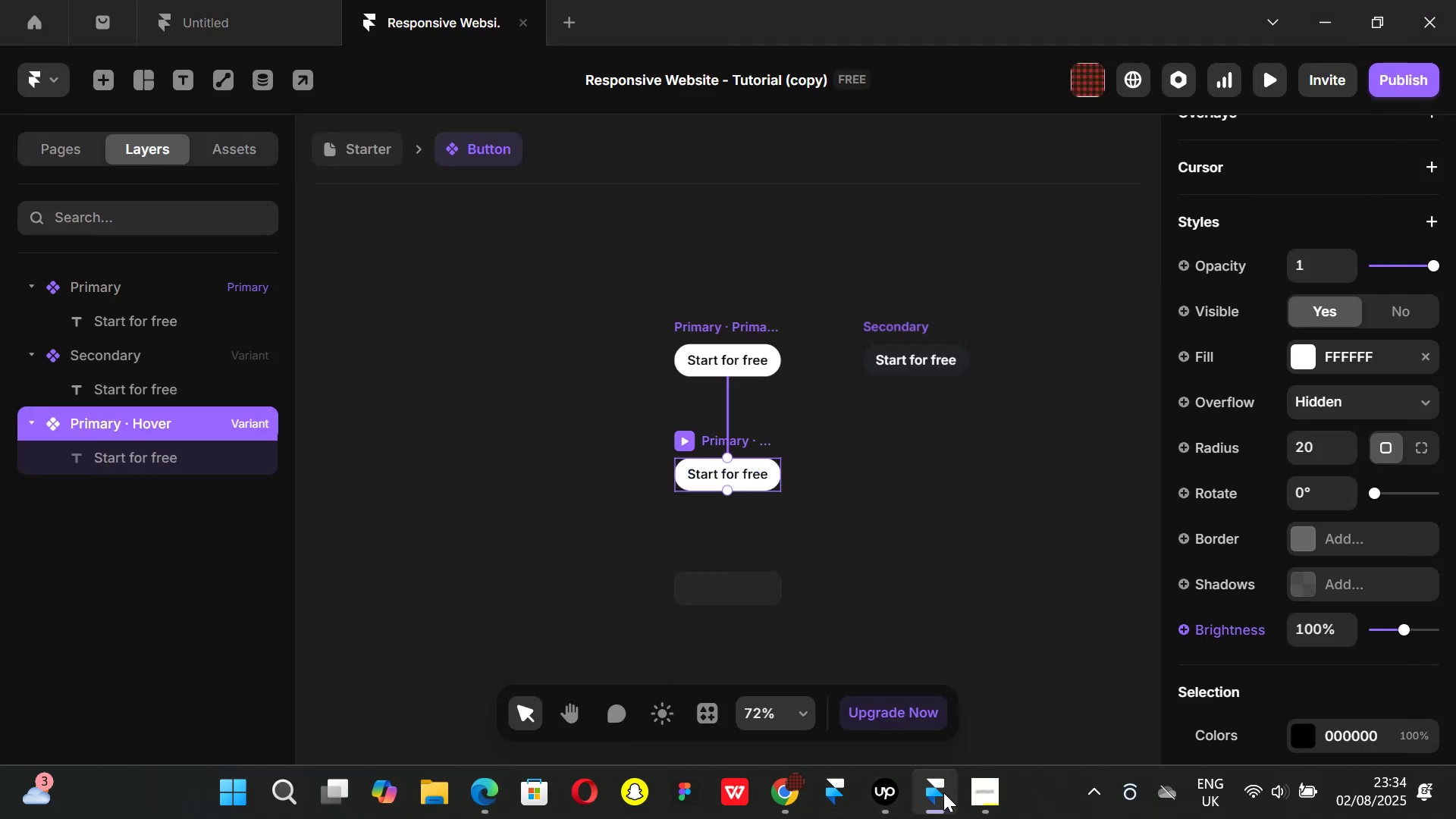 
left_click([974, 792])
 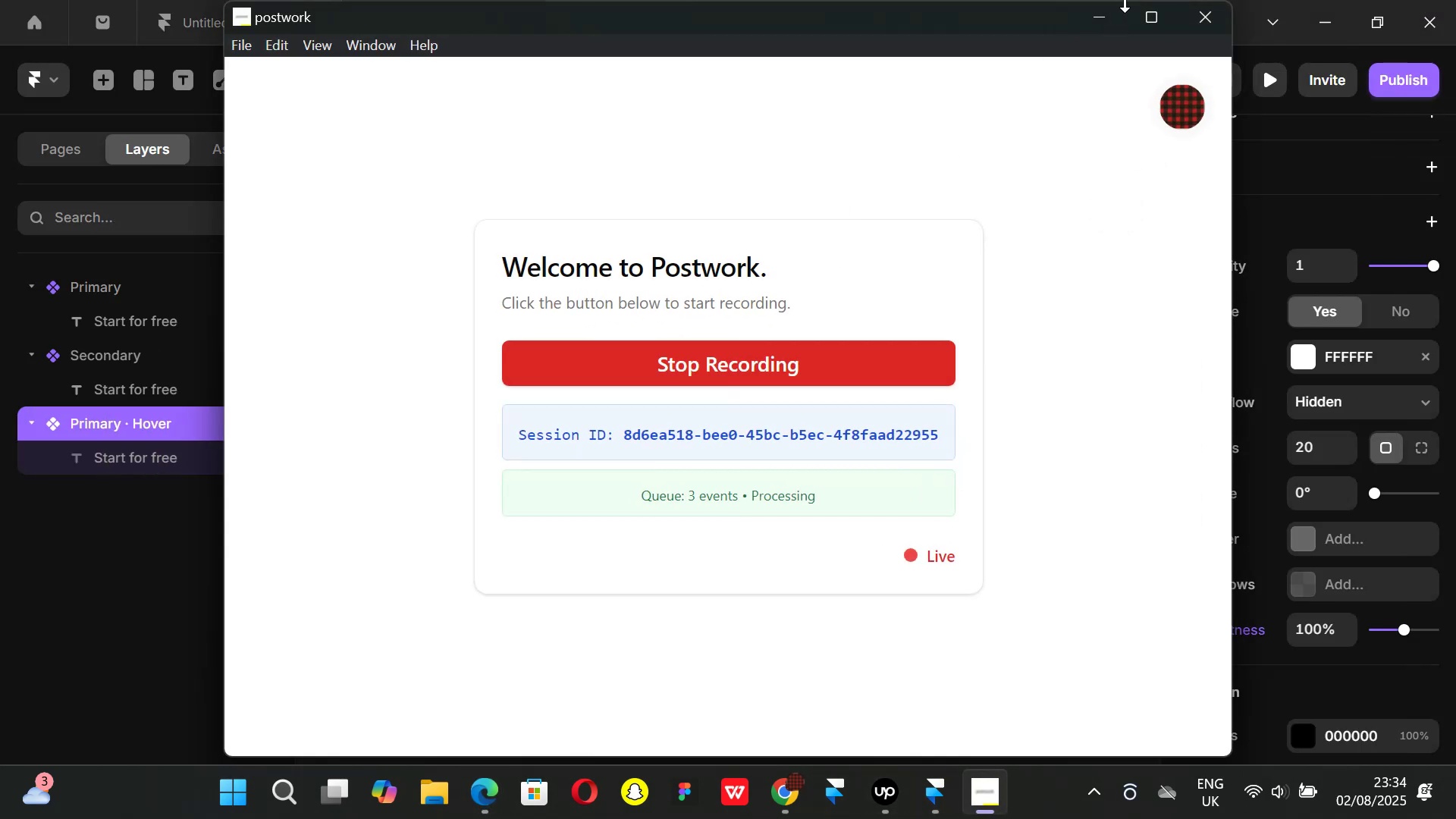 
left_click([1102, 11])
 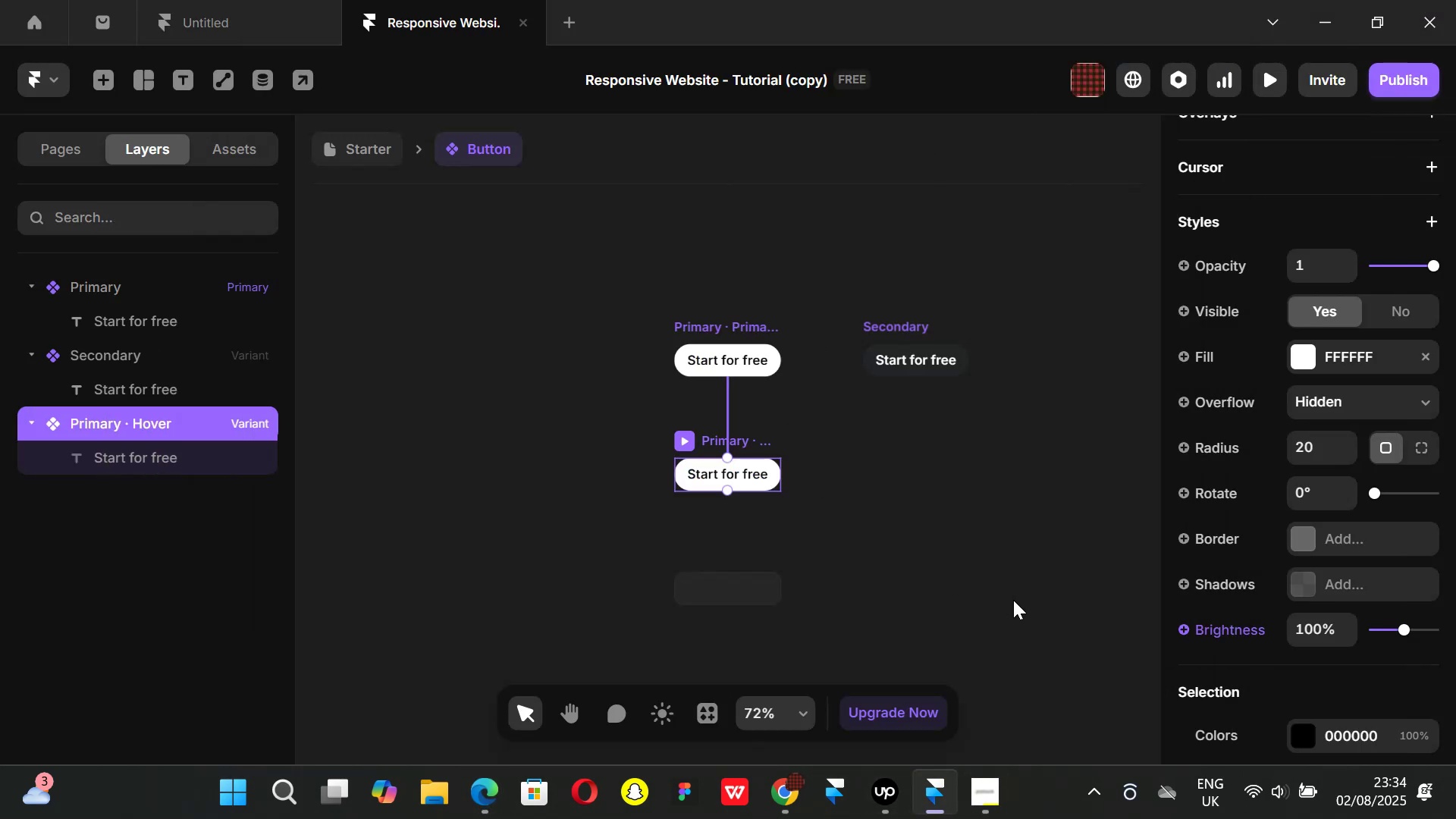 
scroll: coordinate [1323, 535], scroll_direction: down, amount: 1.0
 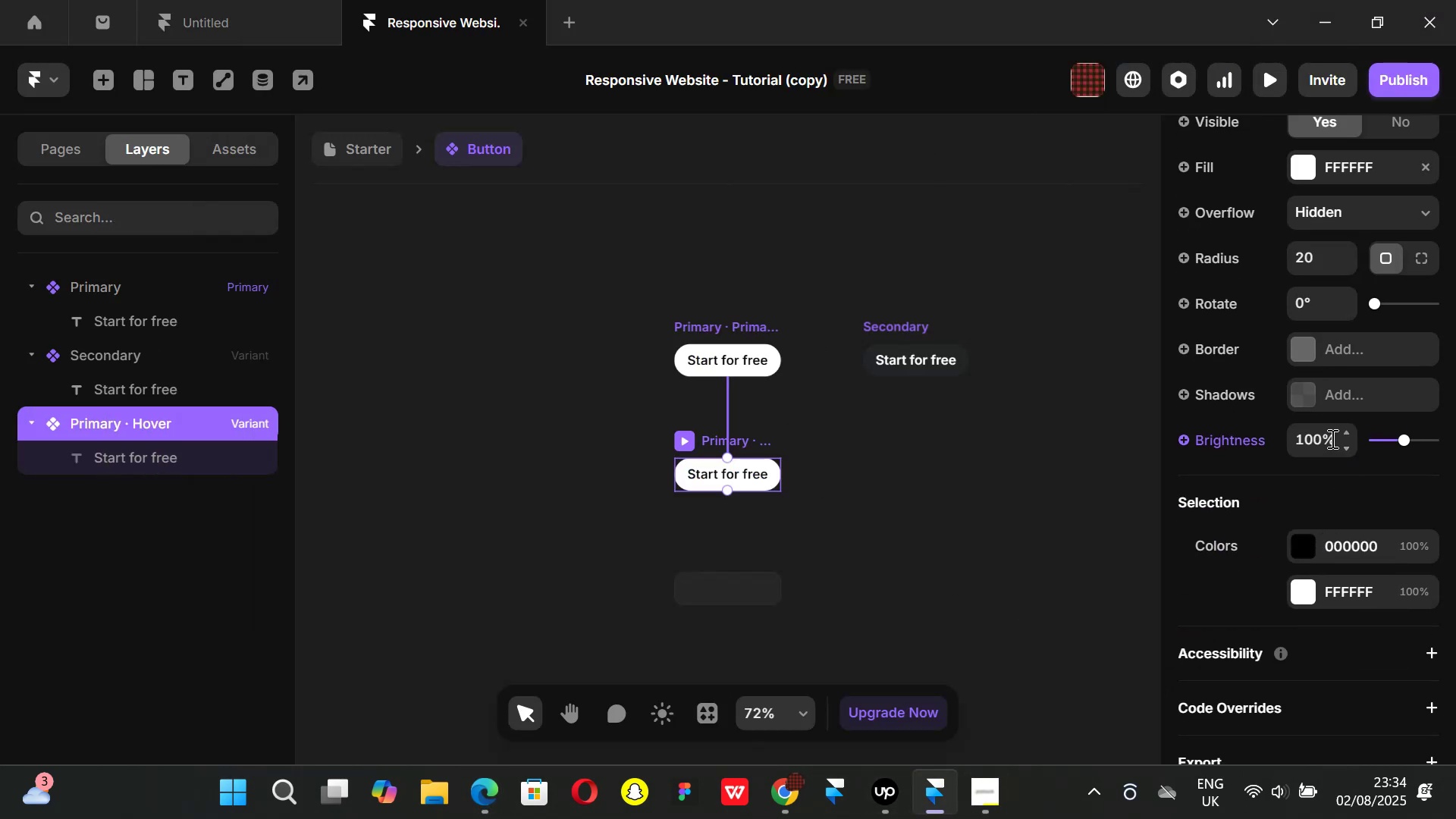 
left_click([1326, 436])
 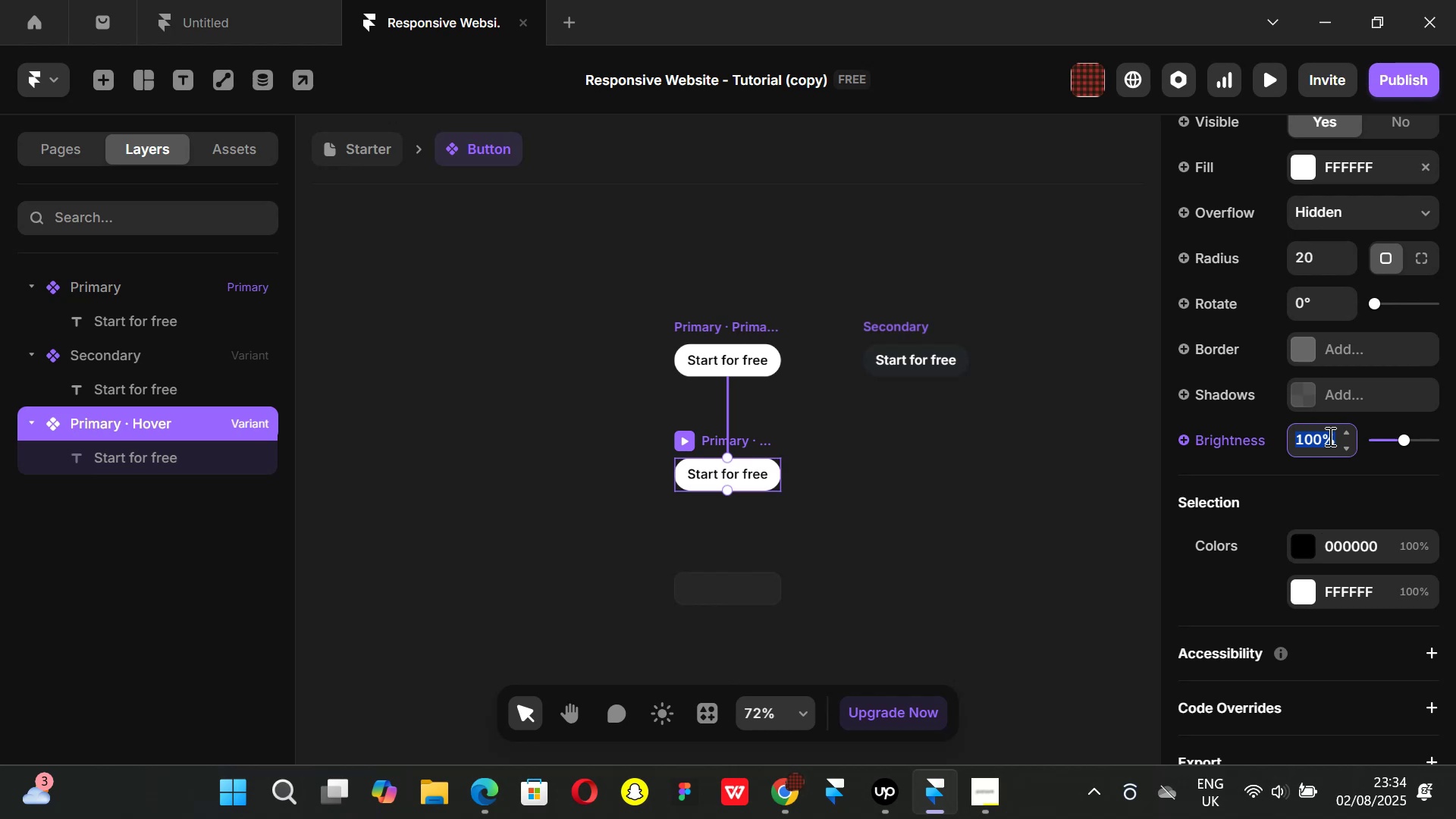 
type(6)
key(Backspace)
type(50)
 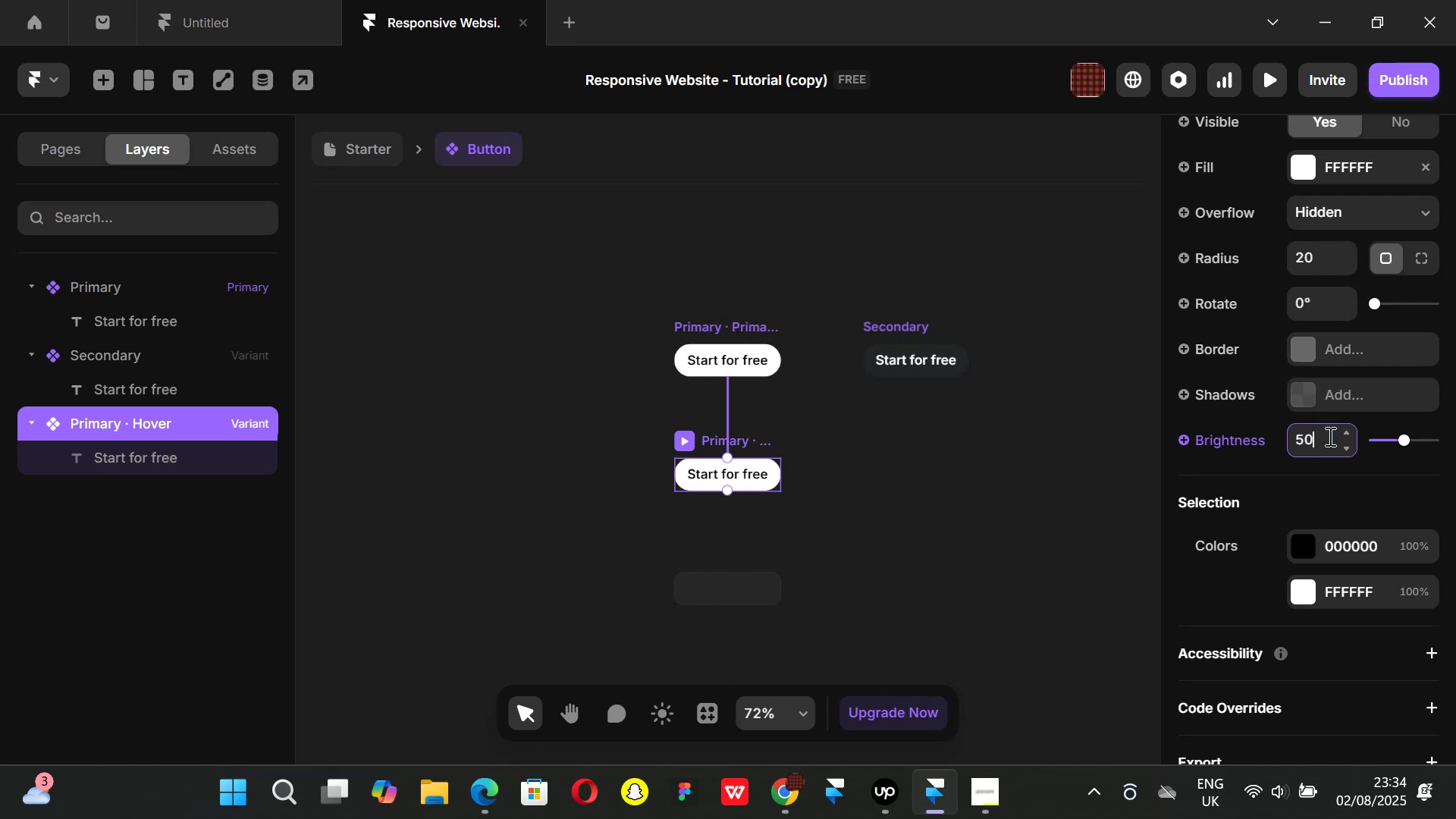 
key(Enter)
 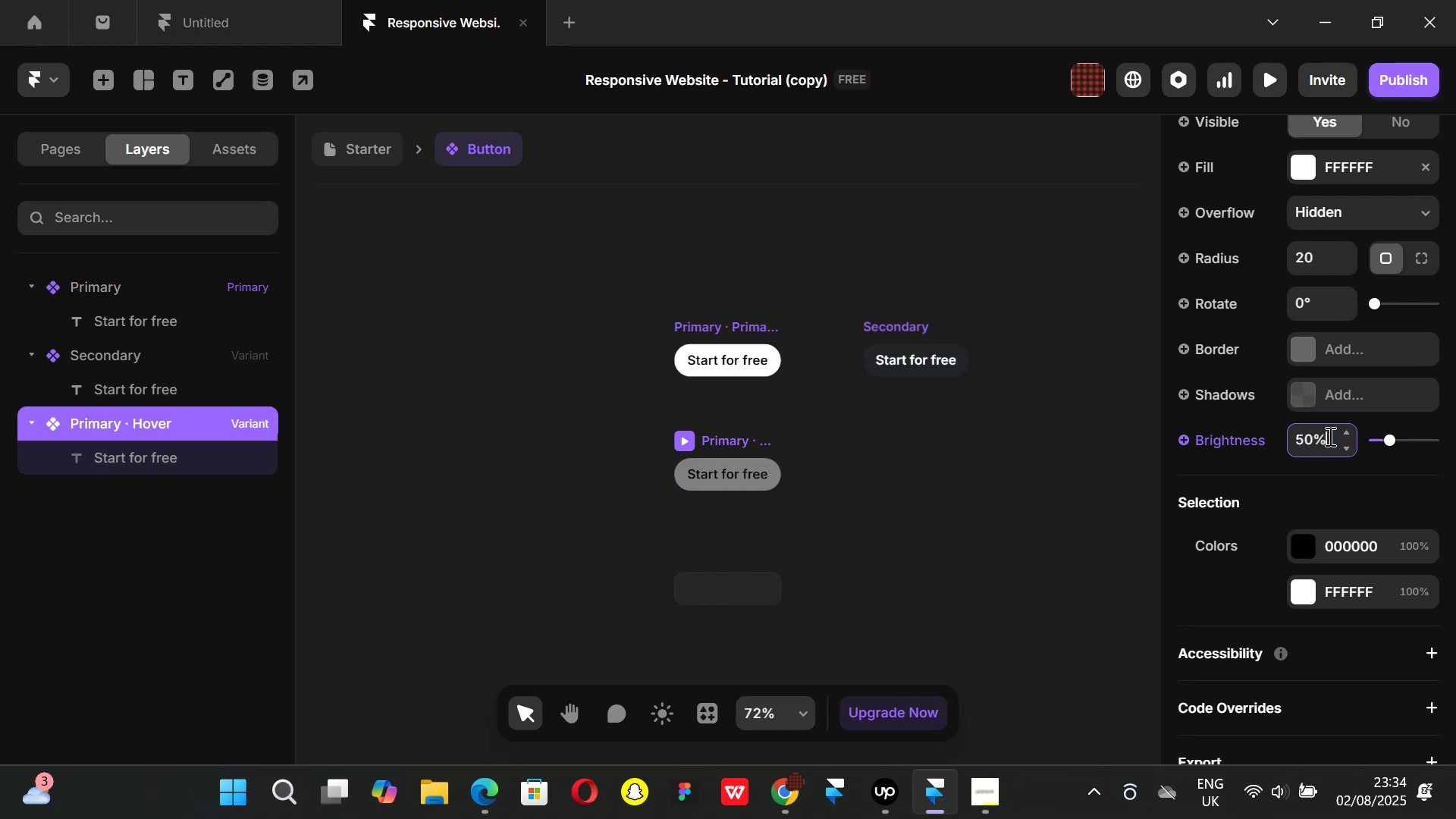 
key(Backspace)
key(Backspace)
key(Backspace)
key(Backspace)
key(Backspace)
key(Backspace)
type(60)
 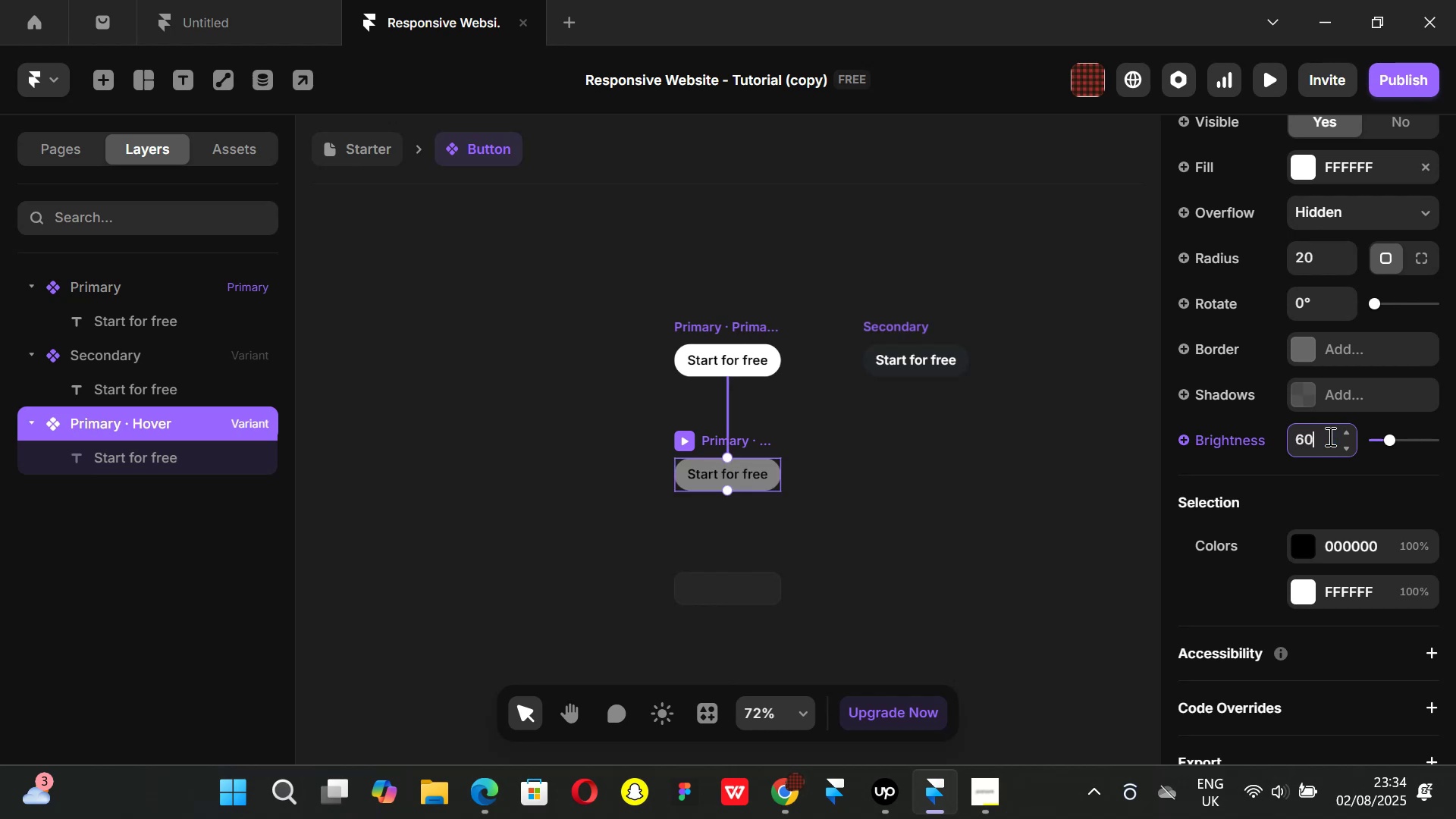 
key(Enter)
 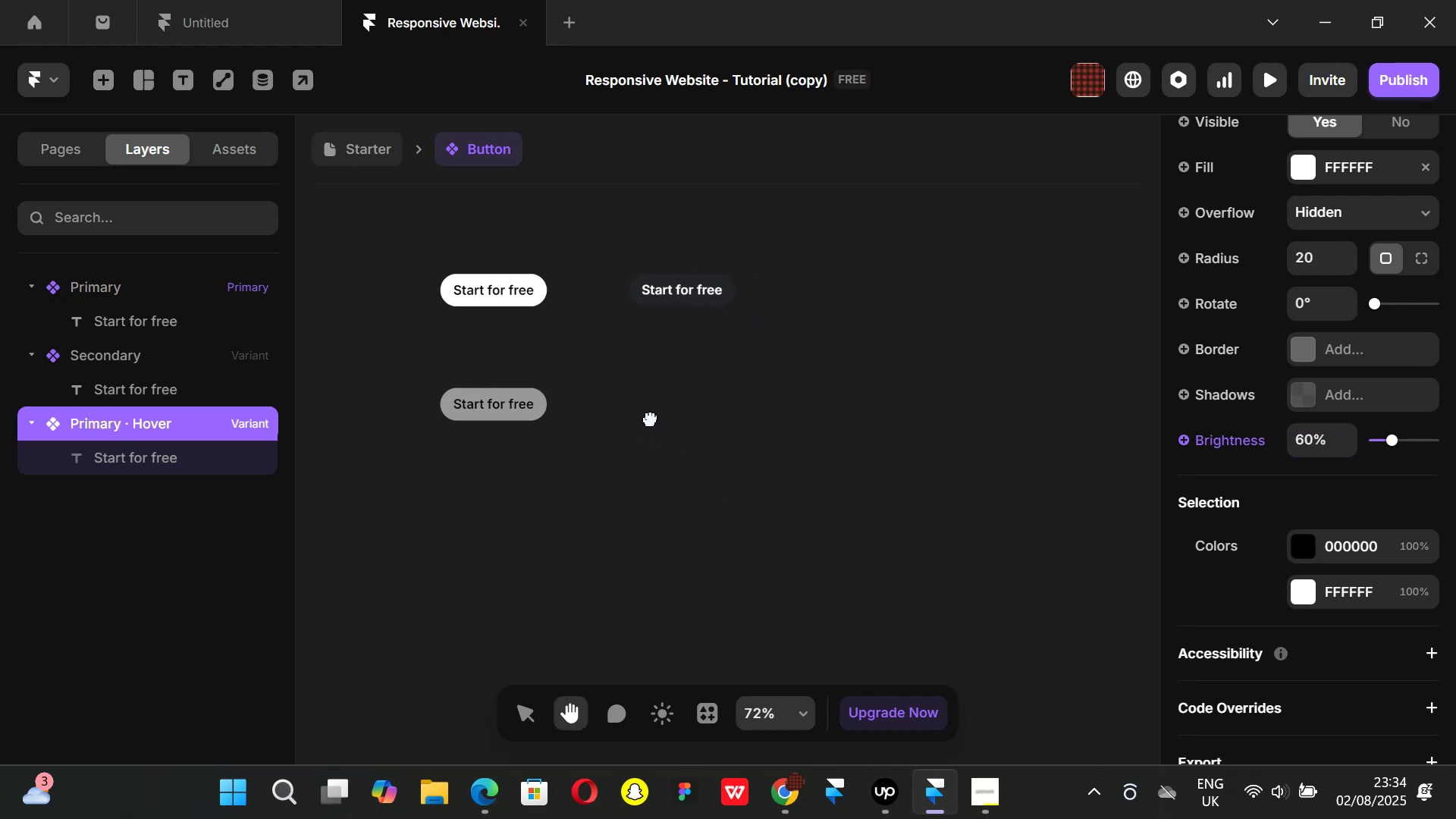 
left_click([664, 256])
 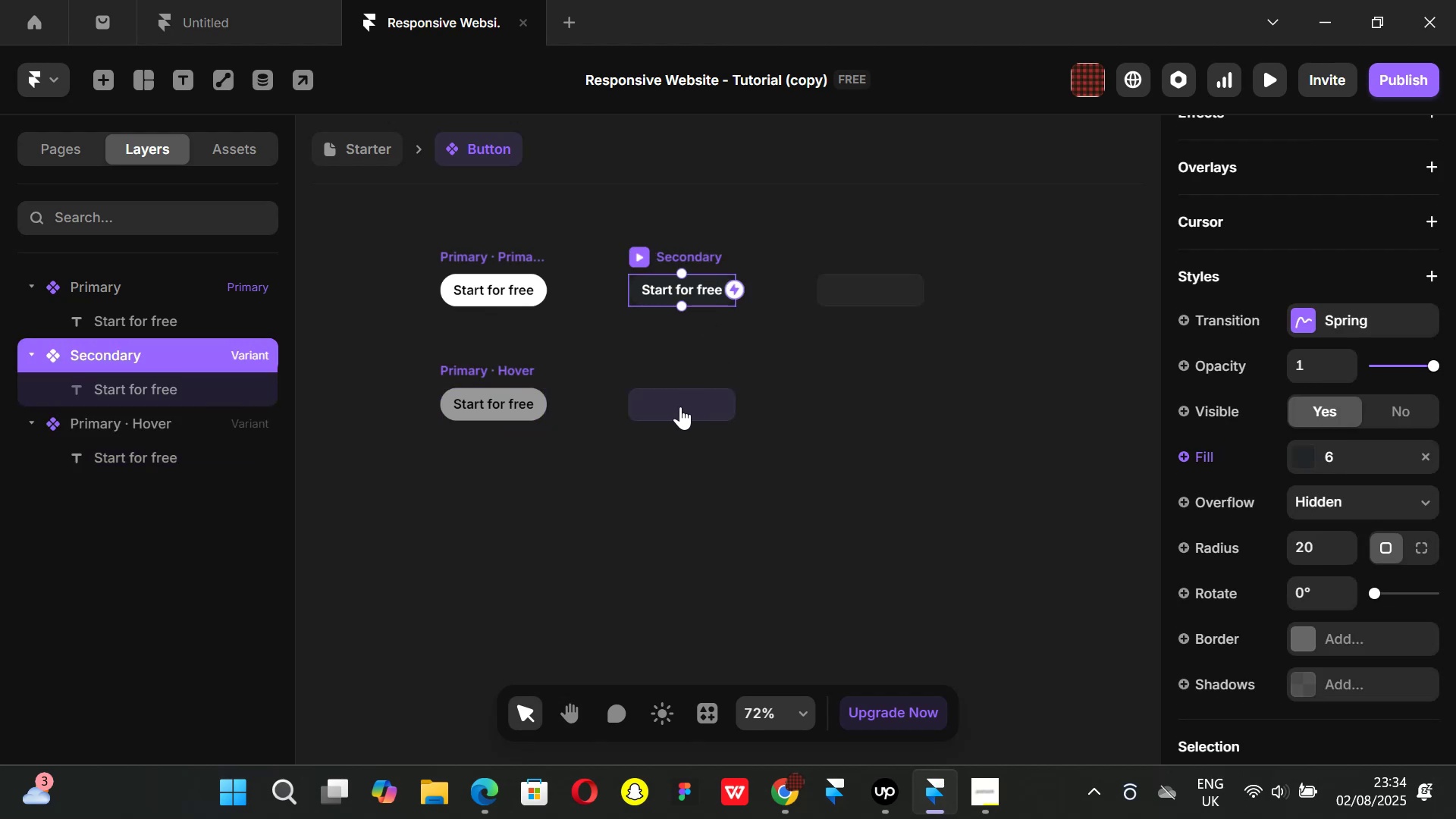 
left_click([680, 406])
 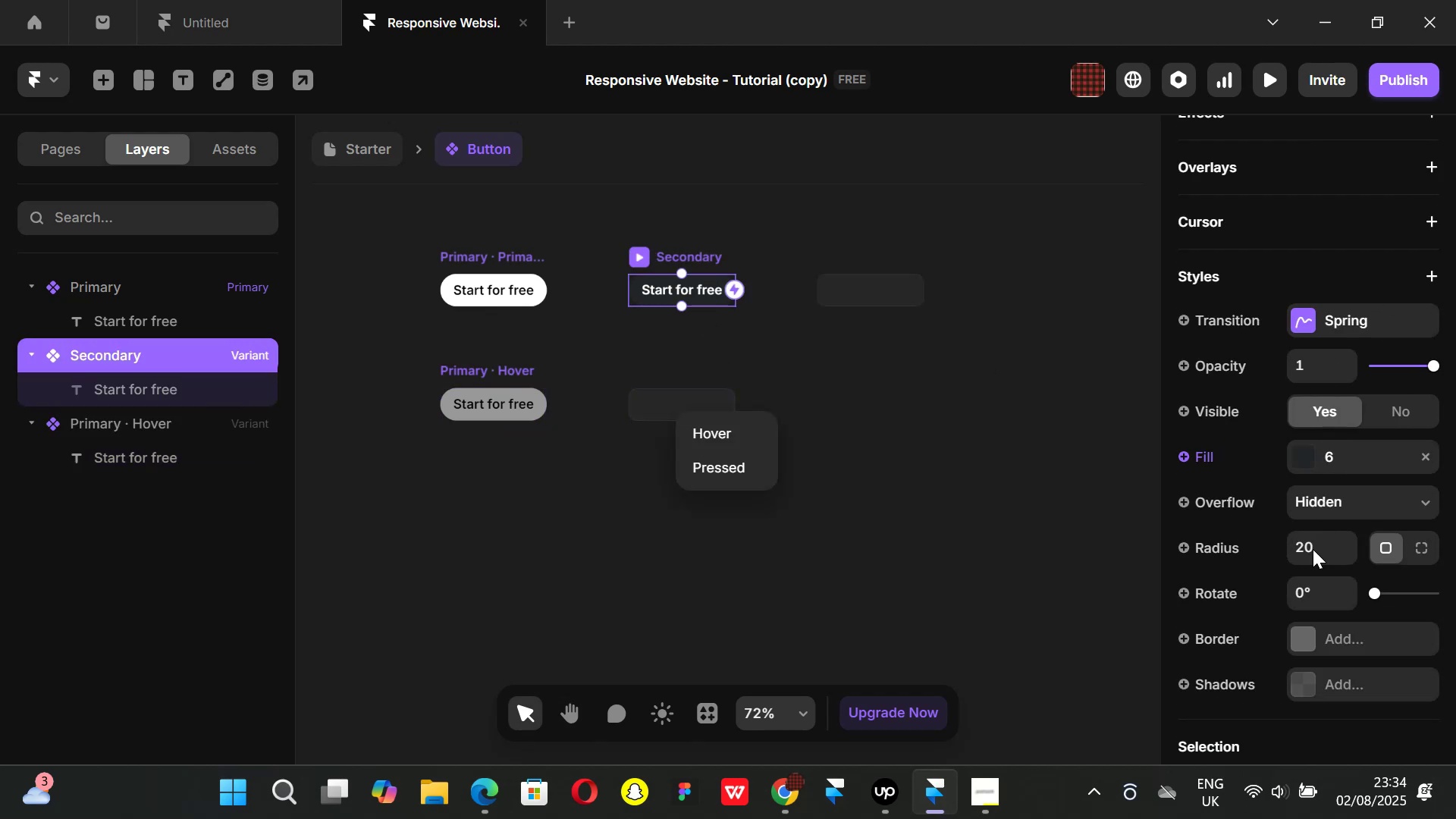 
left_click([1423, 271])
 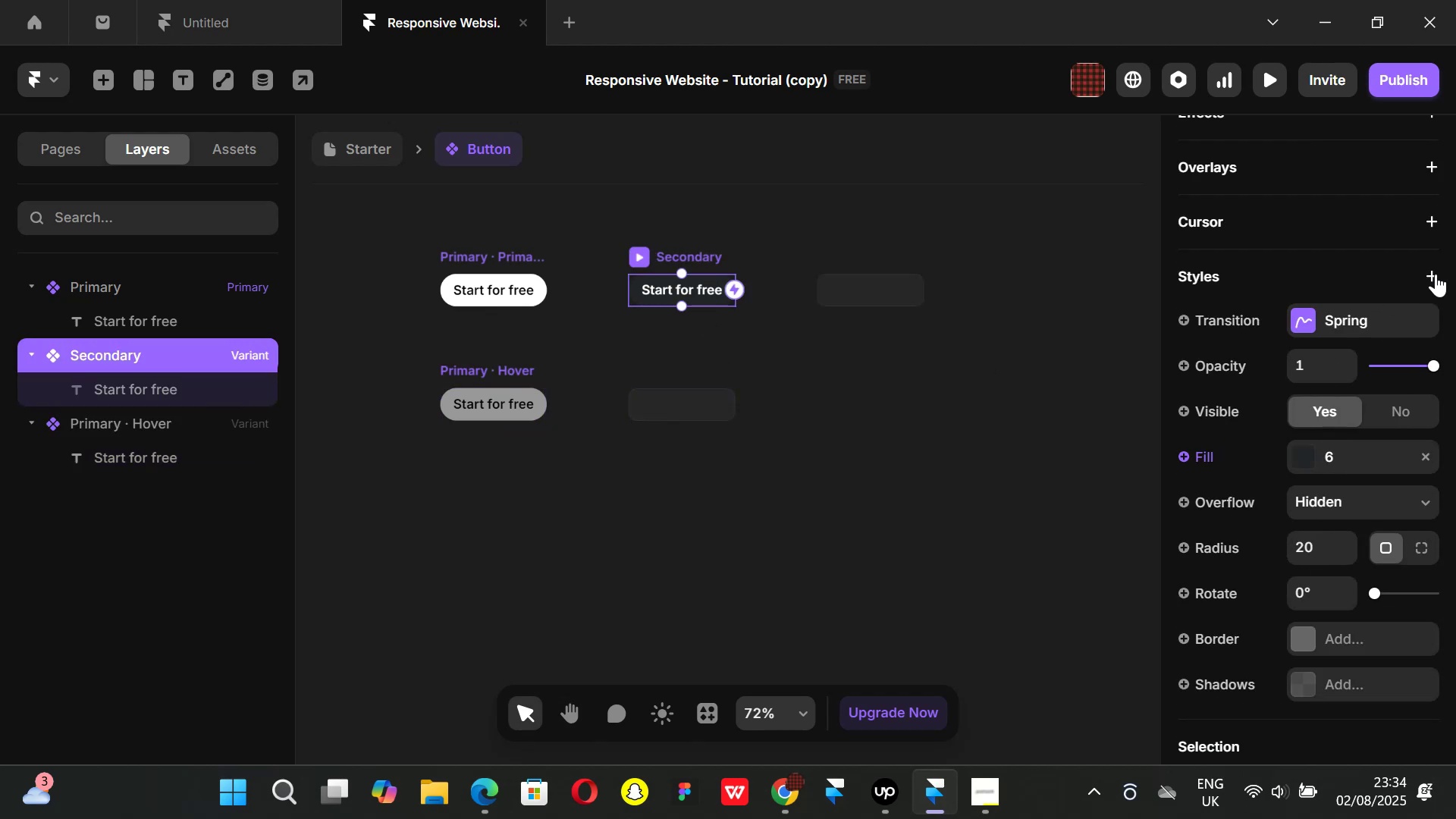 
left_click([1436, 274])
 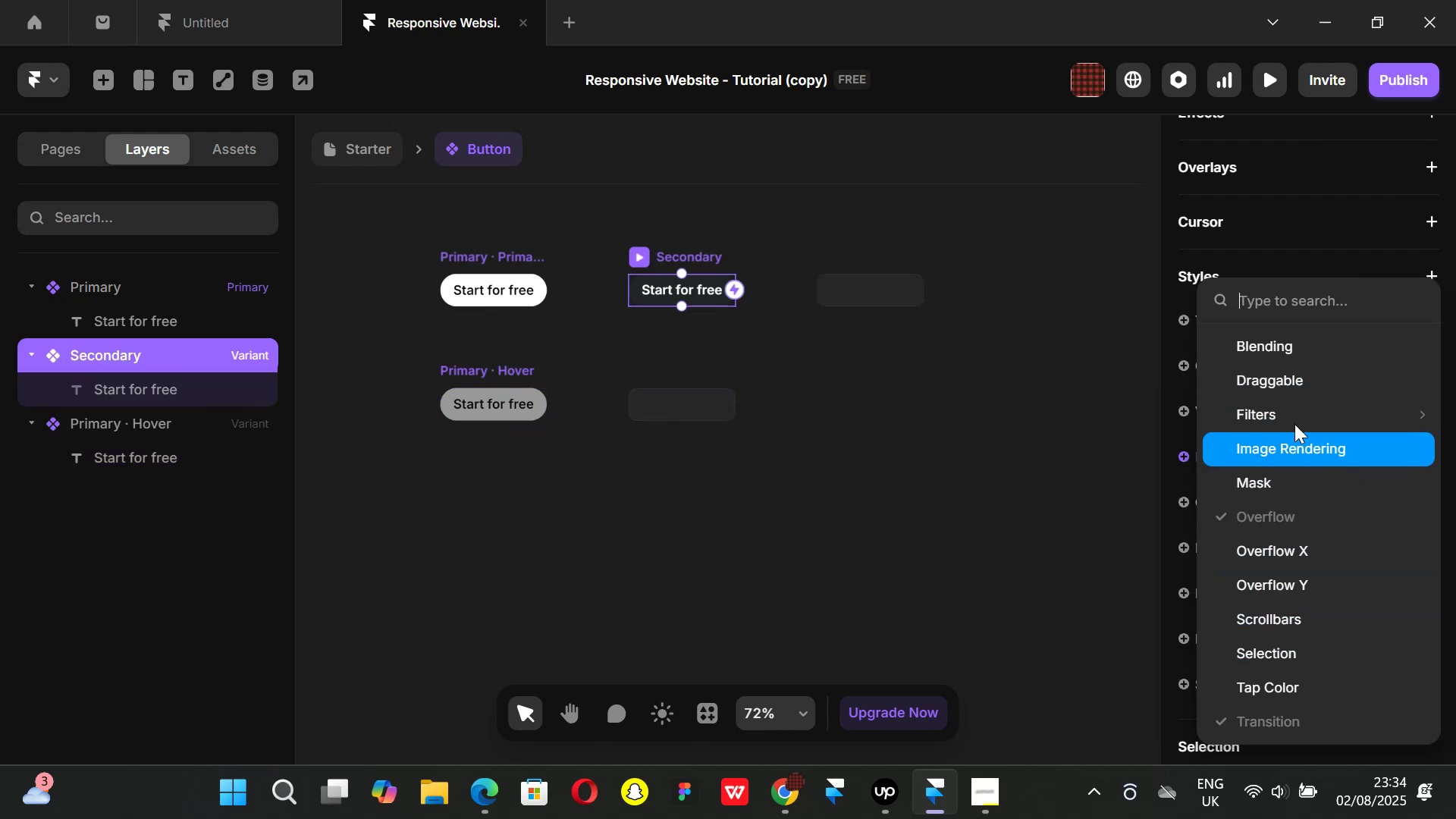 
wait(5.18)
 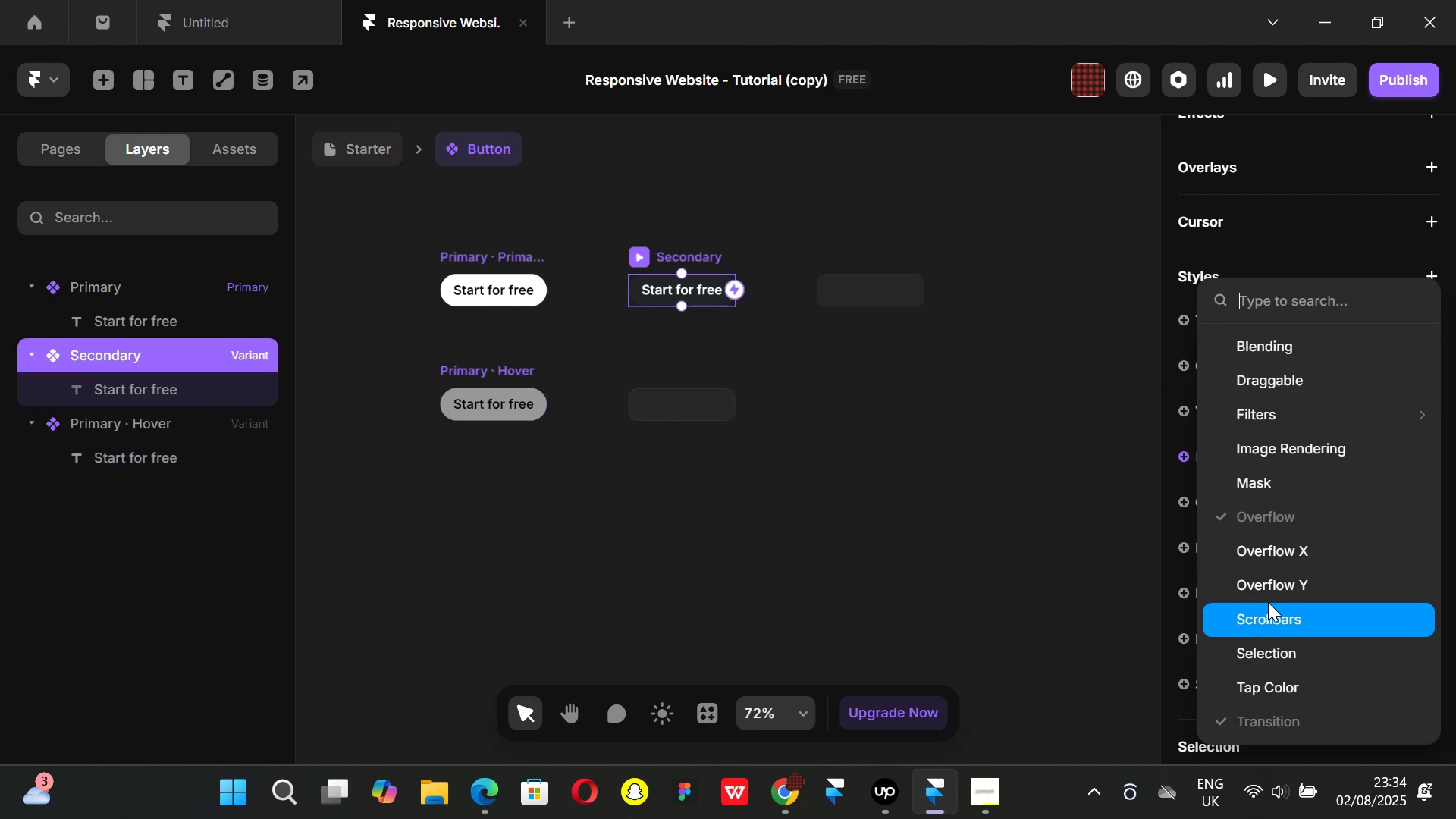 
left_click([1142, 487])
 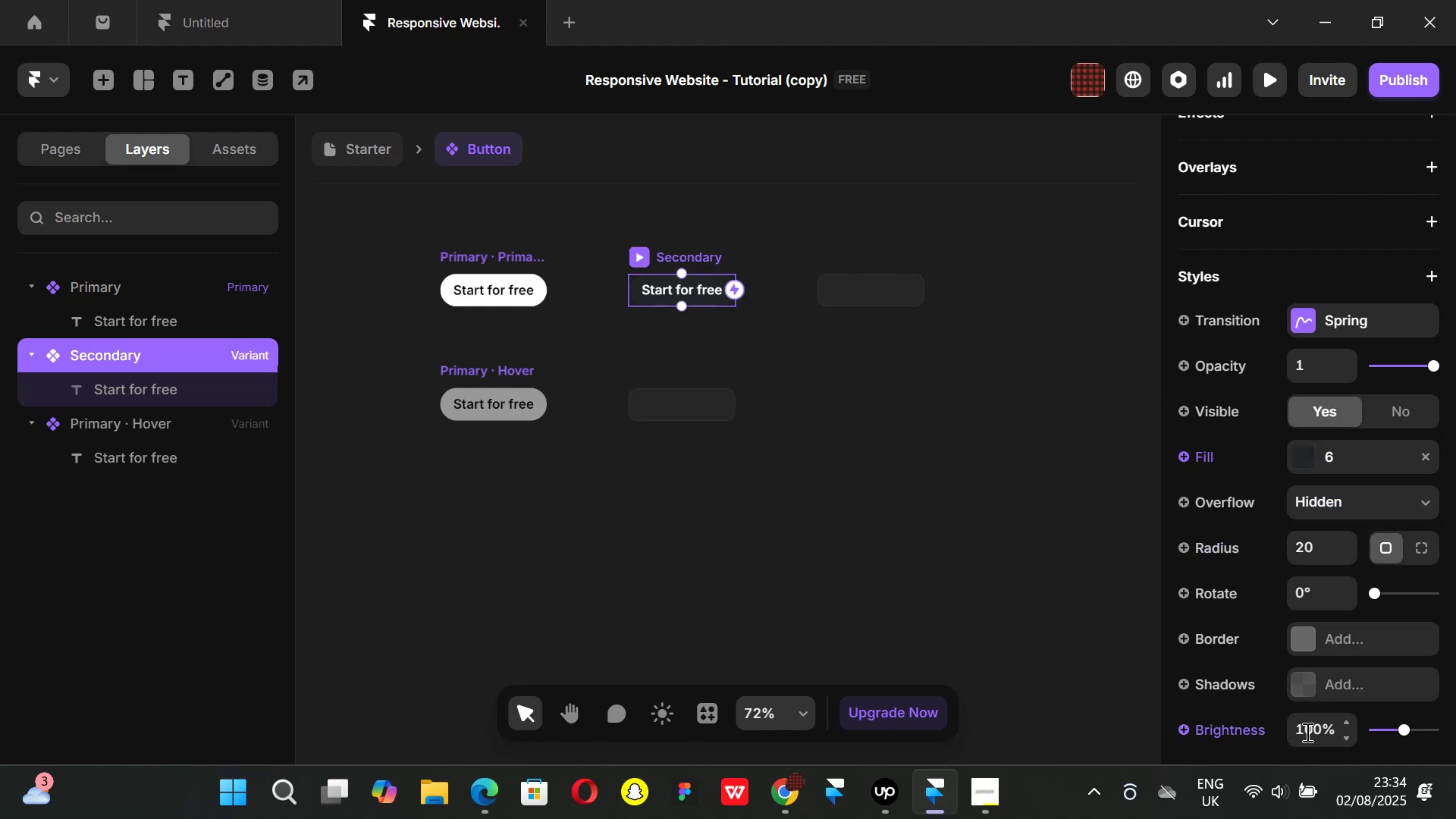 
left_click([1312, 736])
 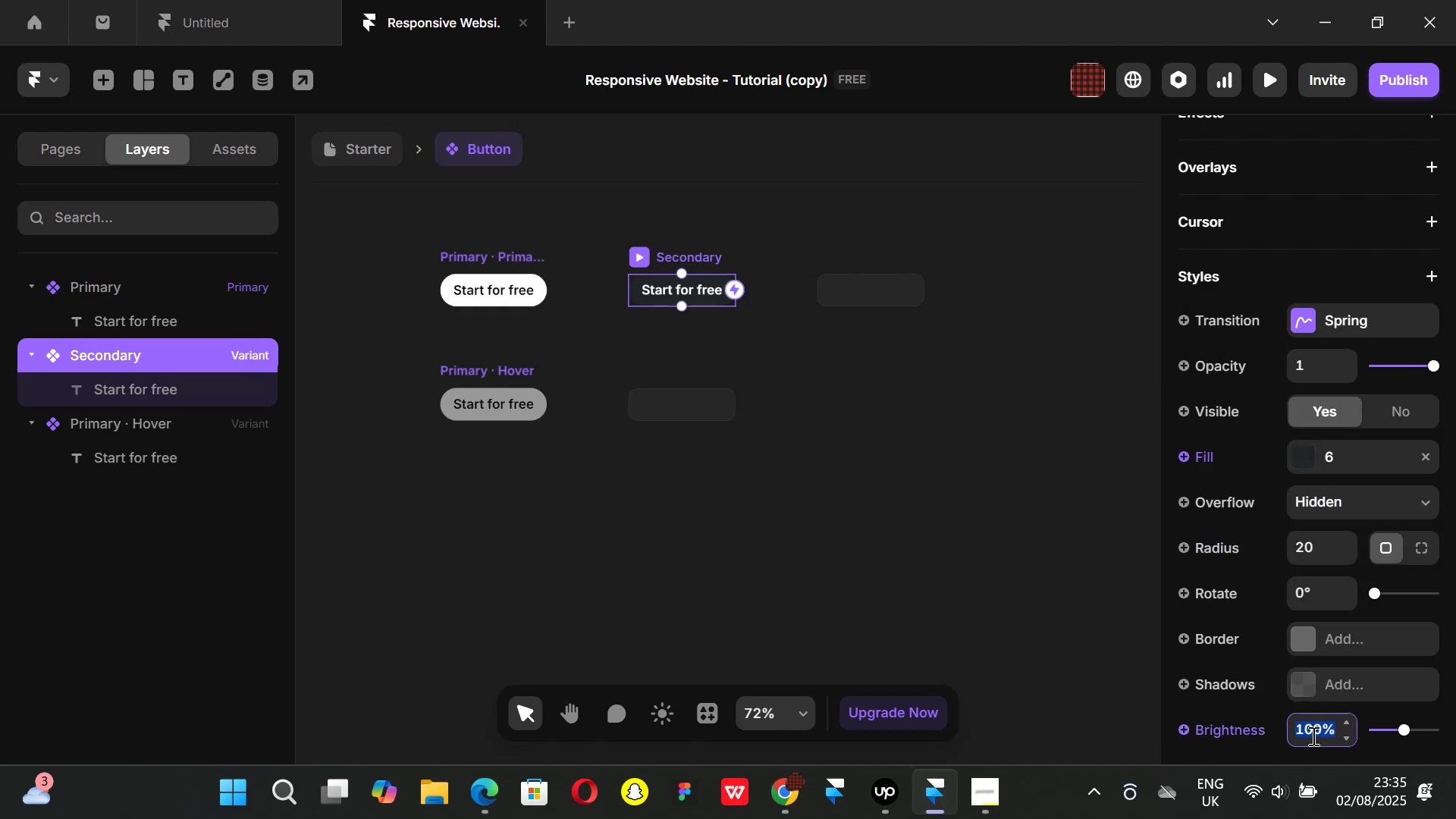 
type(60)
 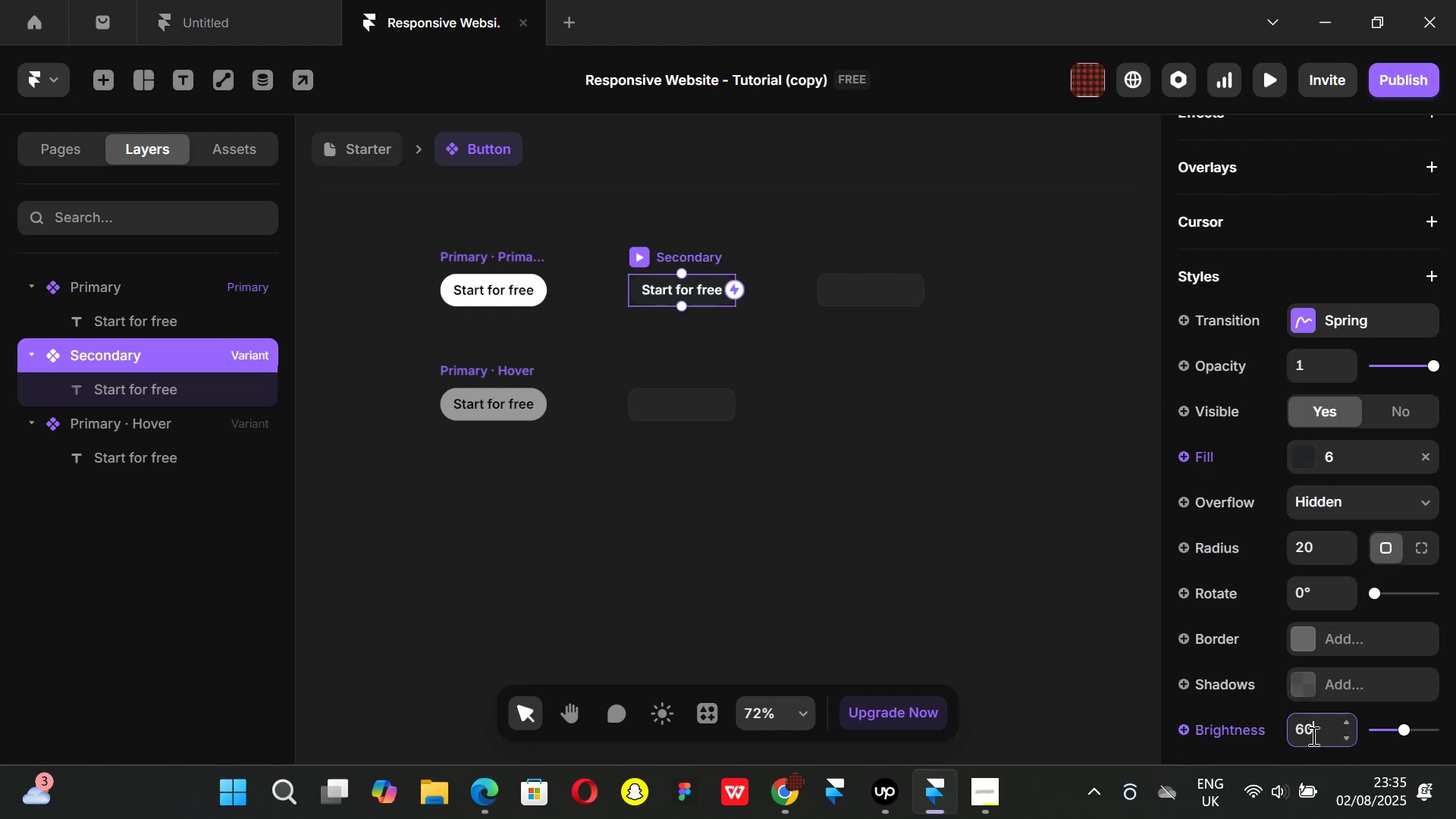 
key(Enter)
 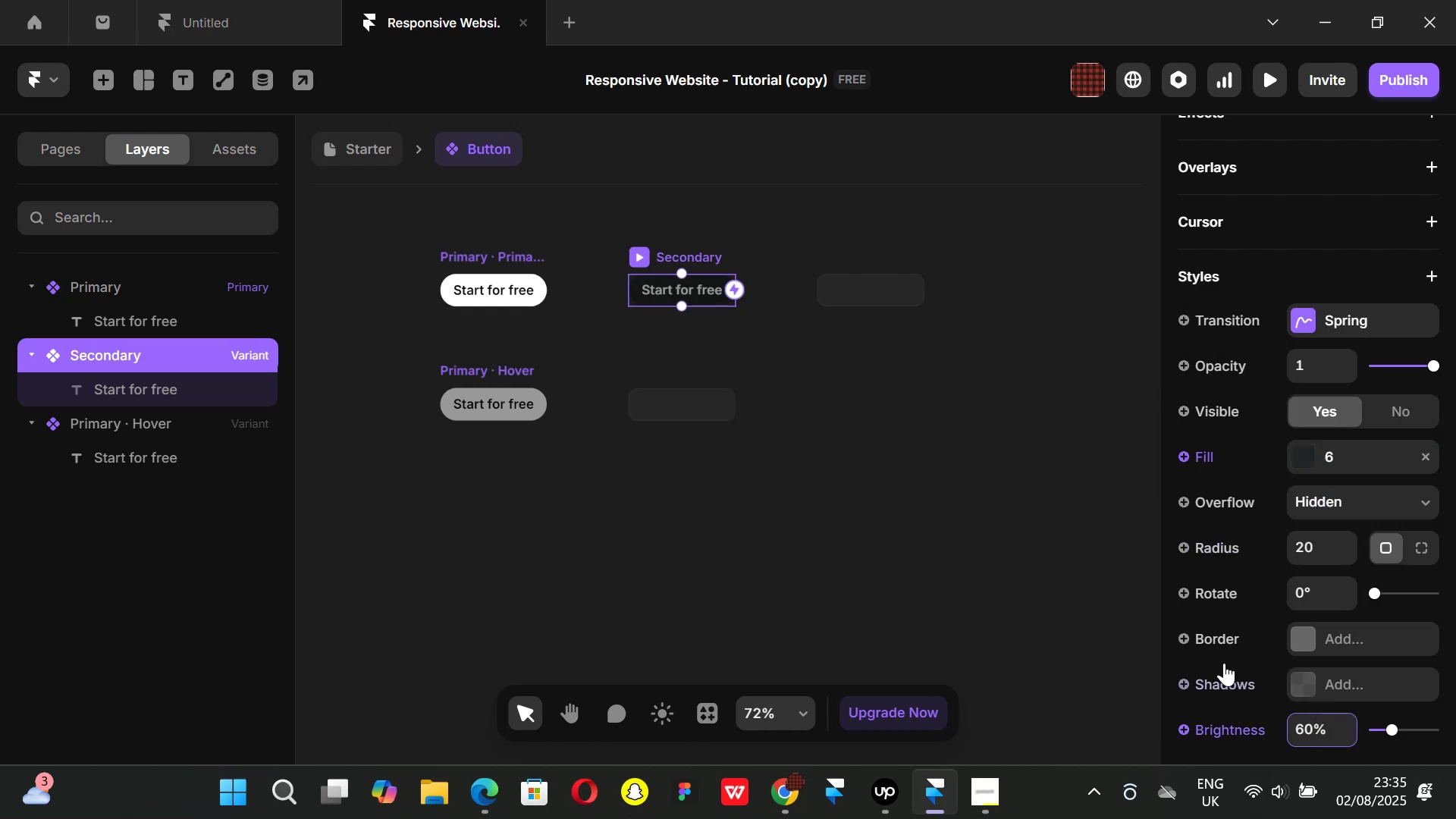 
left_click([364, 145])
 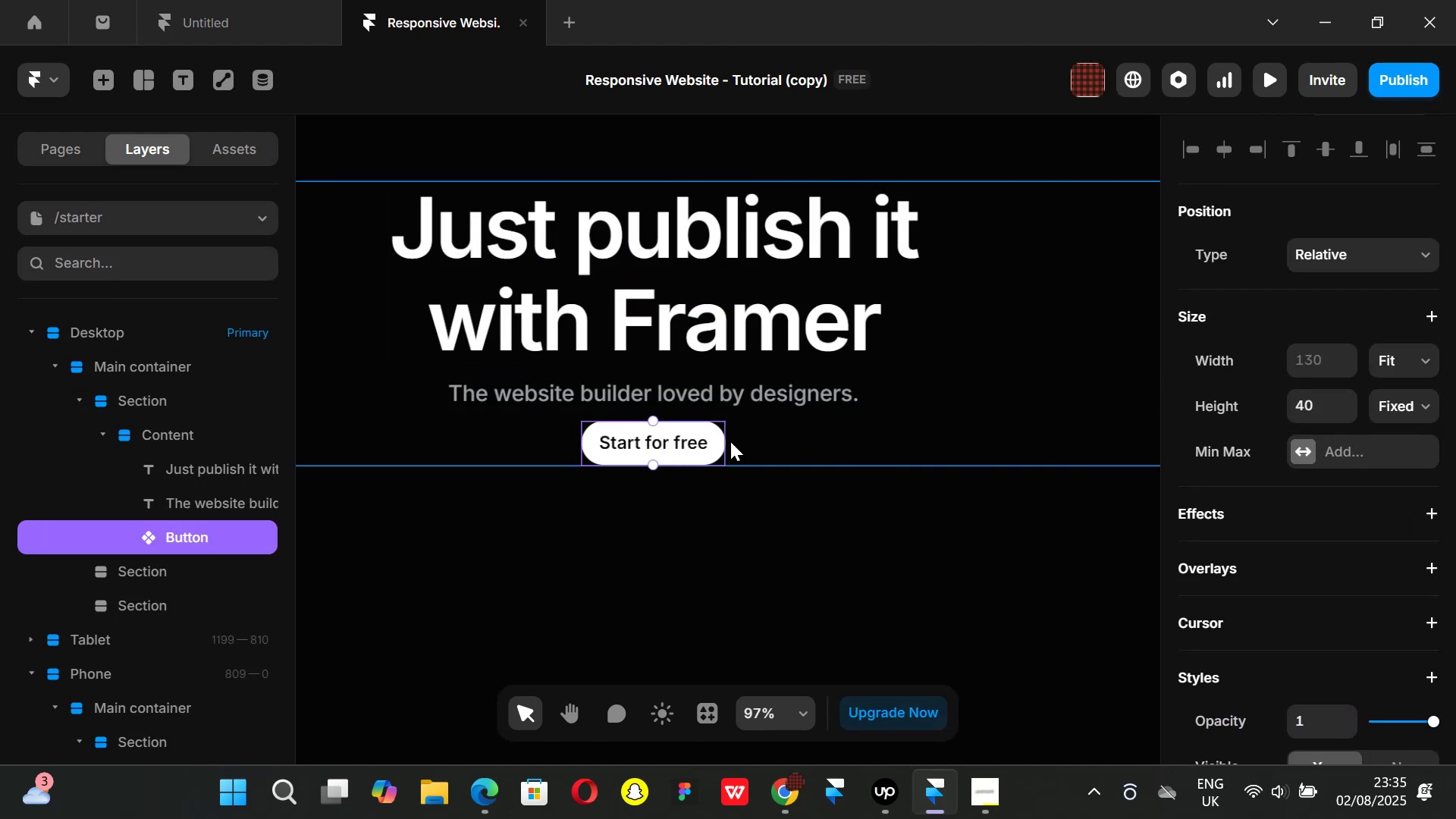 
key(Control+ControlLeft)
 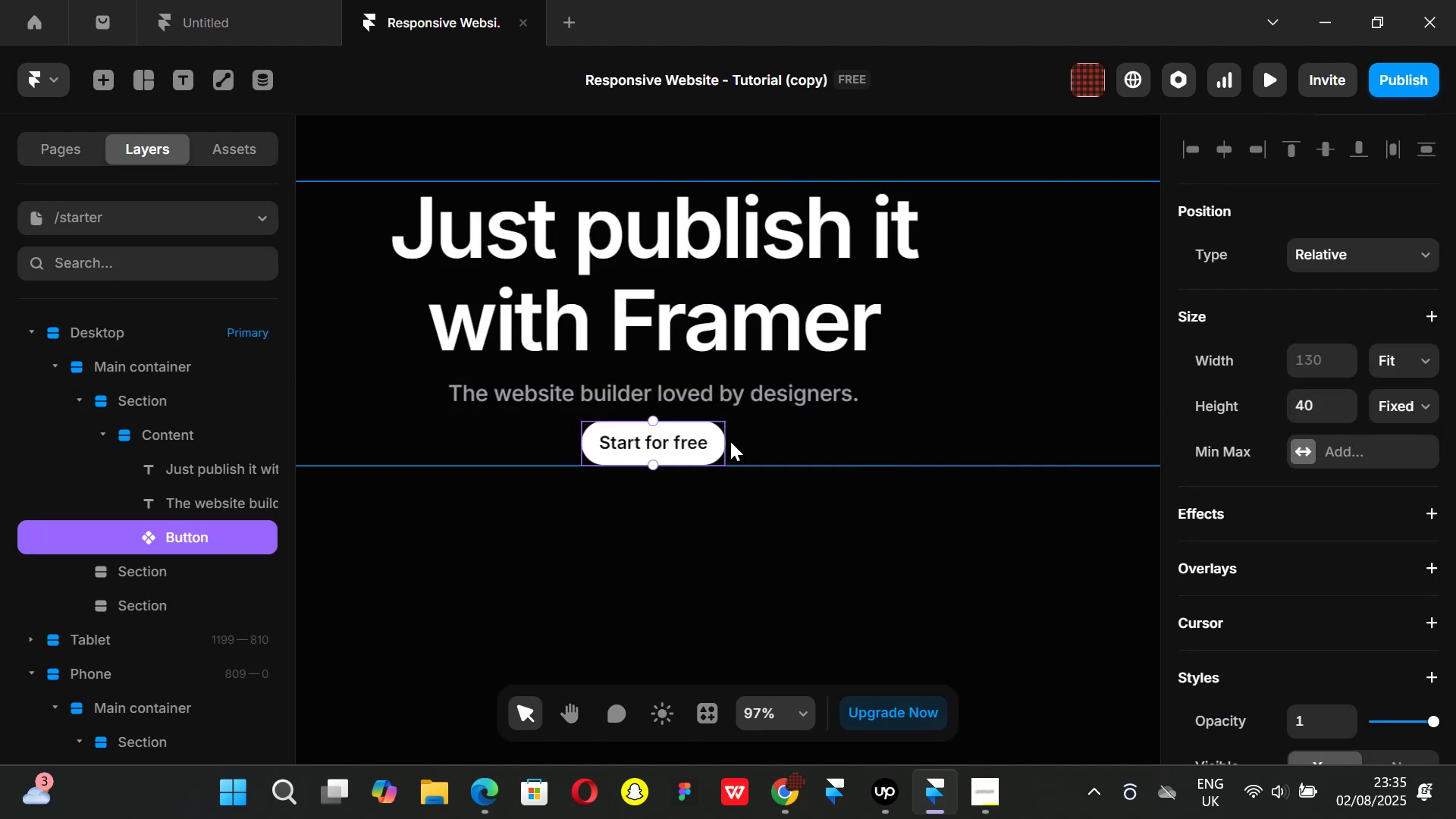 
key(Control+D)
 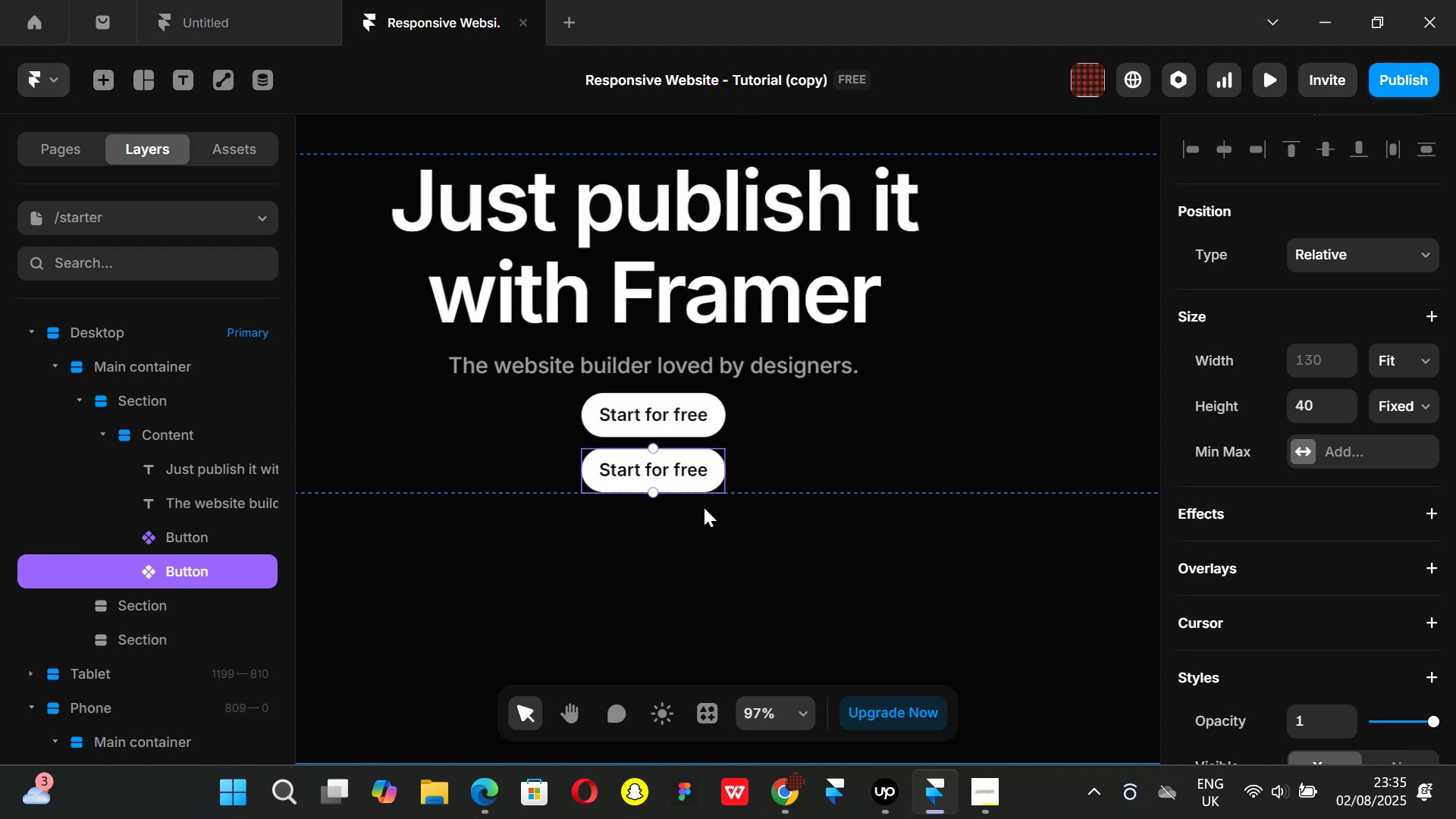 
scroll: coordinate [1310, 507], scroll_direction: down, amount: 2.0
 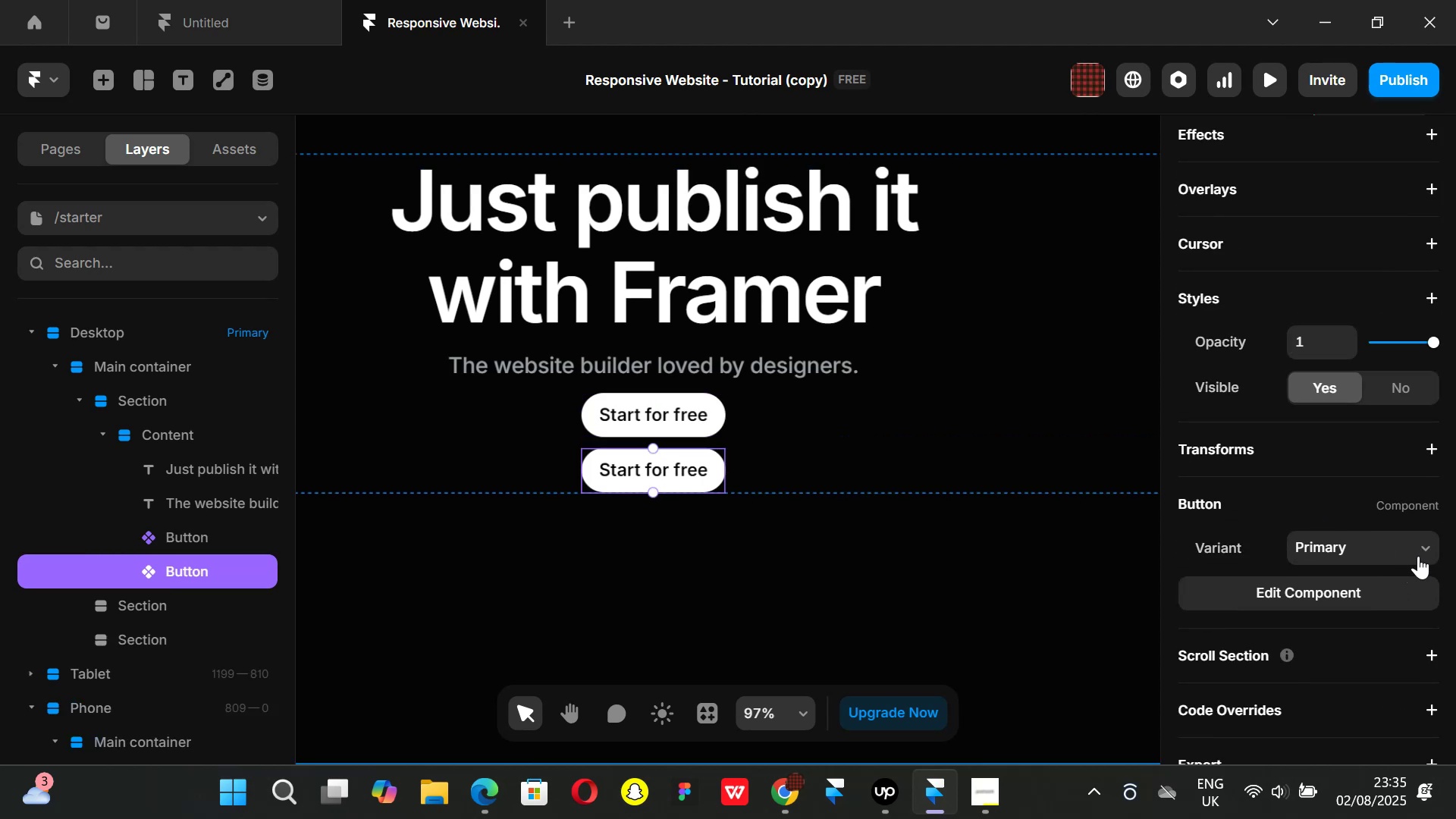 
left_click([1418, 556])
 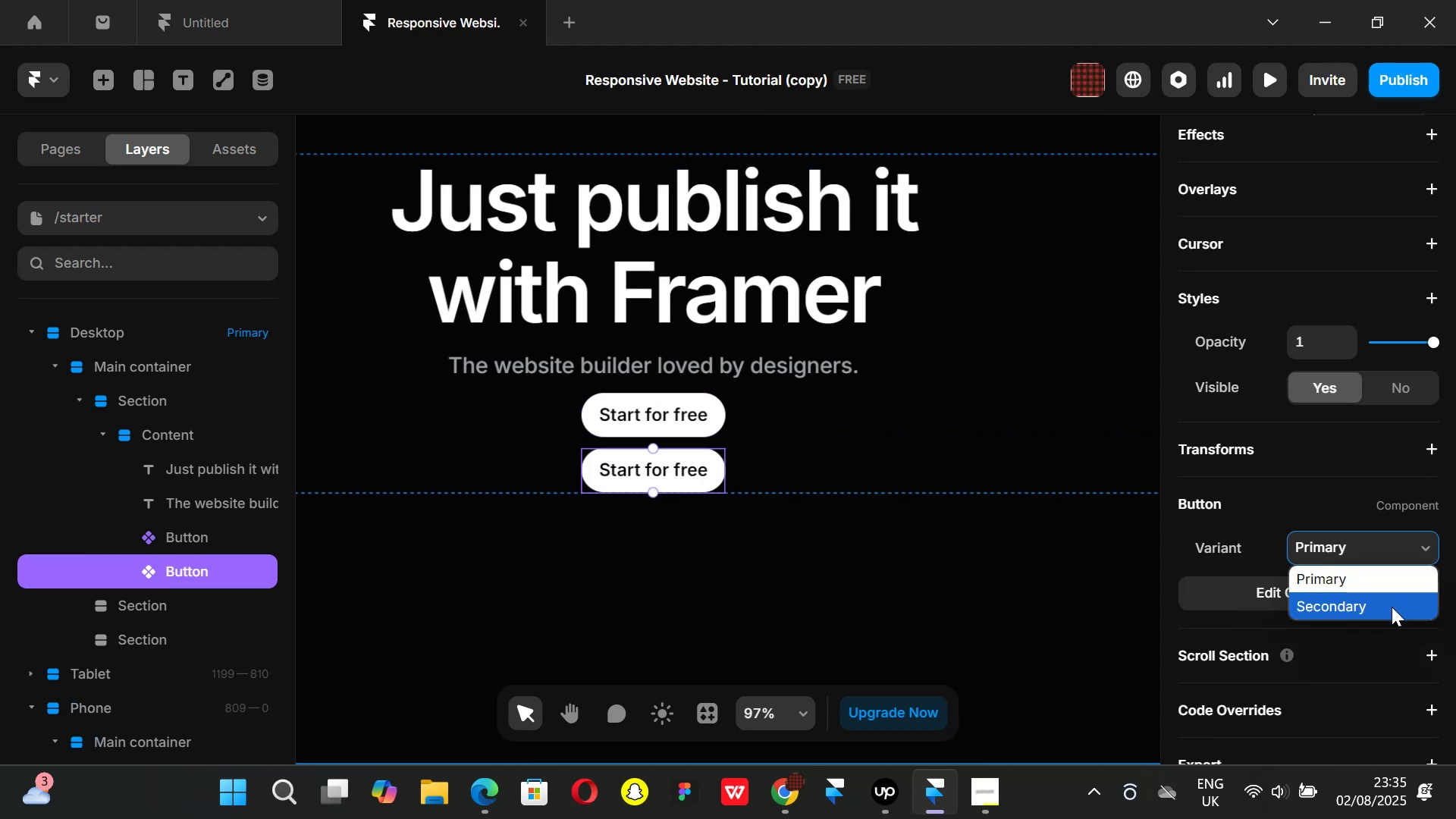 
left_click([1392, 607])
 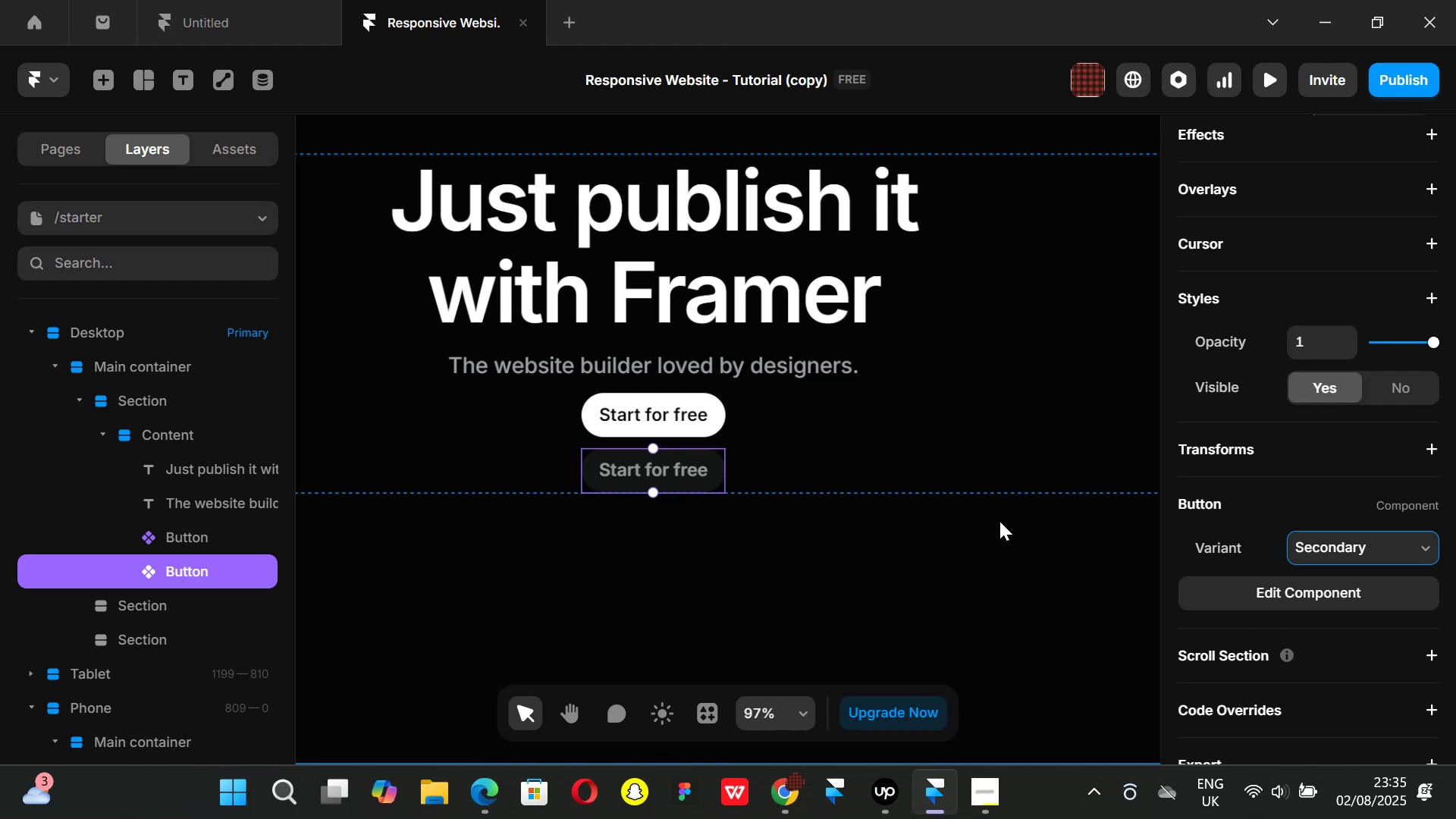 
wait(6.84)
 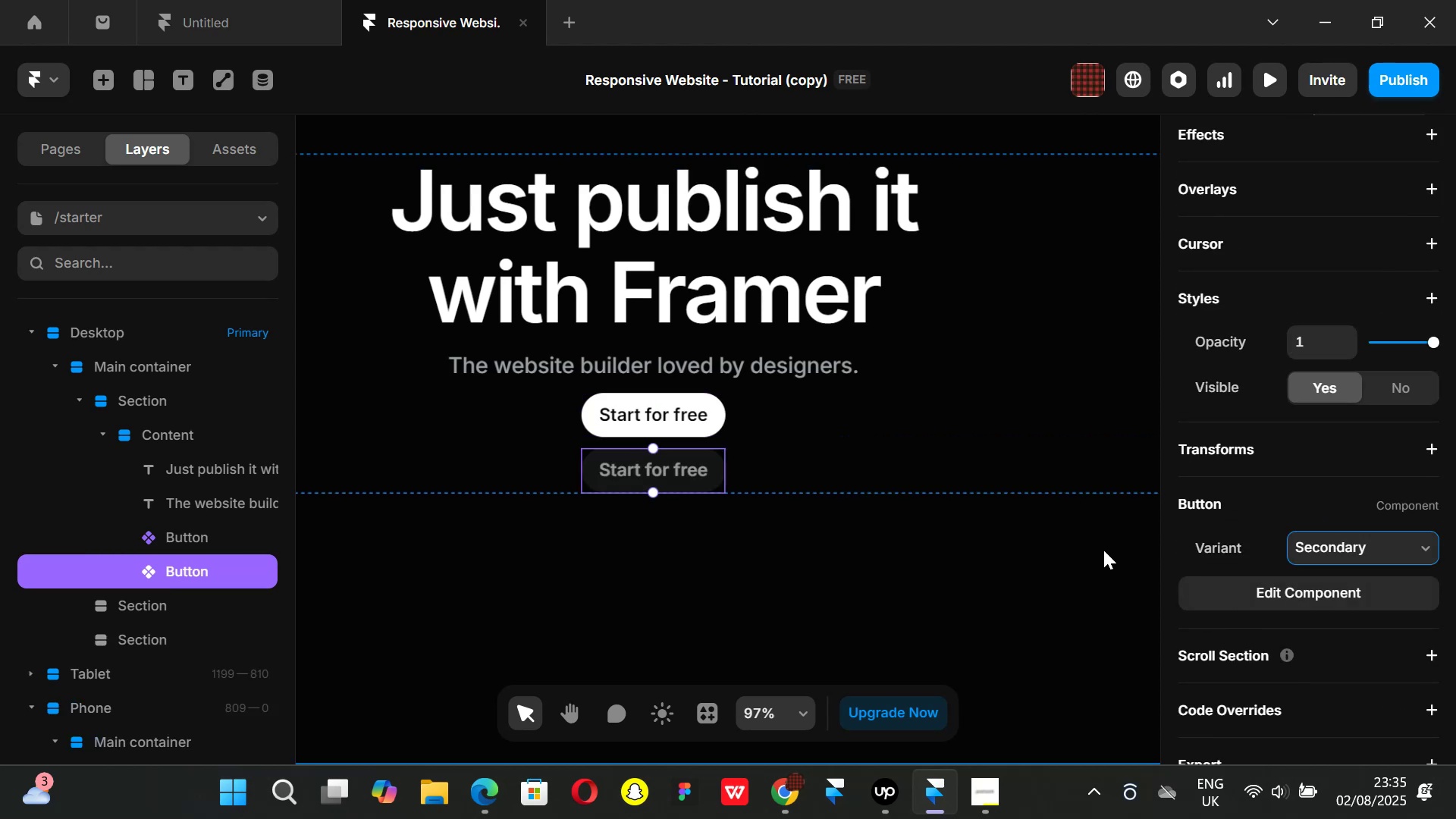 
hold_key(key=ShiftLeft, duration=0.51)
left_click([692, 417])
 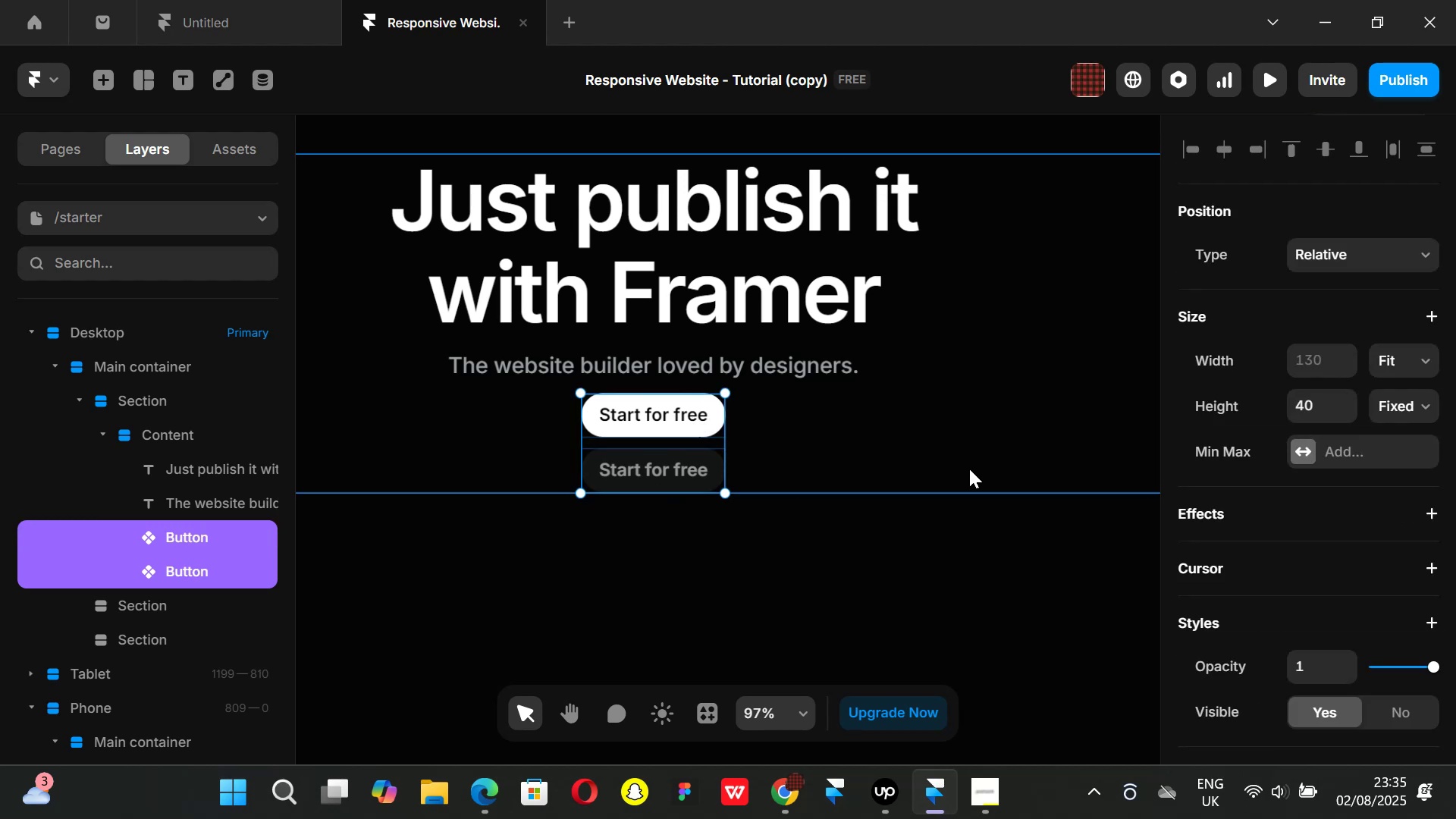 
wait(7.71)
 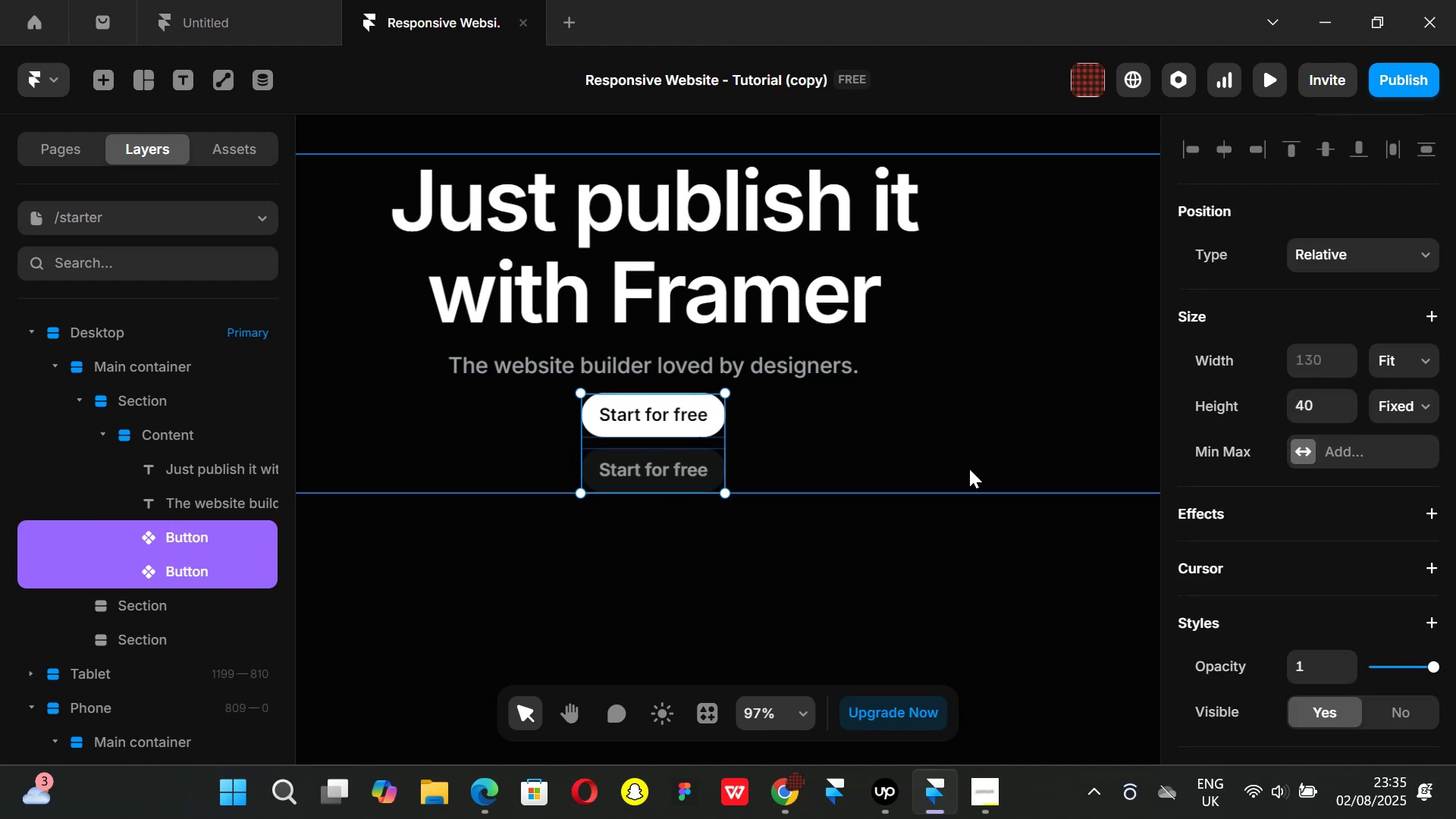 
scroll: coordinate [1322, 482], scroll_direction: down, amount: 3.0
 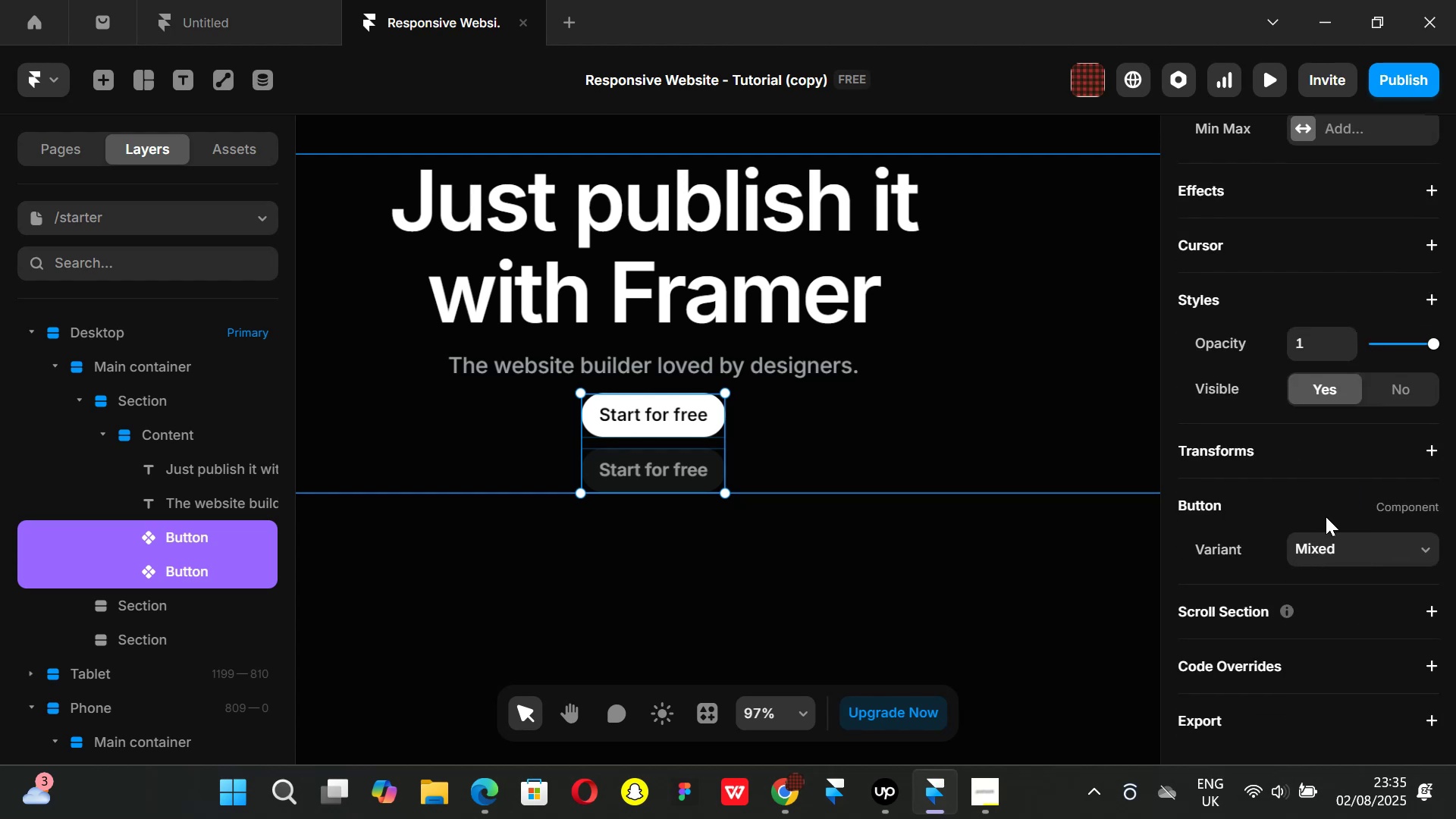 
wait(6.97)
 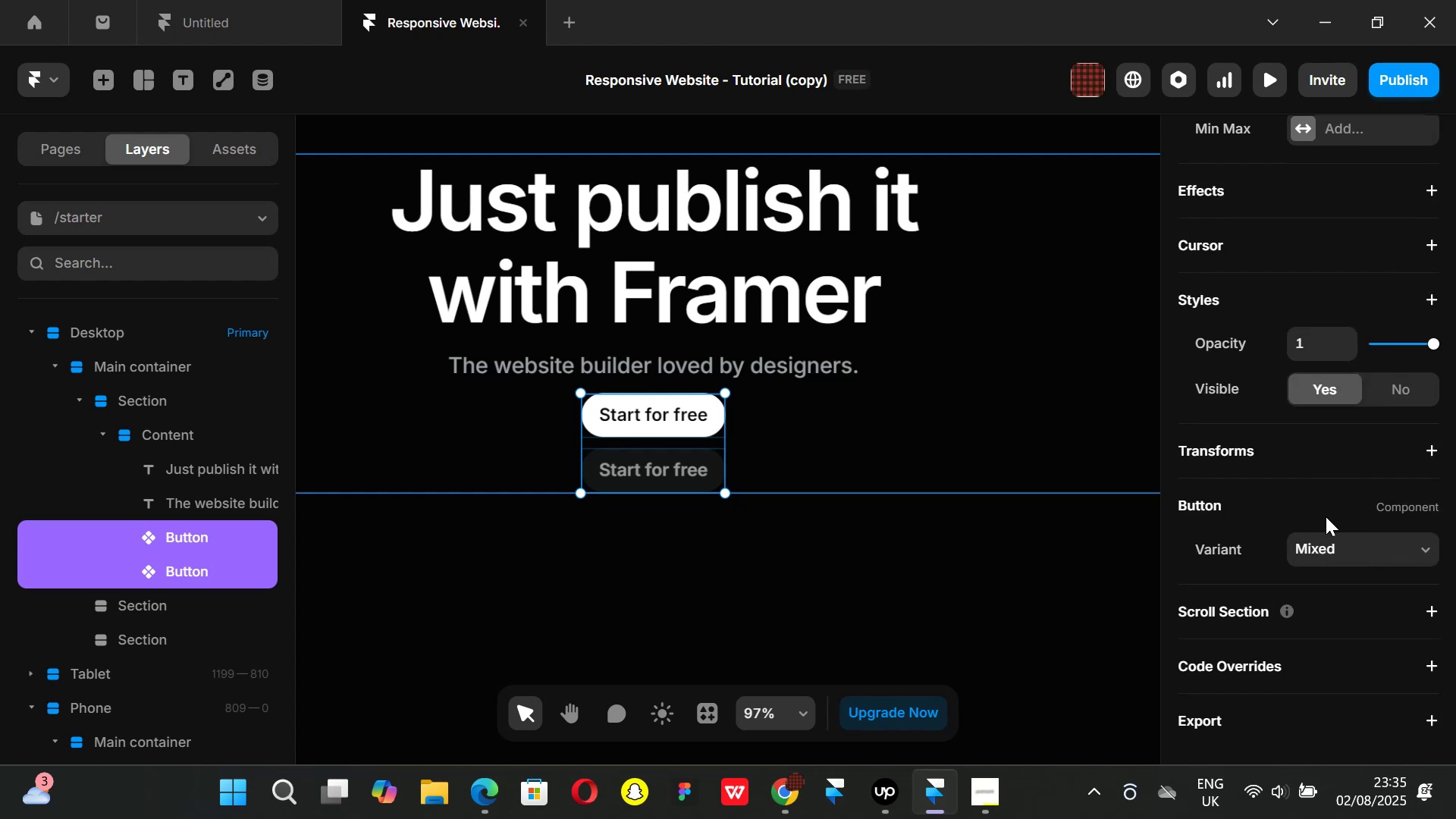 
left_click([672, 412])
 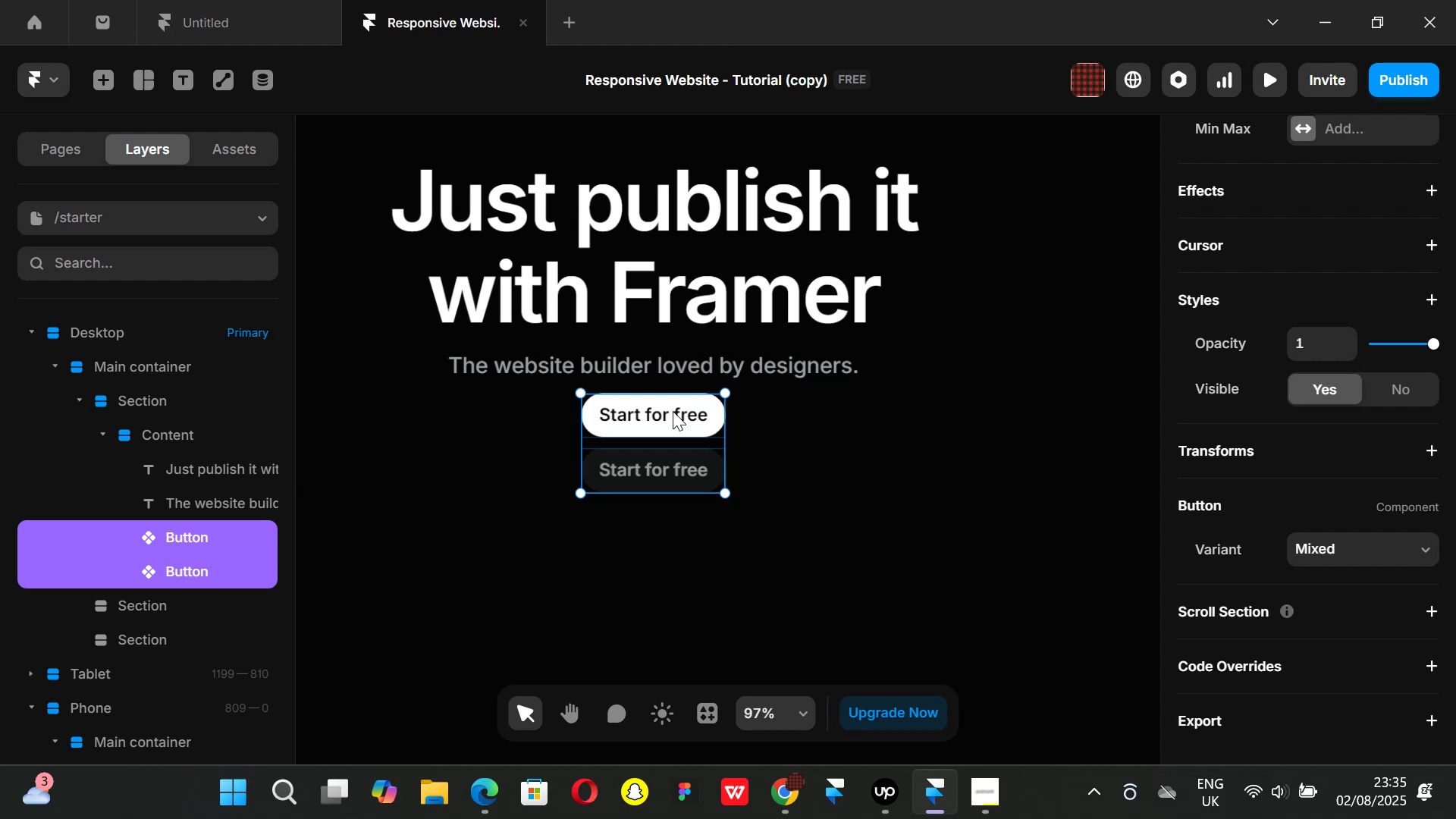 
left_click([808, 593])
 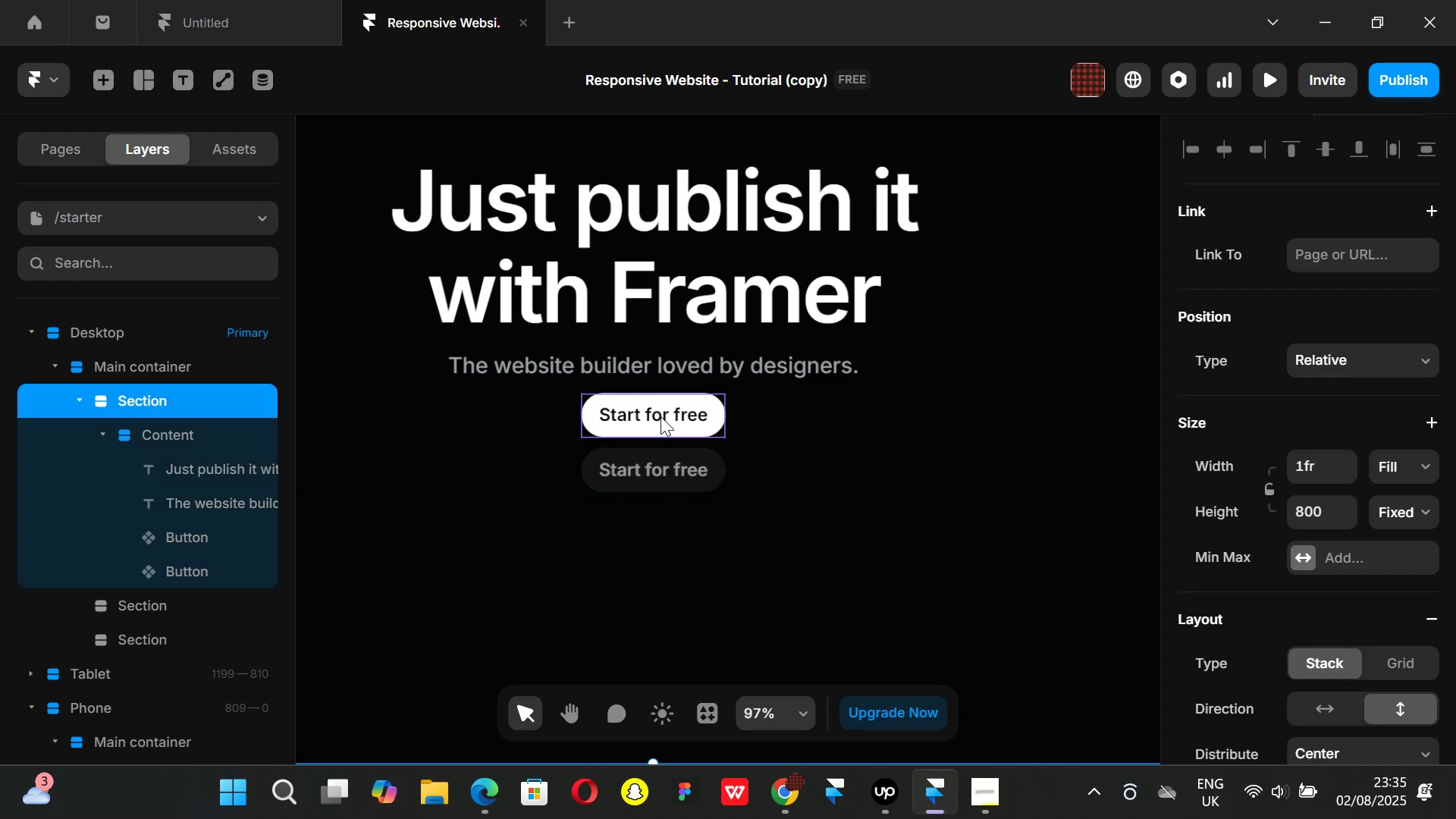 
double_click([661, 416])
 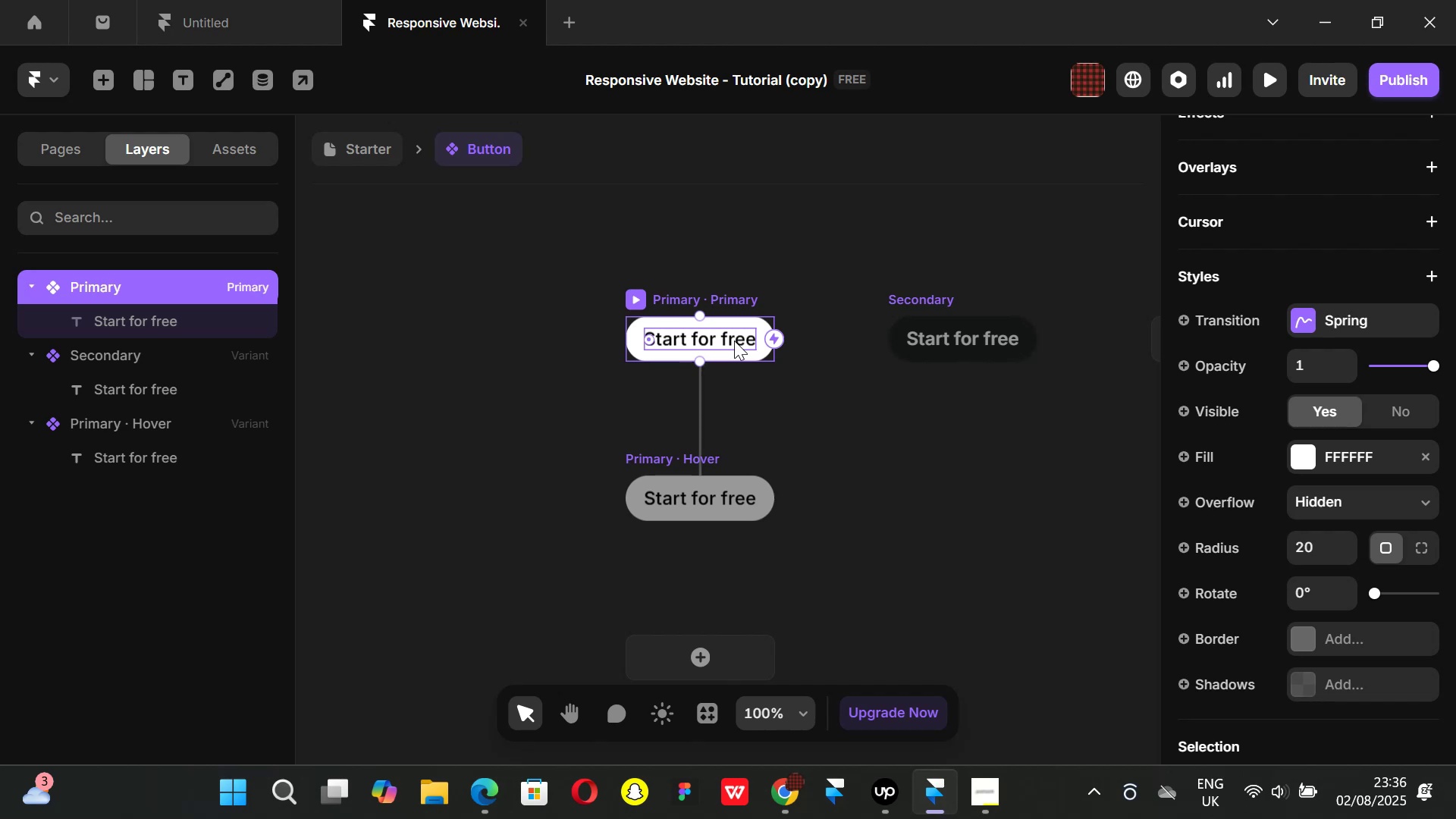 
wait(25.69)
 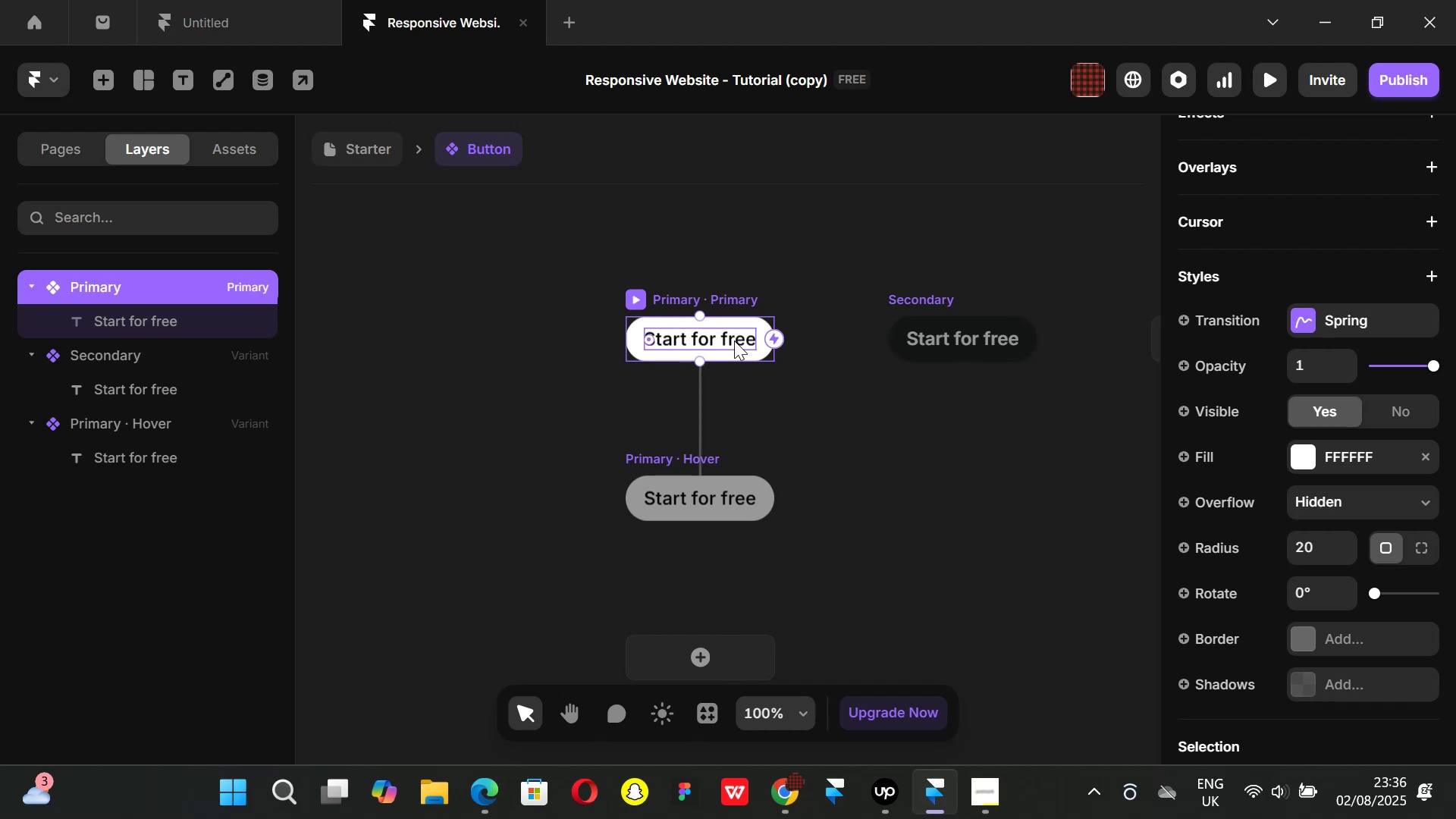 
left_click([704, 334])
 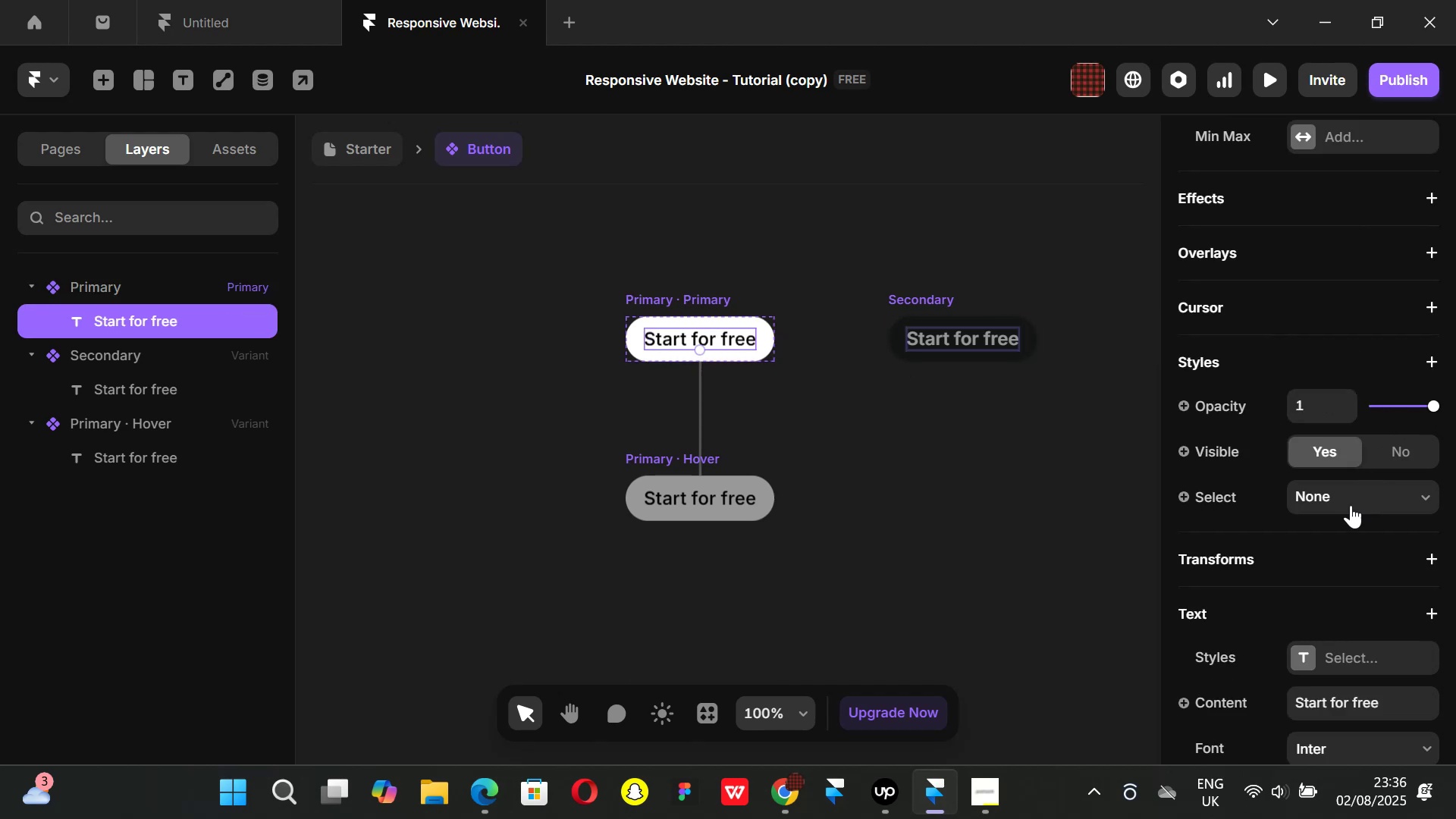 
scroll: coordinate [1345, 507], scroll_direction: down, amount: 3.0
 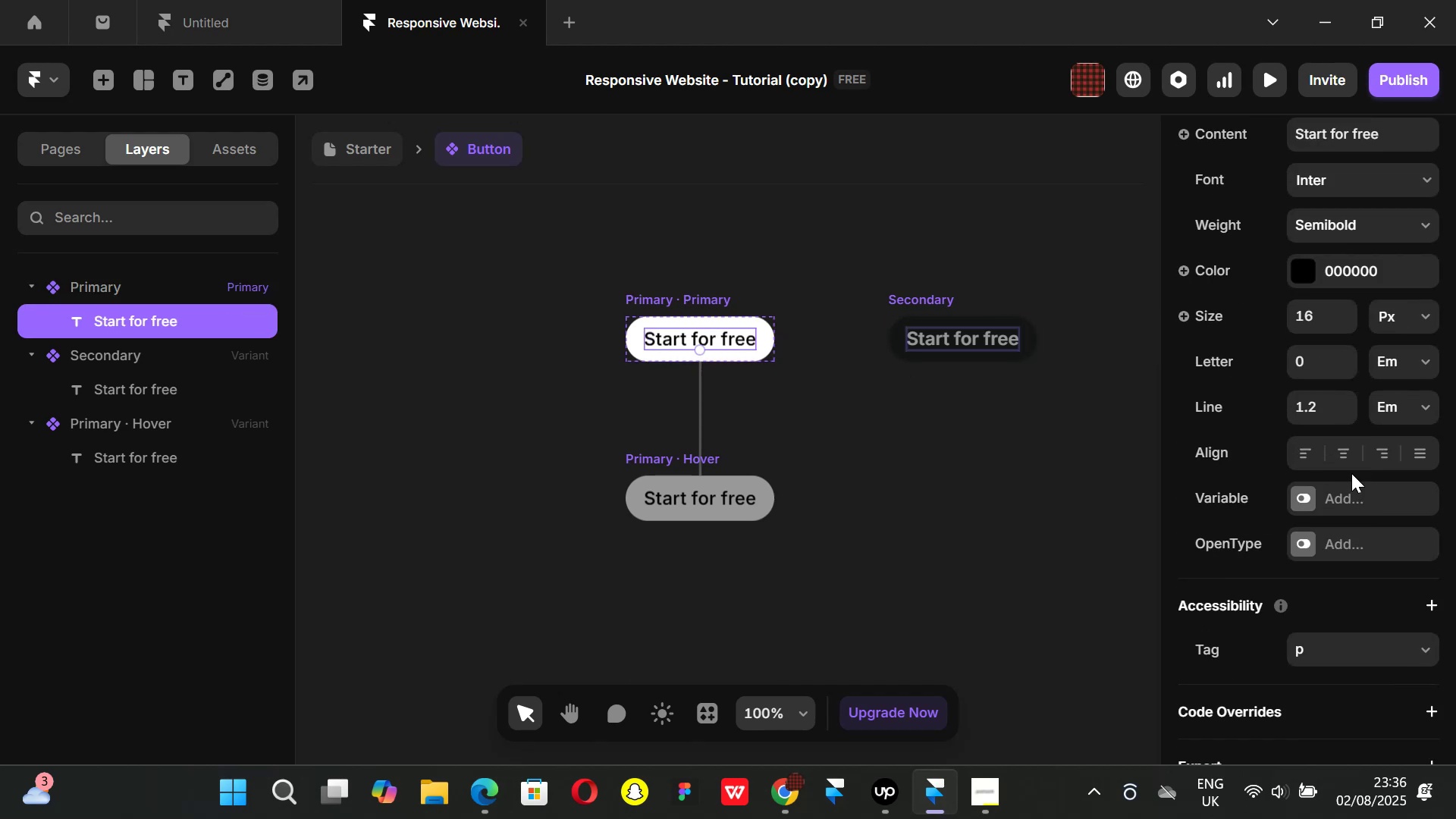 
scroll: coordinate [1312, 463], scroll_direction: up, amount: 2.0
 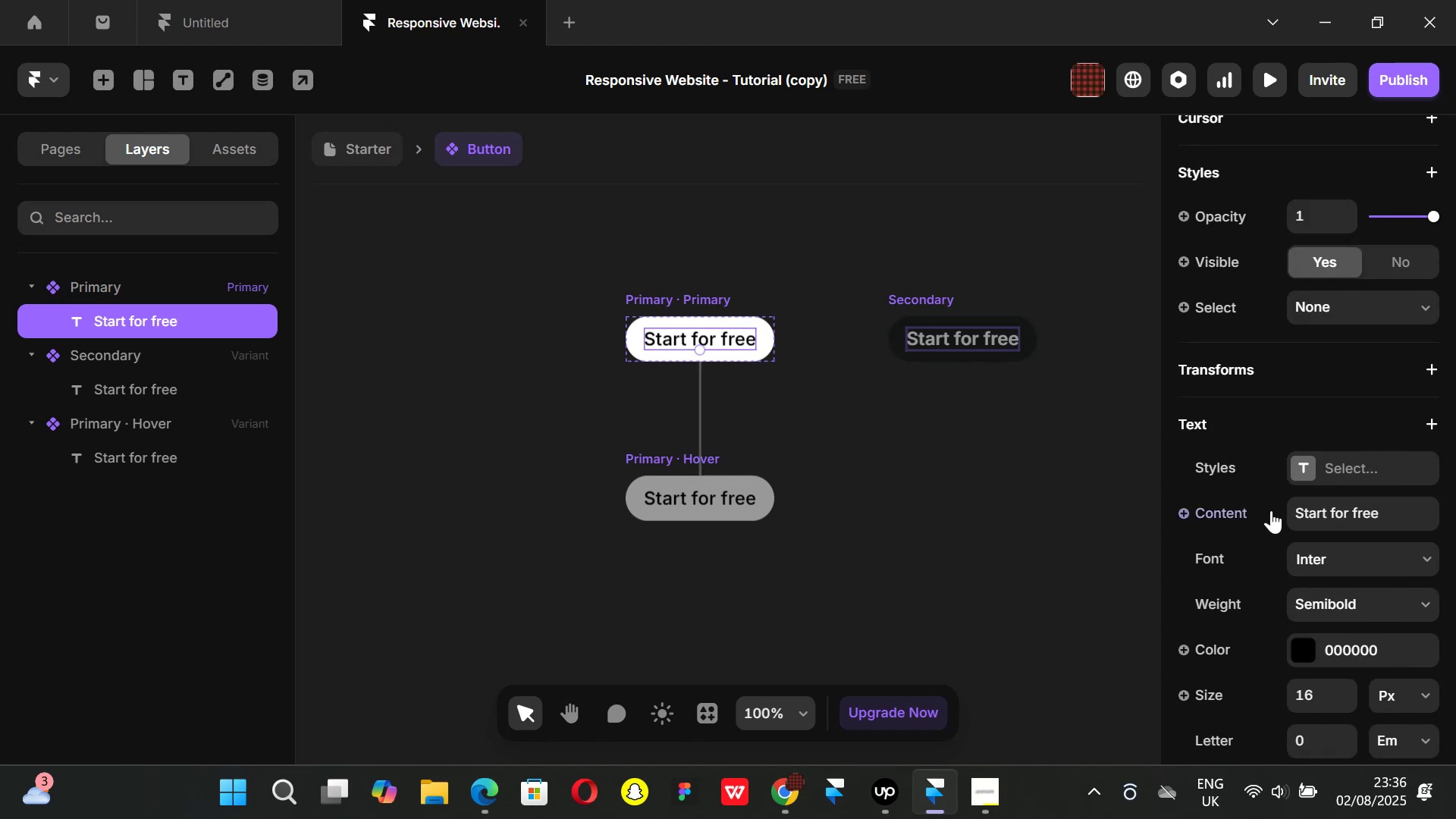 
left_click([1227, 505])
 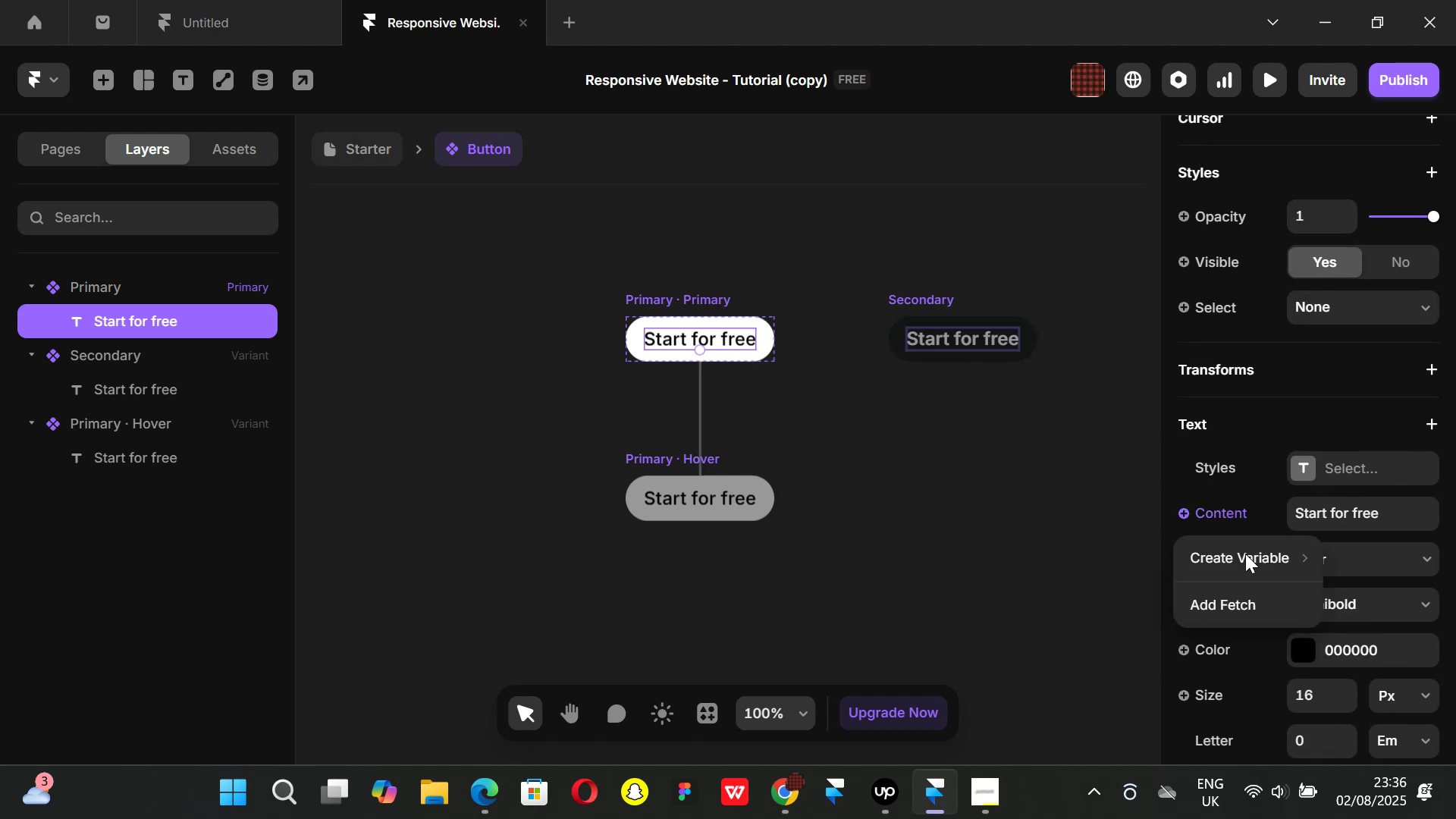 
mouse_move([1220, 565])
 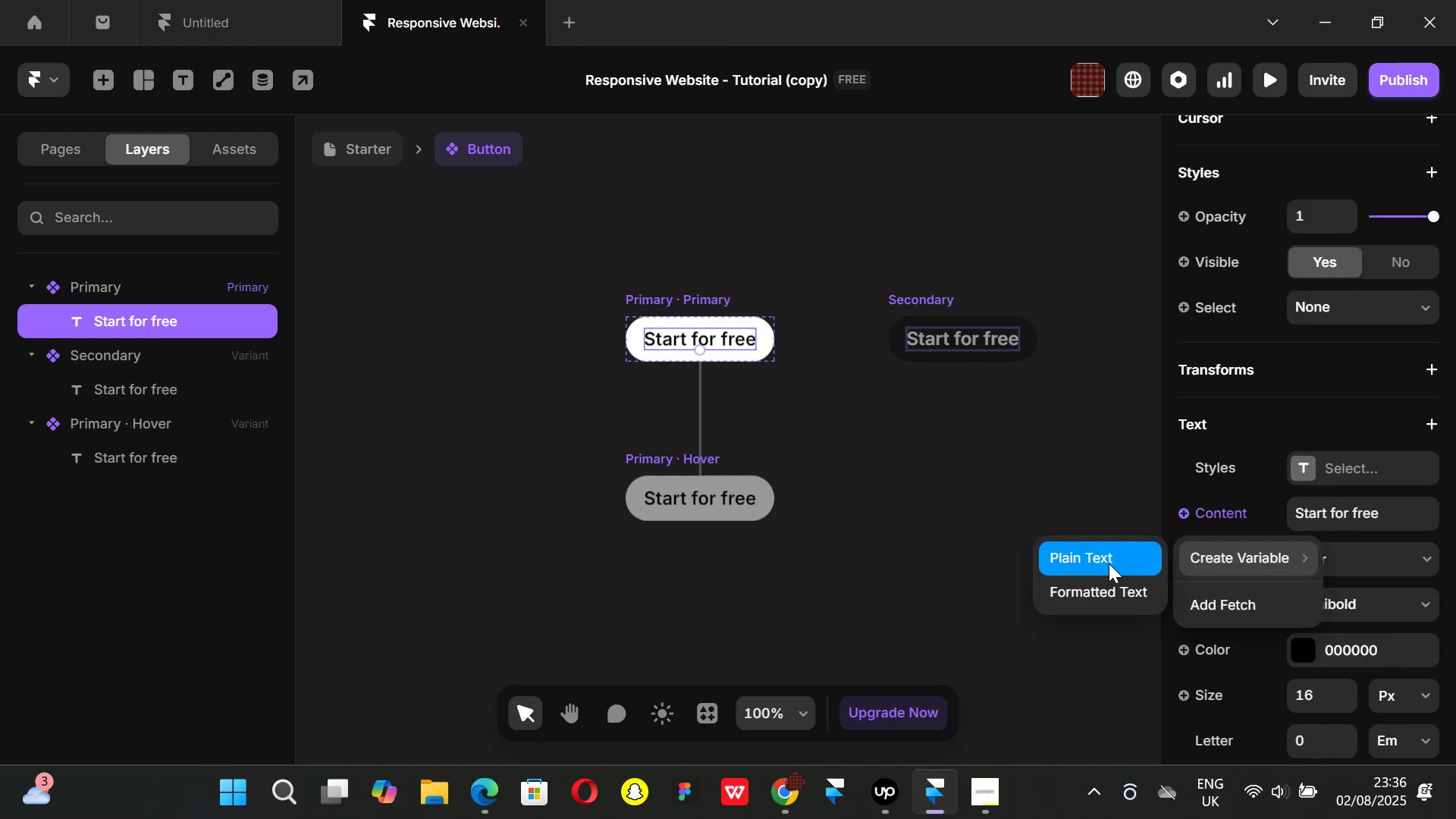 
left_click([1109, 563])
 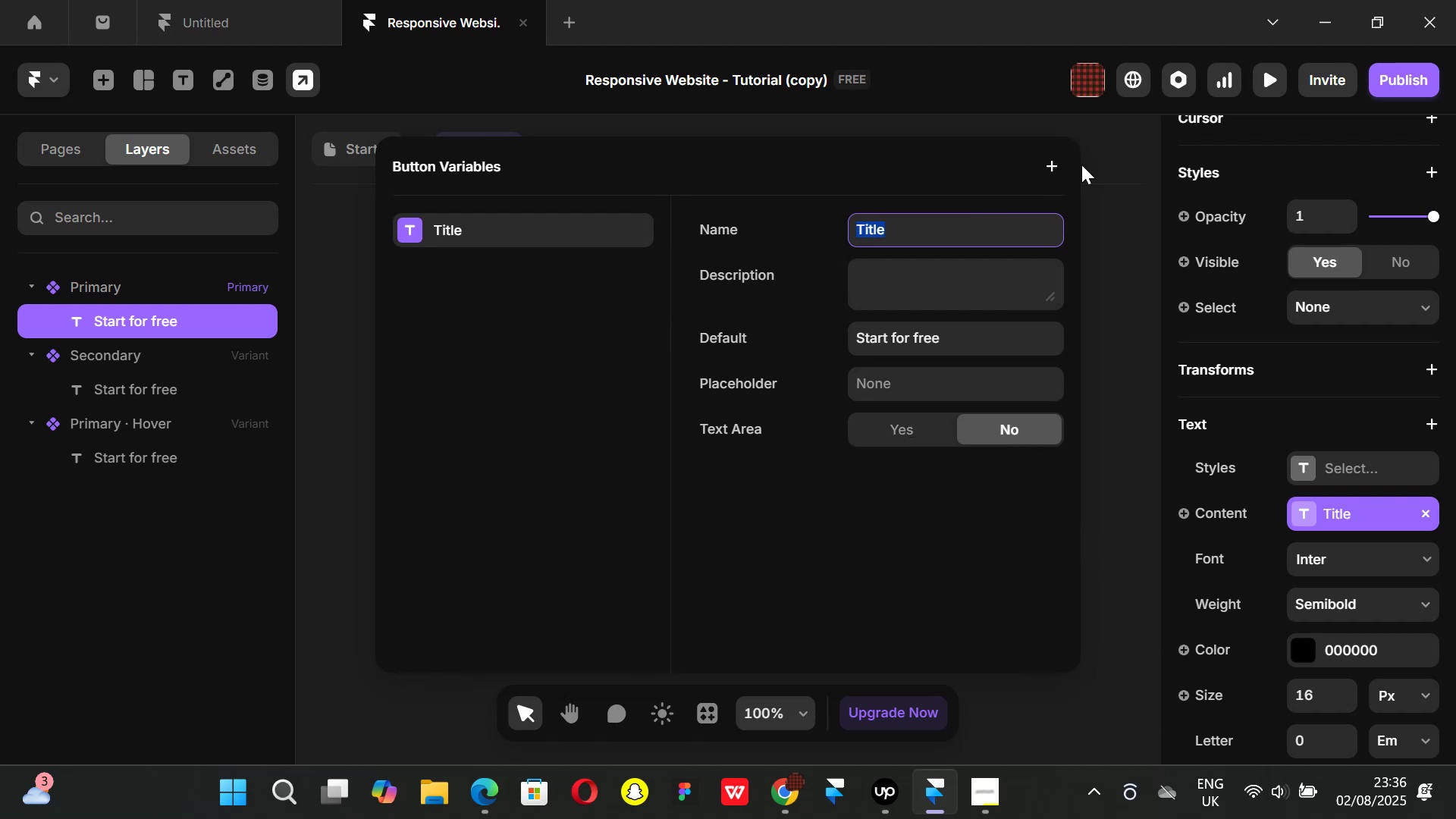 
wait(5.82)
 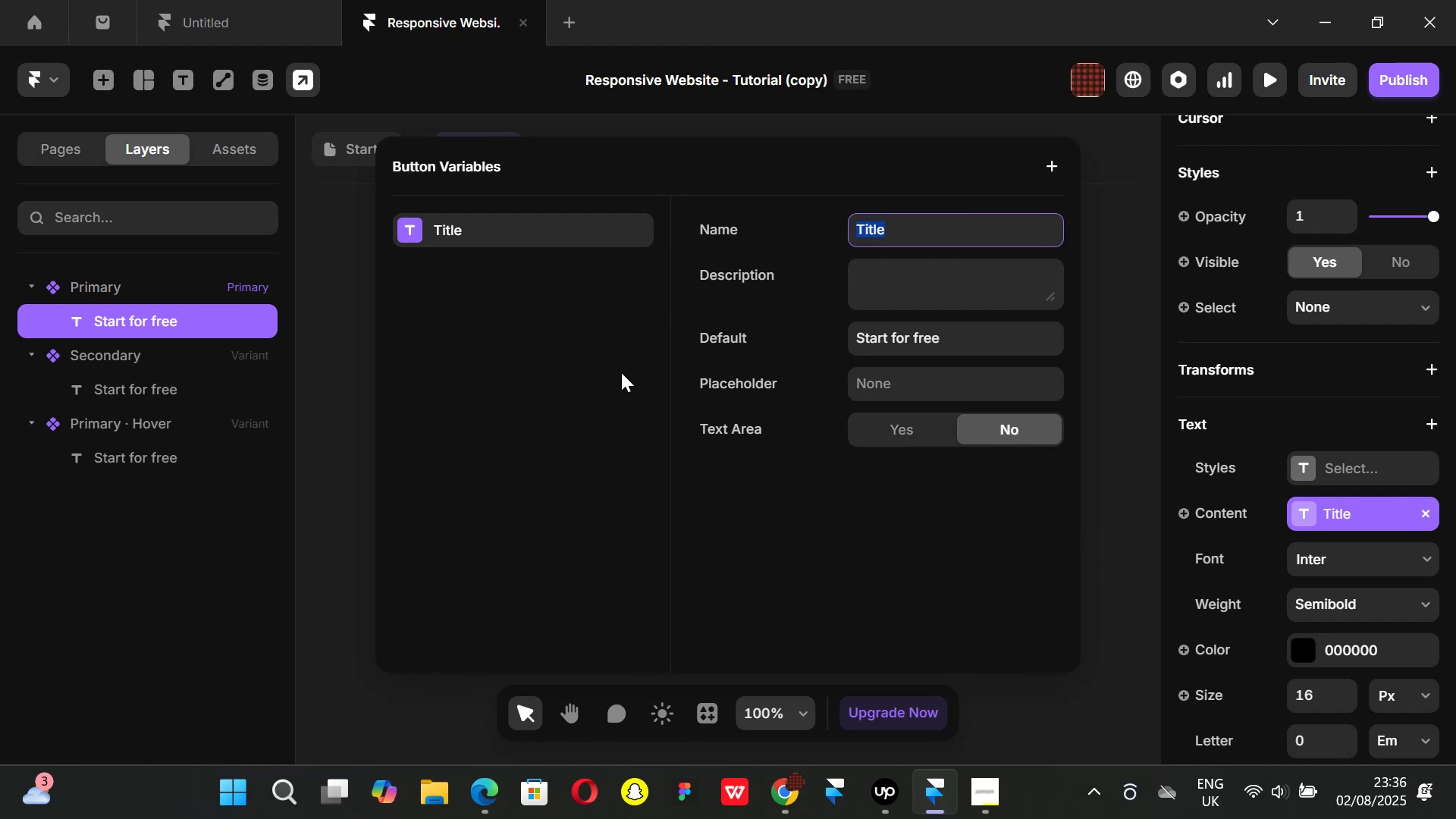 
left_click([1114, 212])
 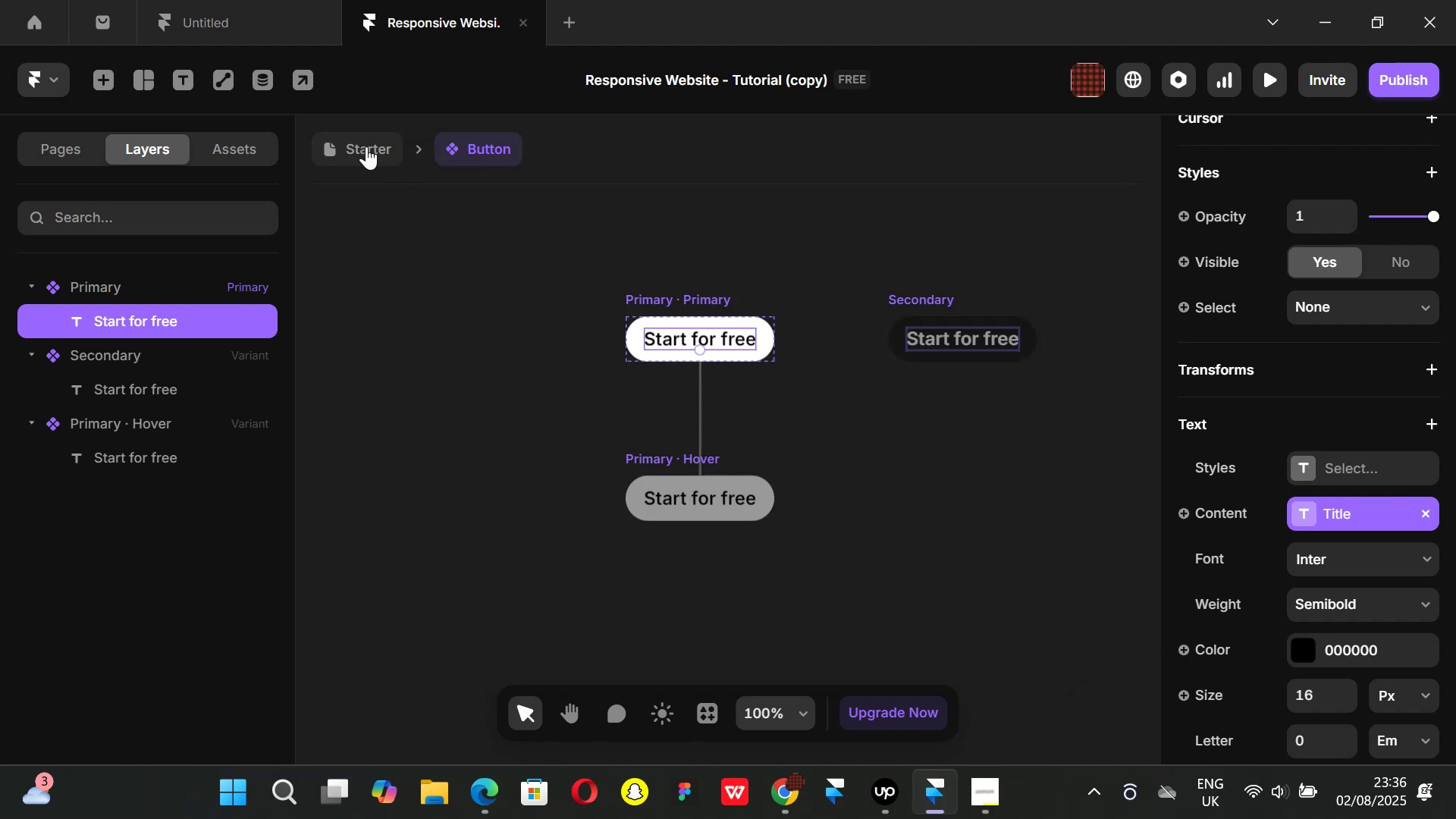 
left_click([366, 146])
 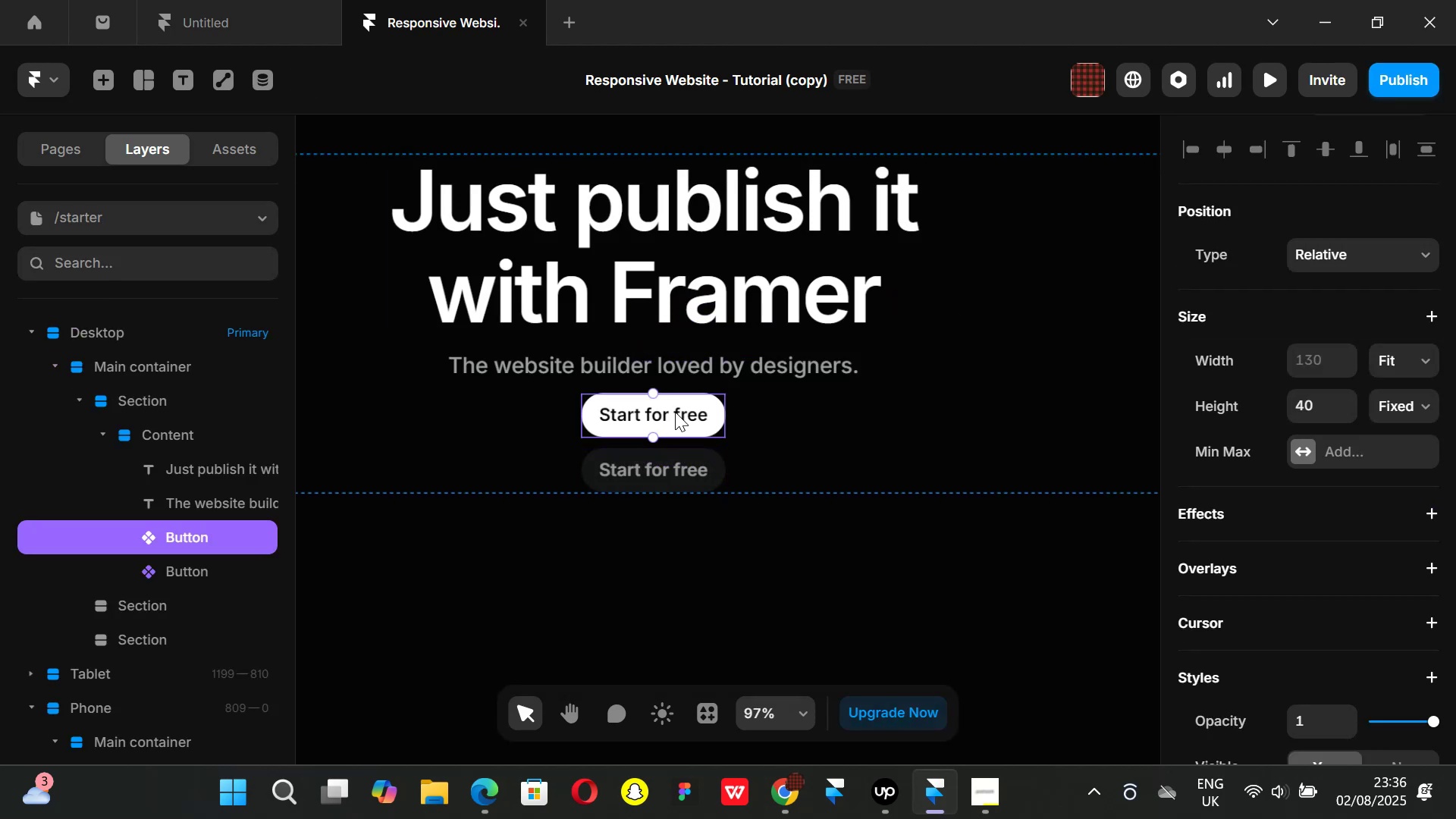 
left_click([683, 472])
 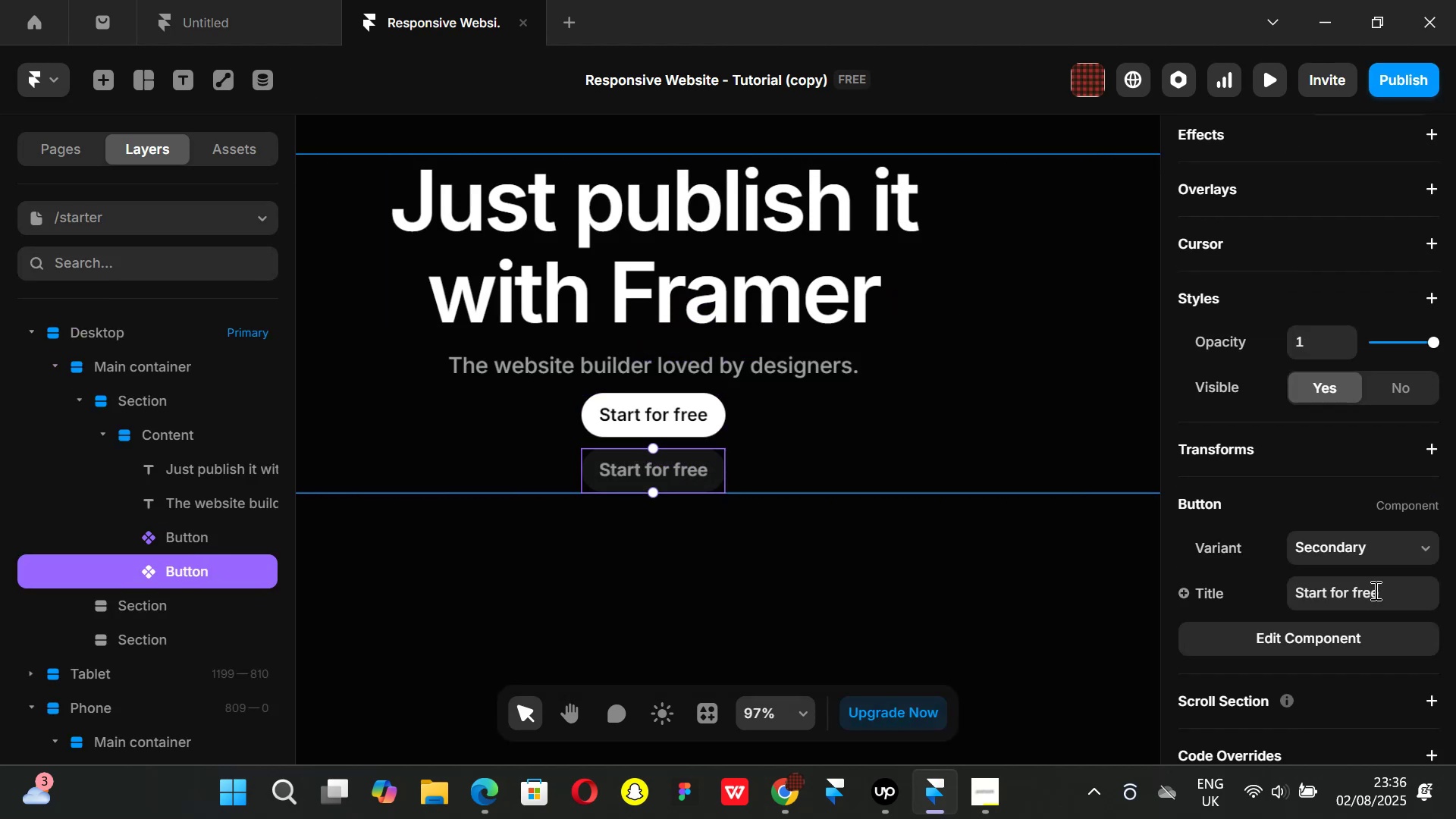 
left_click([1382, 592])
 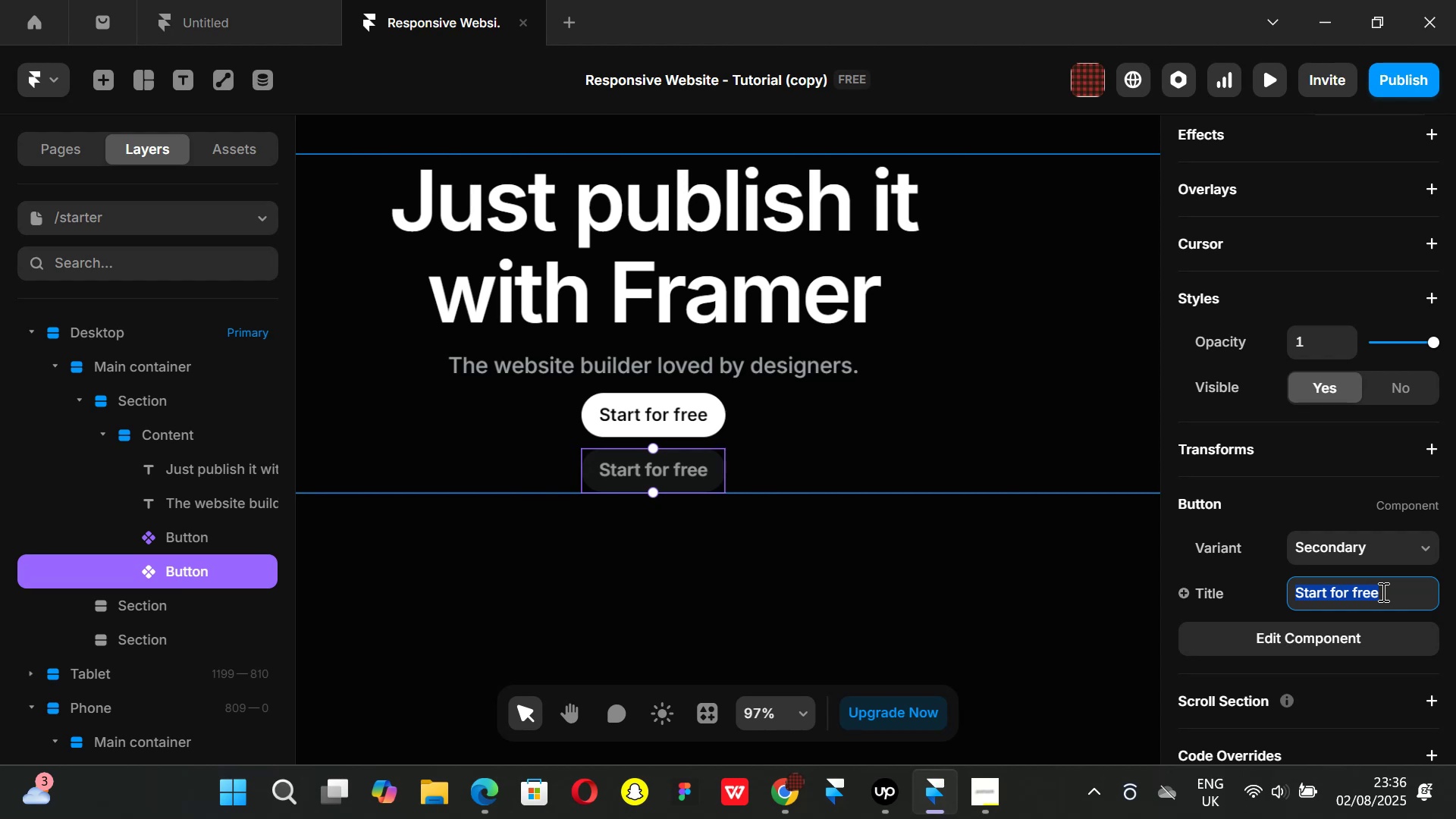 
key(Backspace)
type(Ren)
key(Backspace)
type(mix this)
 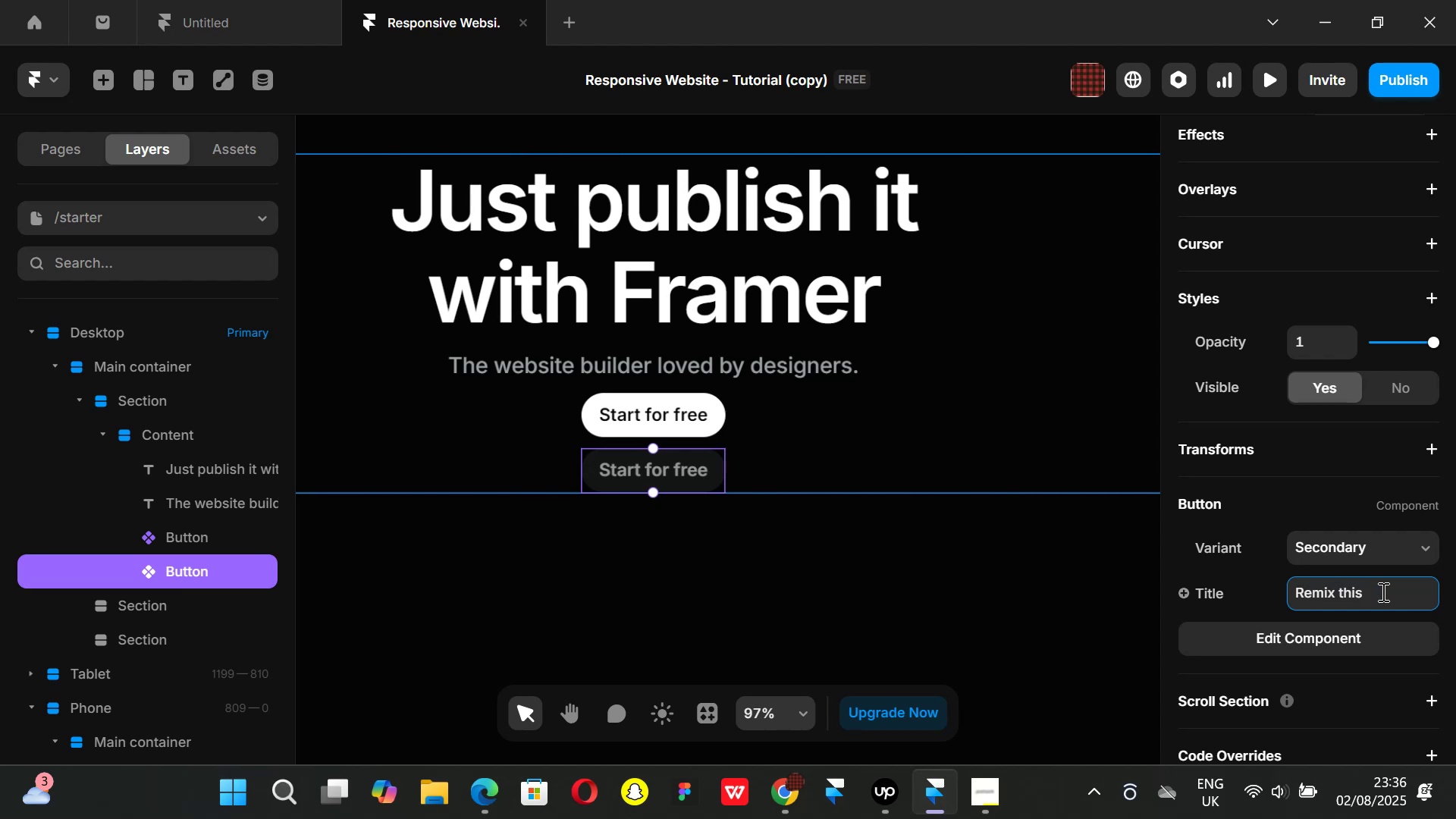 
key(Enter)
 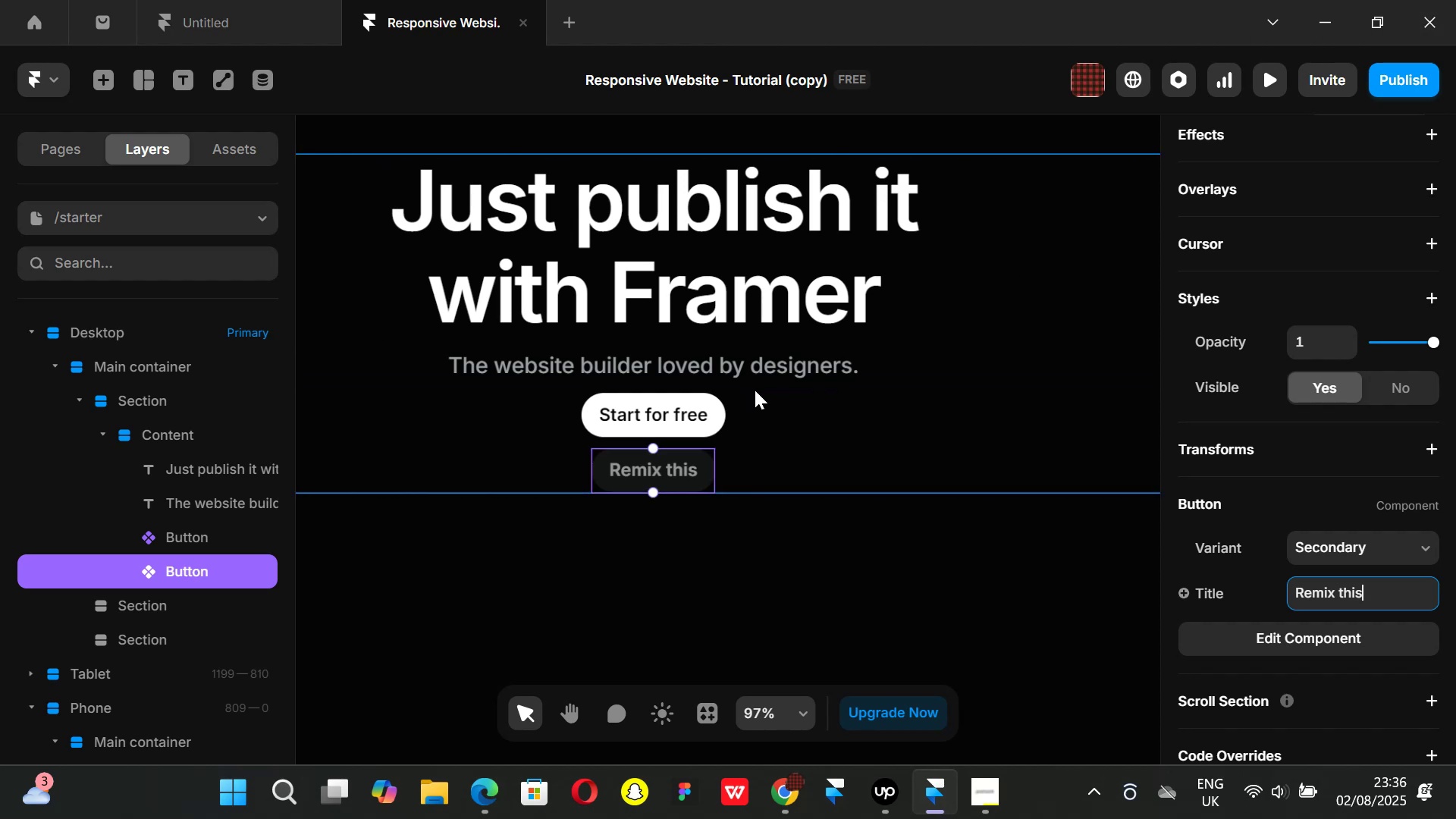 
wait(6.14)
 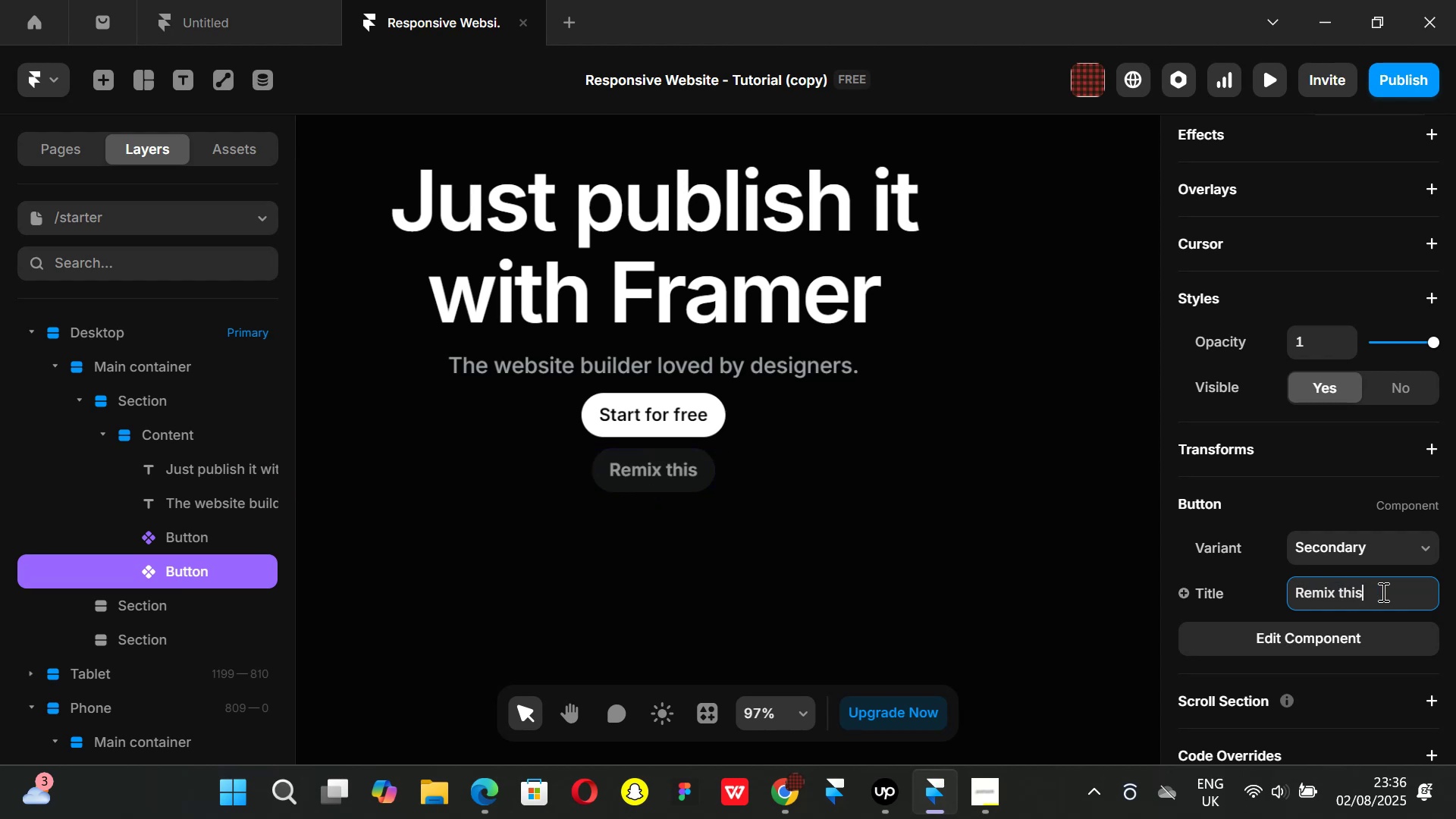 
left_click([620, 418])
 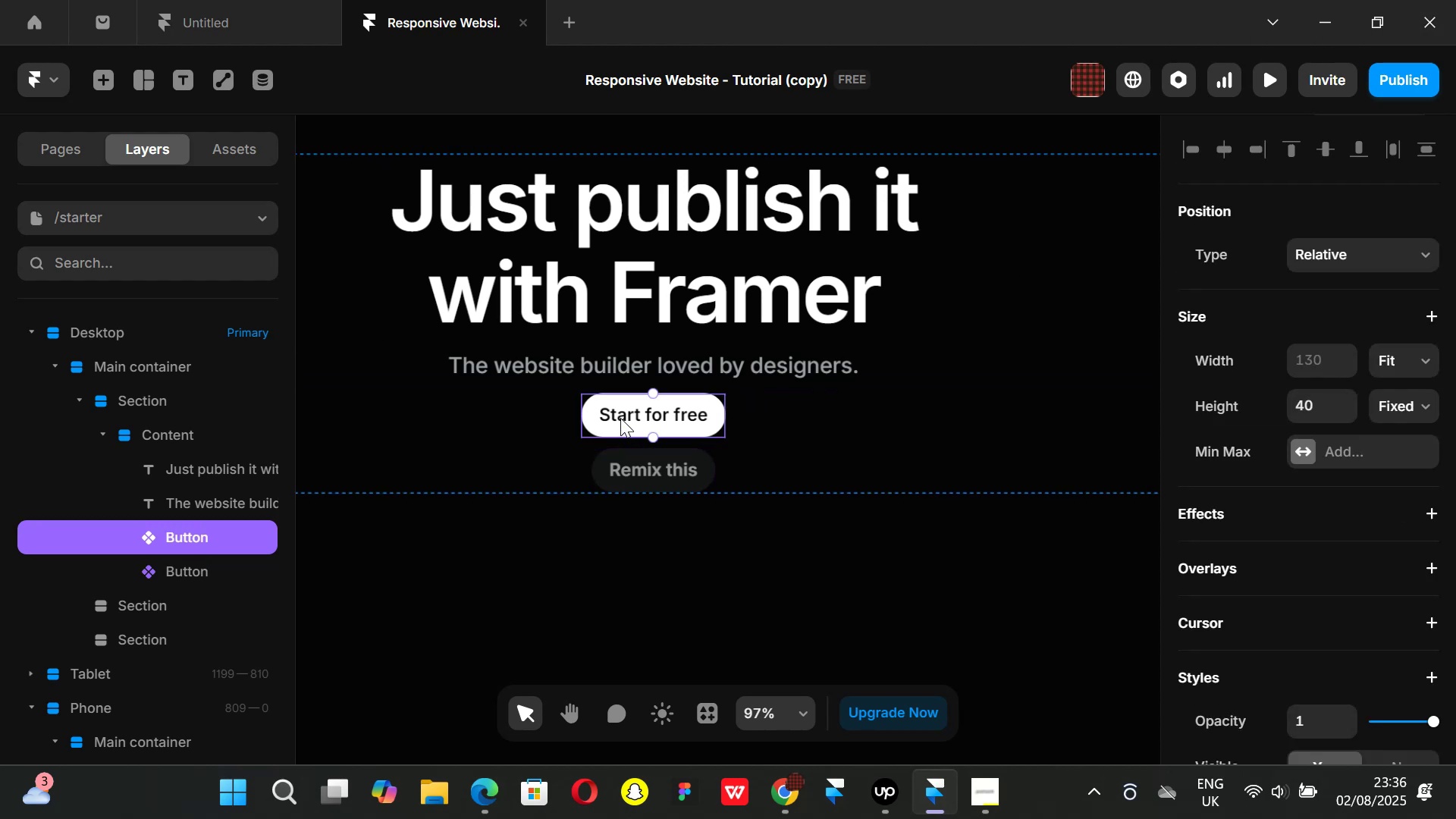 
wait(5.17)
 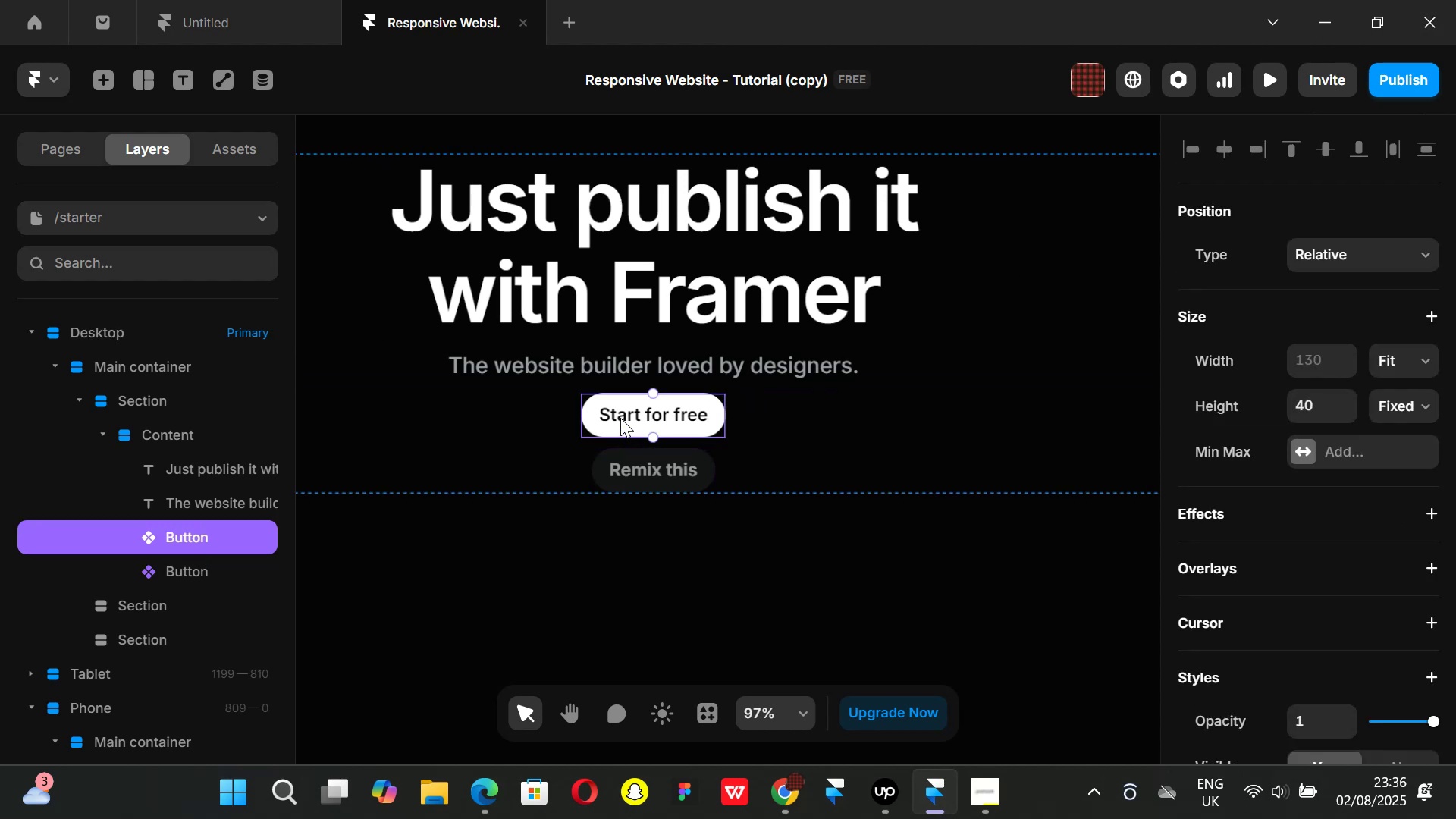 
double_click([629, 410])
 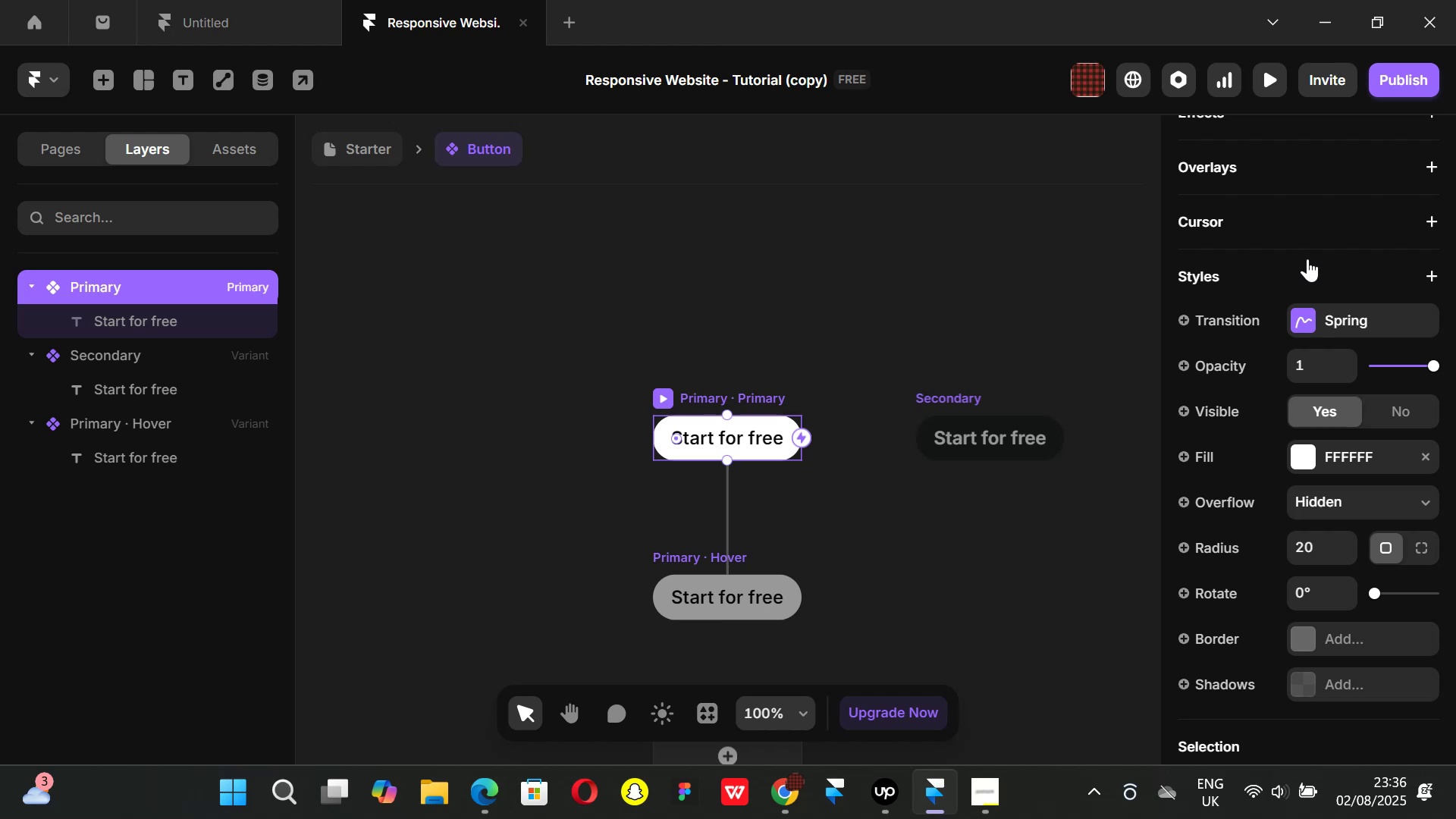 
wait(5.98)
 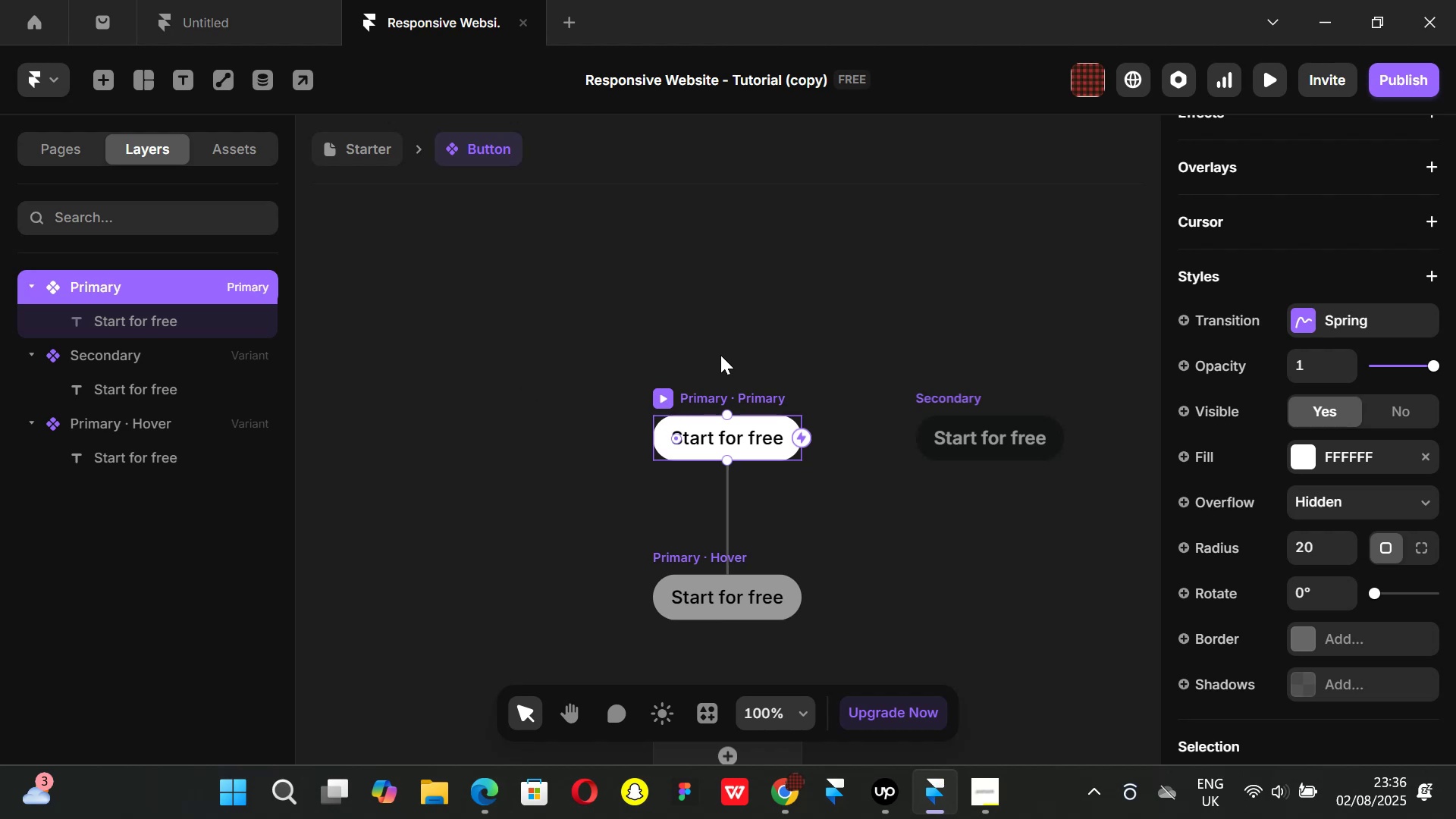 
scroll: coordinate [1336, 304], scroll_direction: up, amount: 9.0
 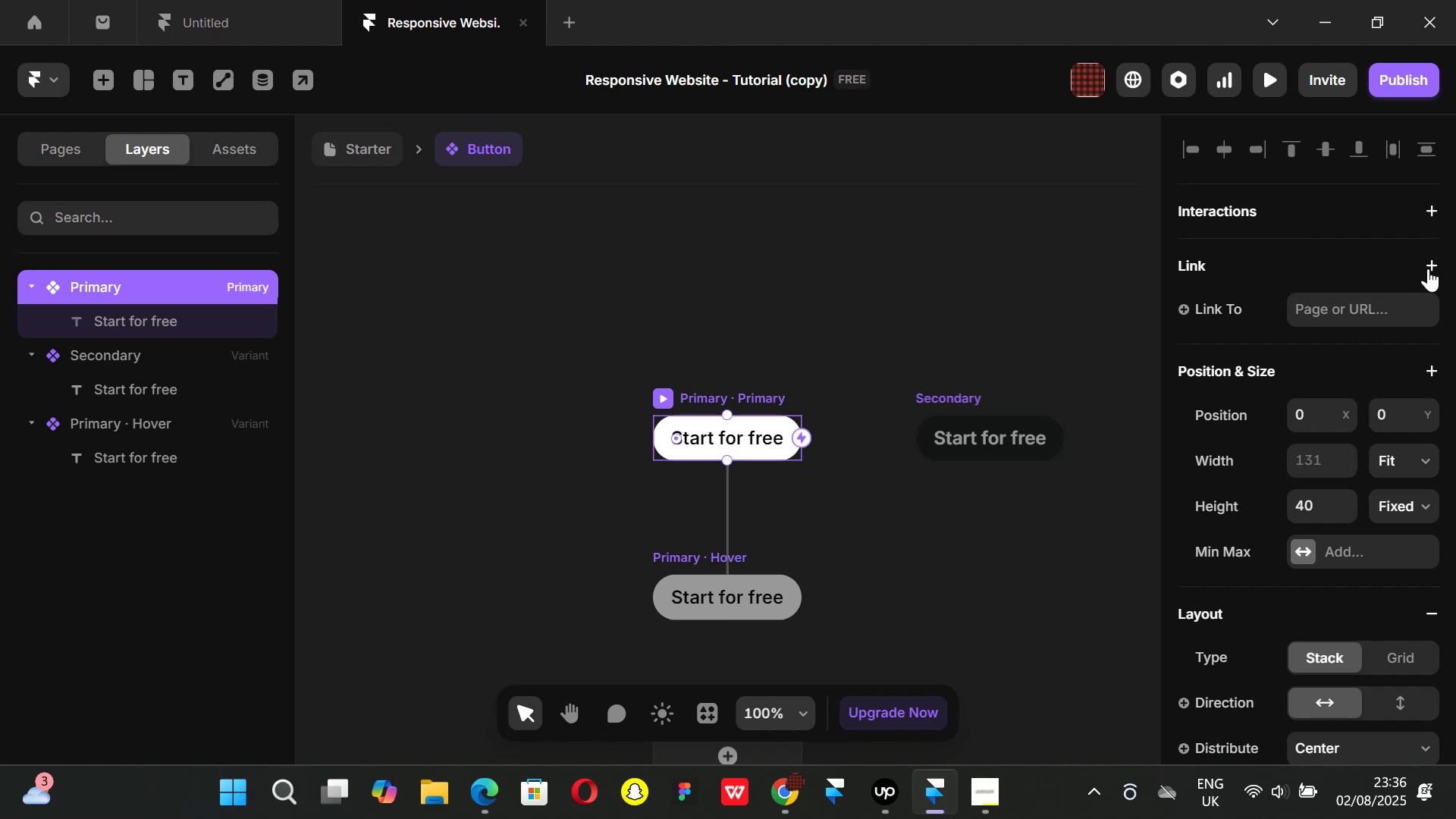 
wait(5.9)
 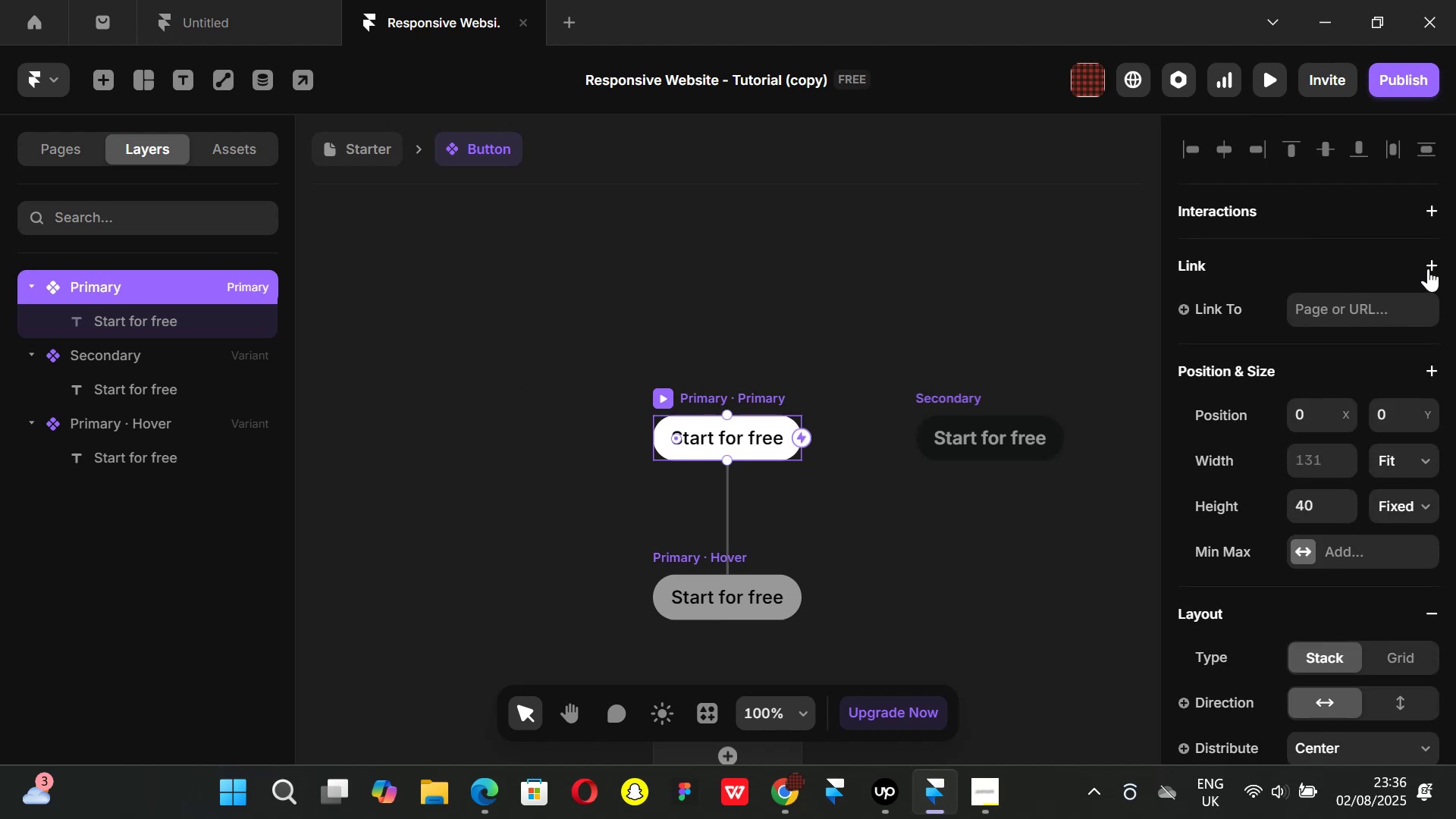 
left_click([1430, 265])
 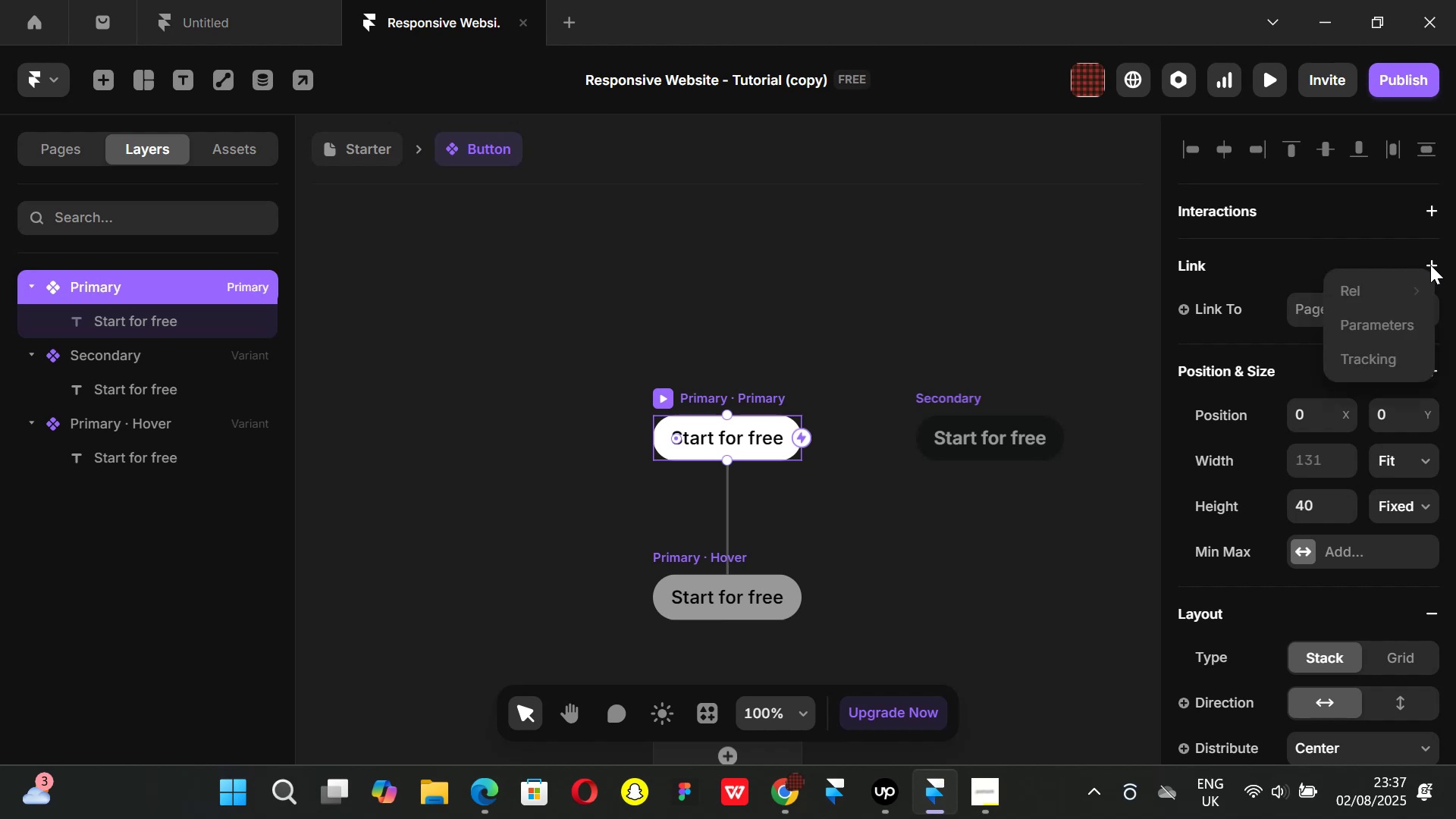 
left_click([1432, 264])
 